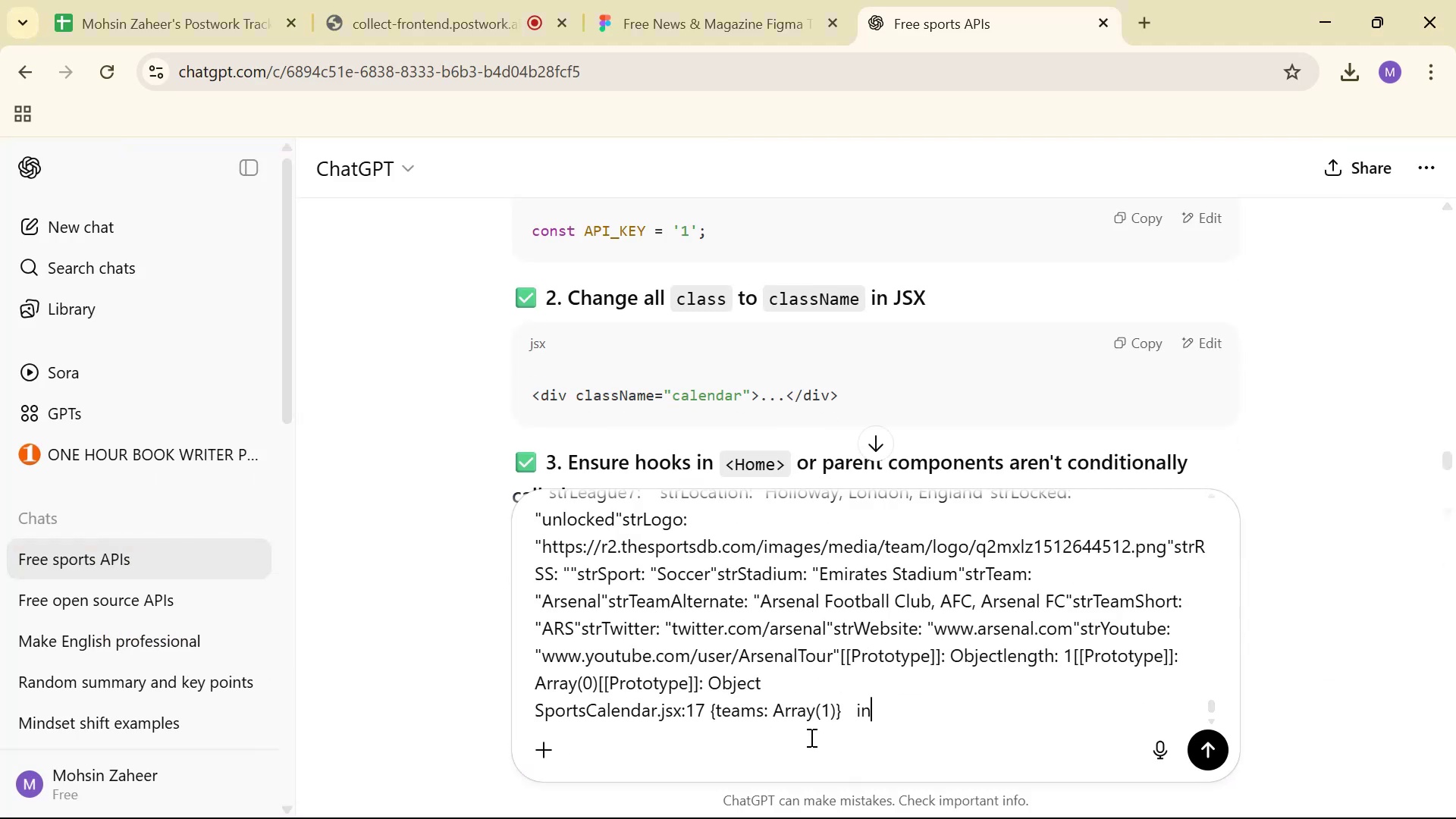 
key(Alt+AltLeft)
 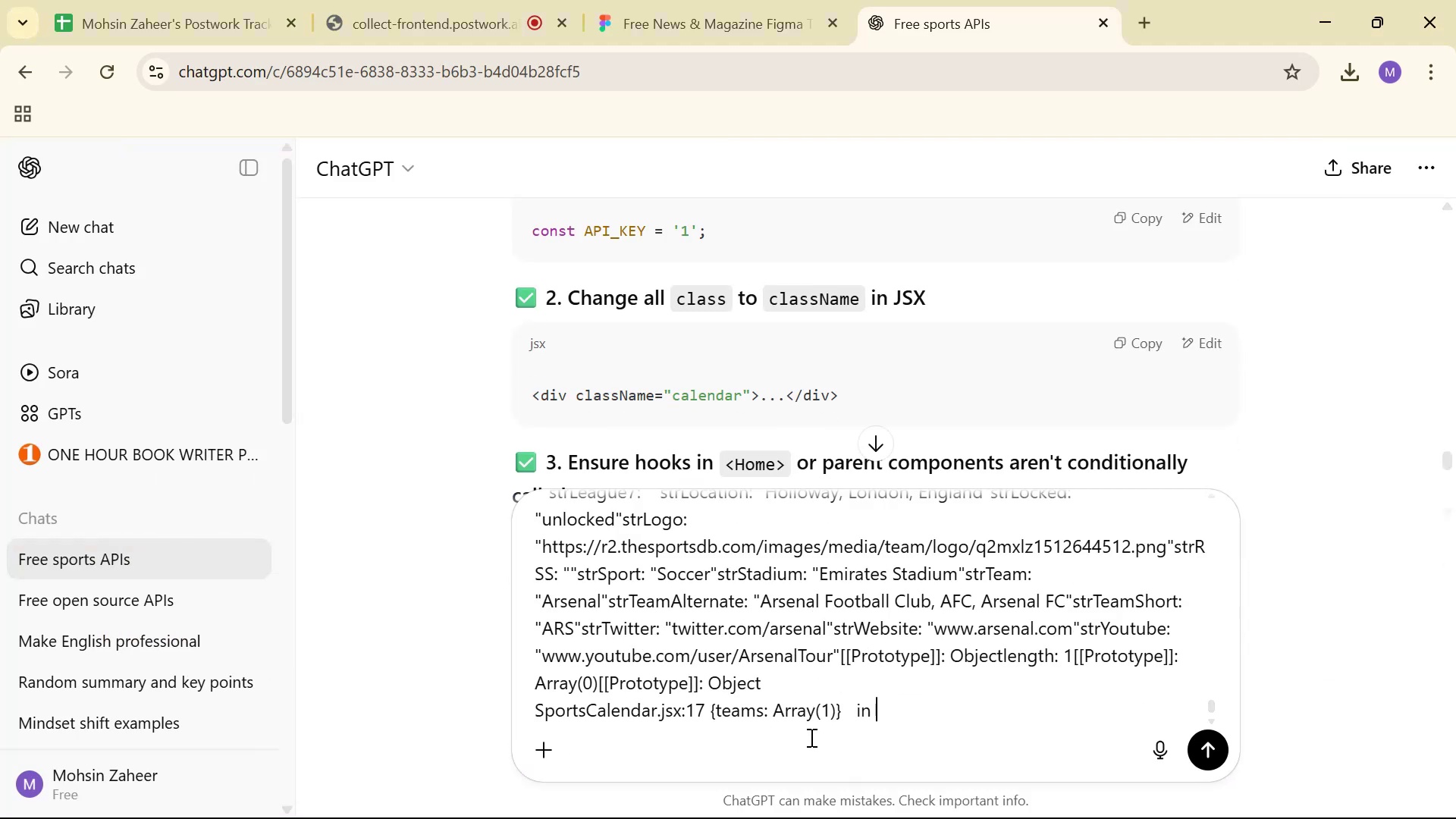 
key(Alt+Tab)
 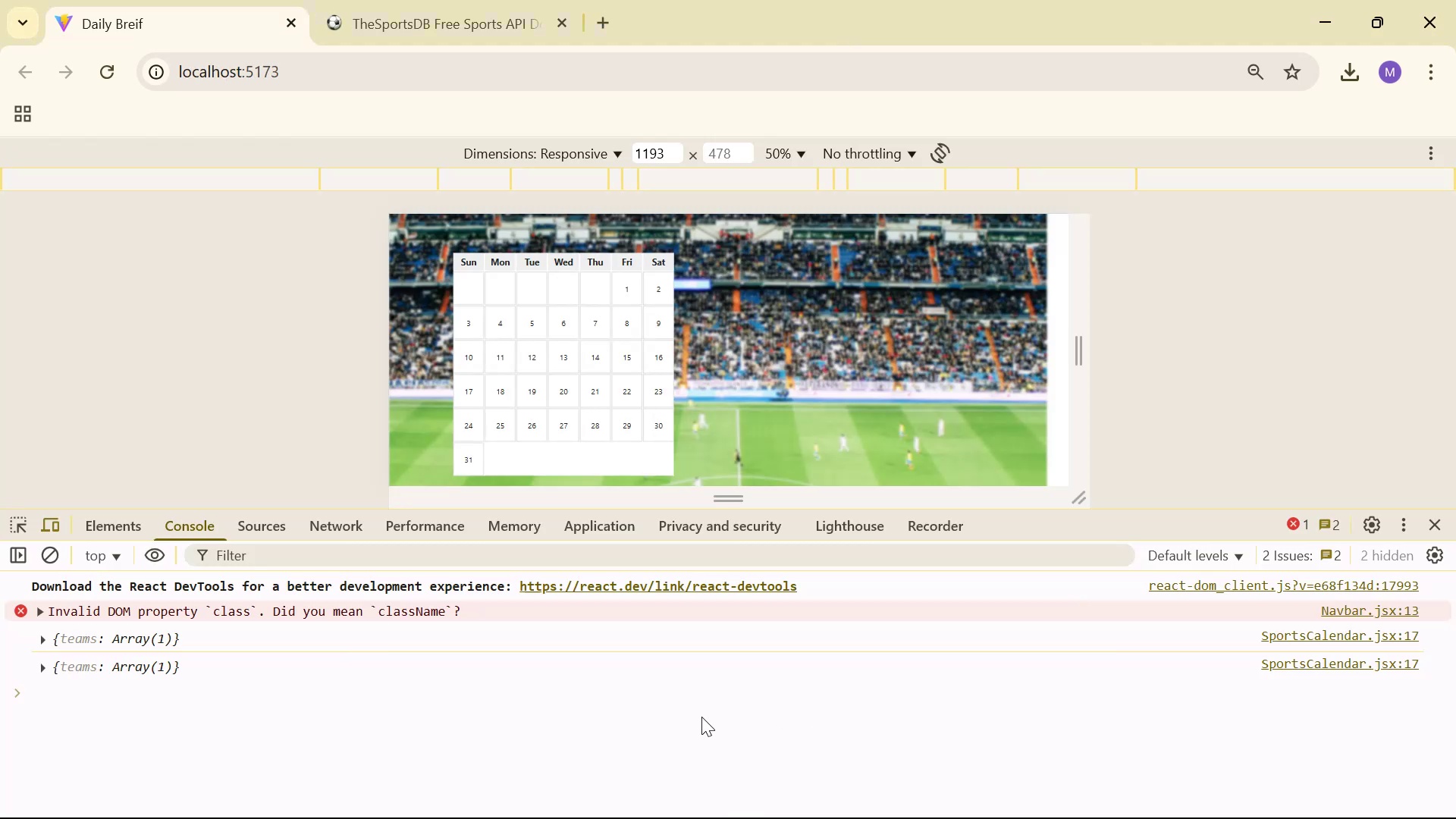 
key(Alt+Tab)
 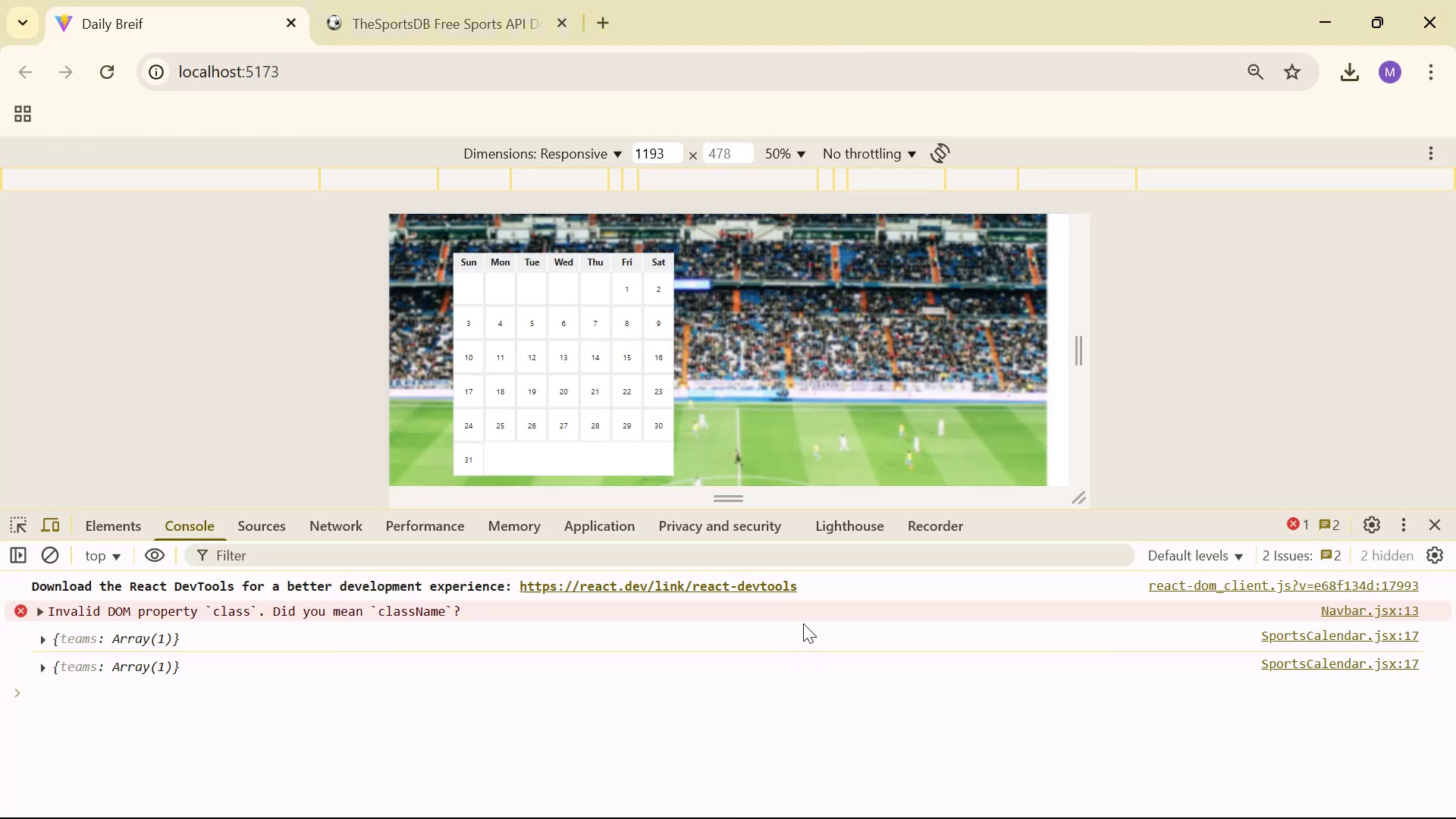 
key(Alt+Tab)
 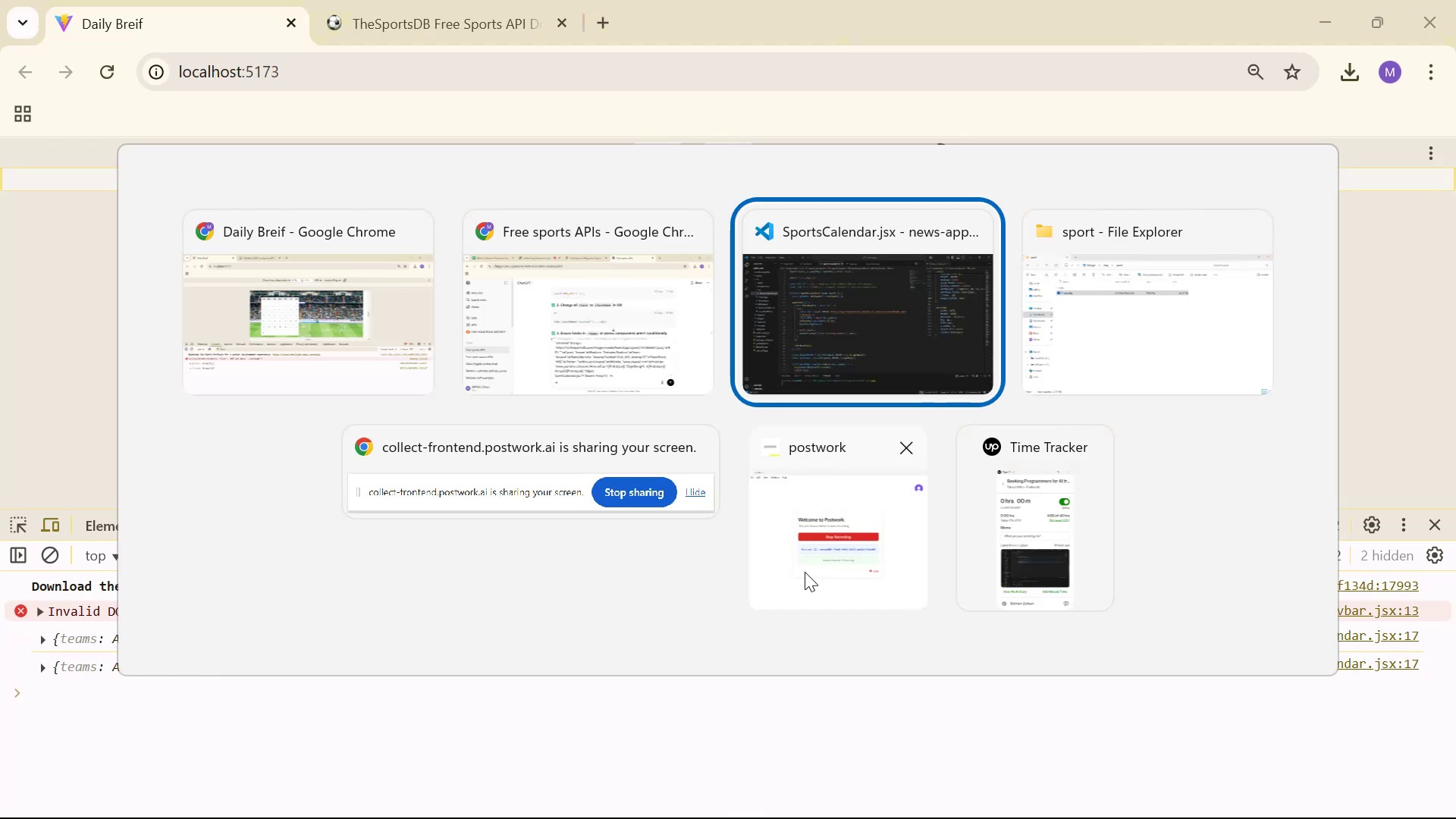 
key(Control+A)
 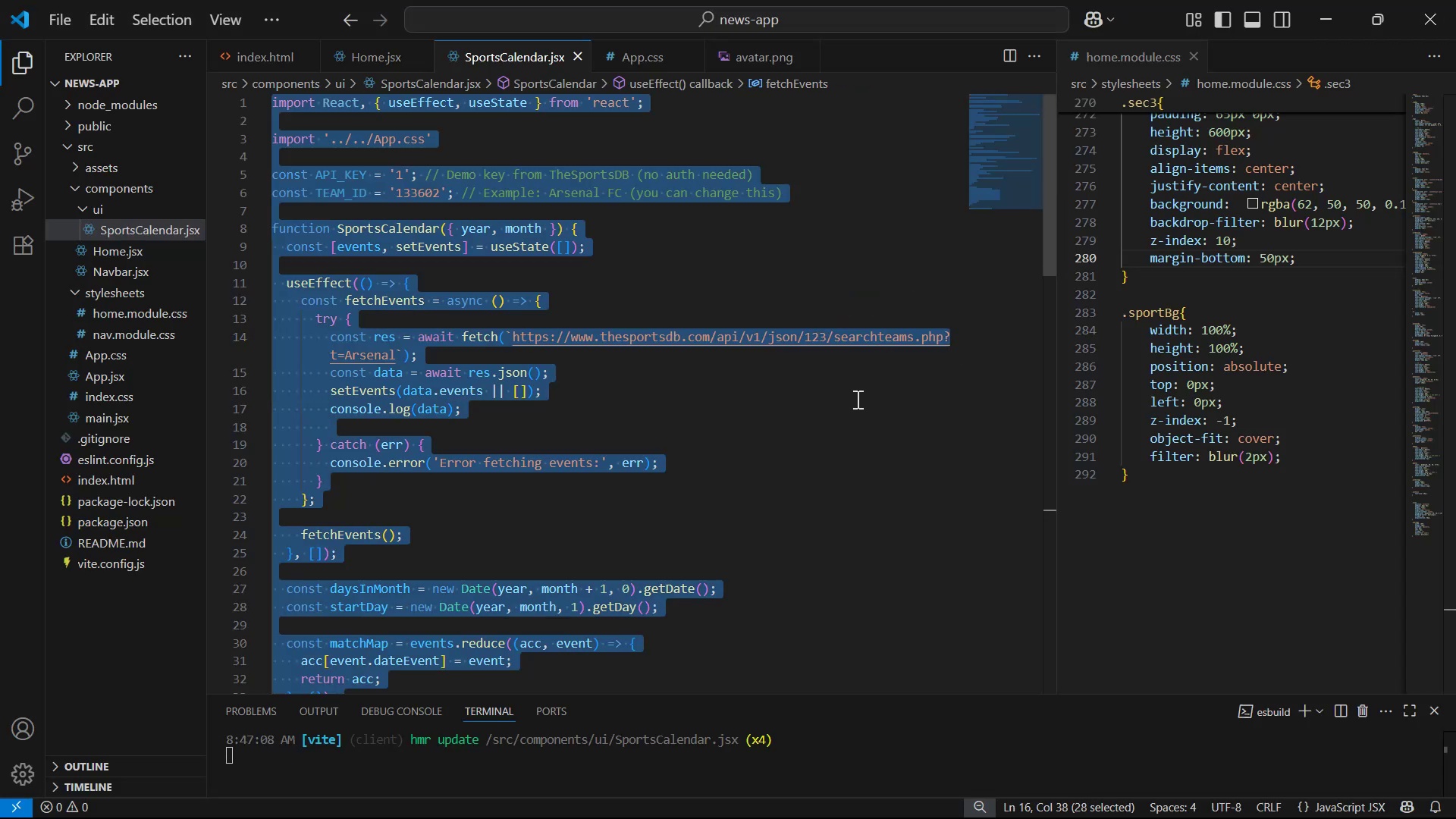 
key(Control+C)
 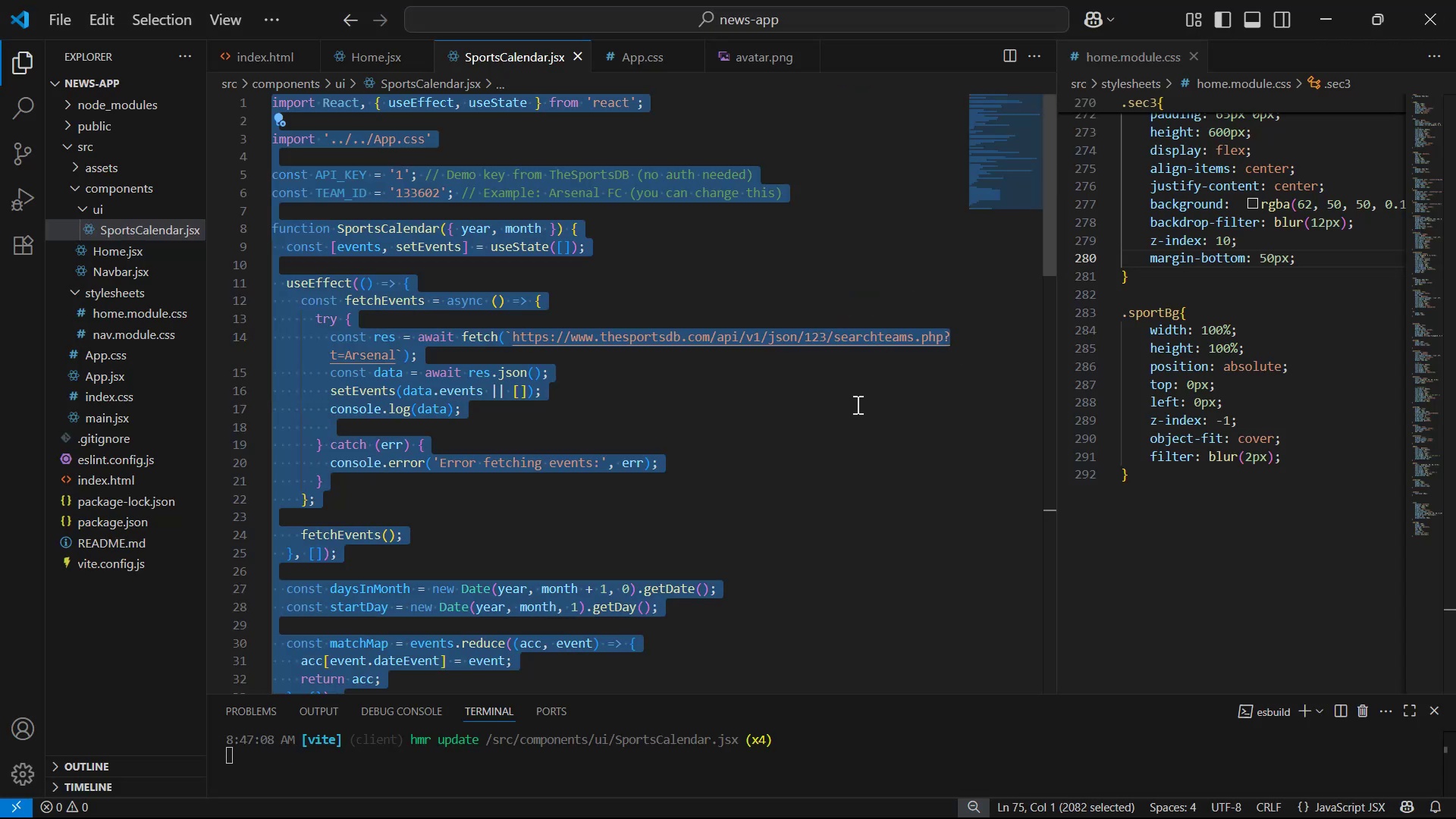 
key(Alt+AltLeft)
 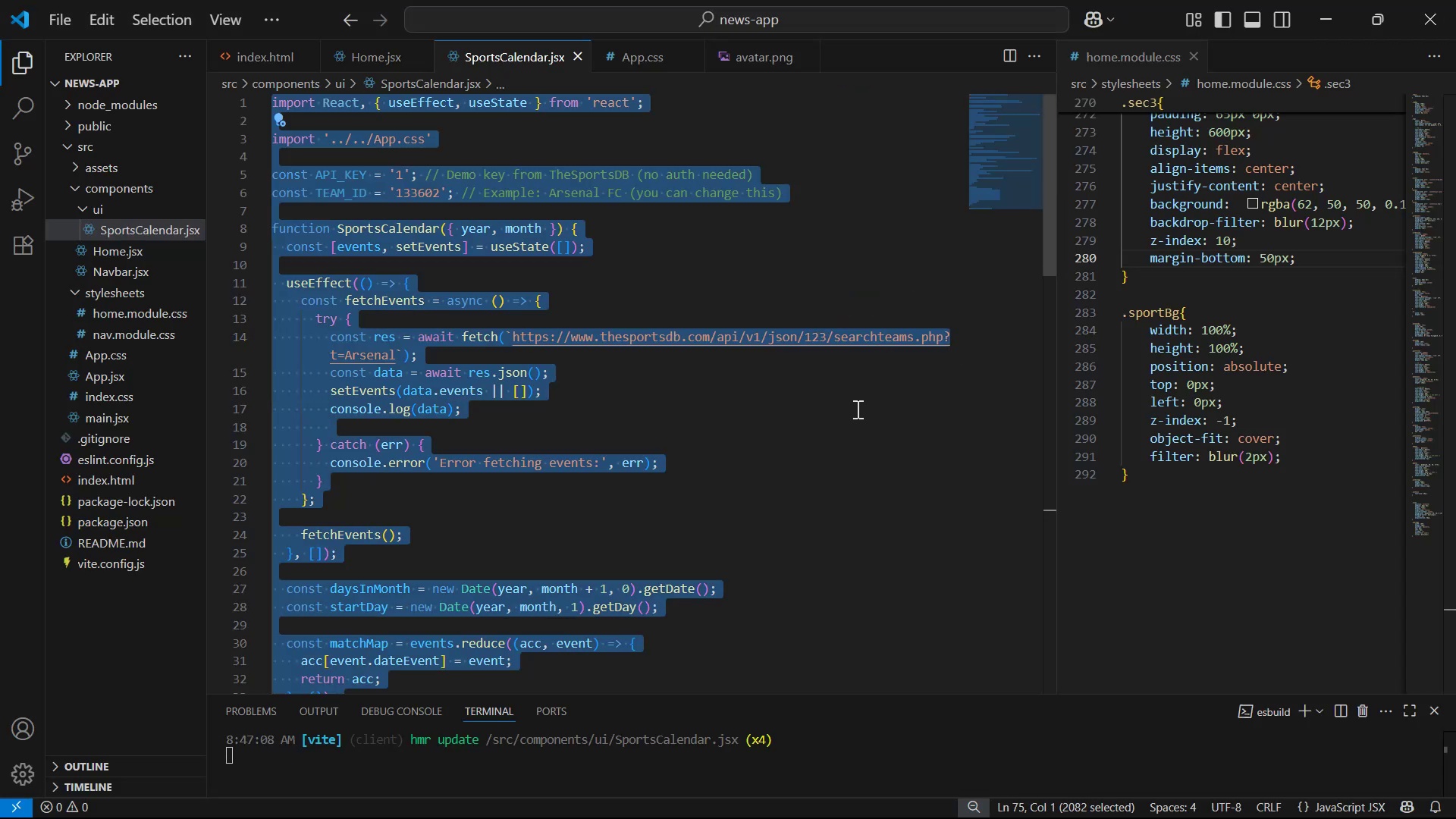 
key(Alt+Tab)
 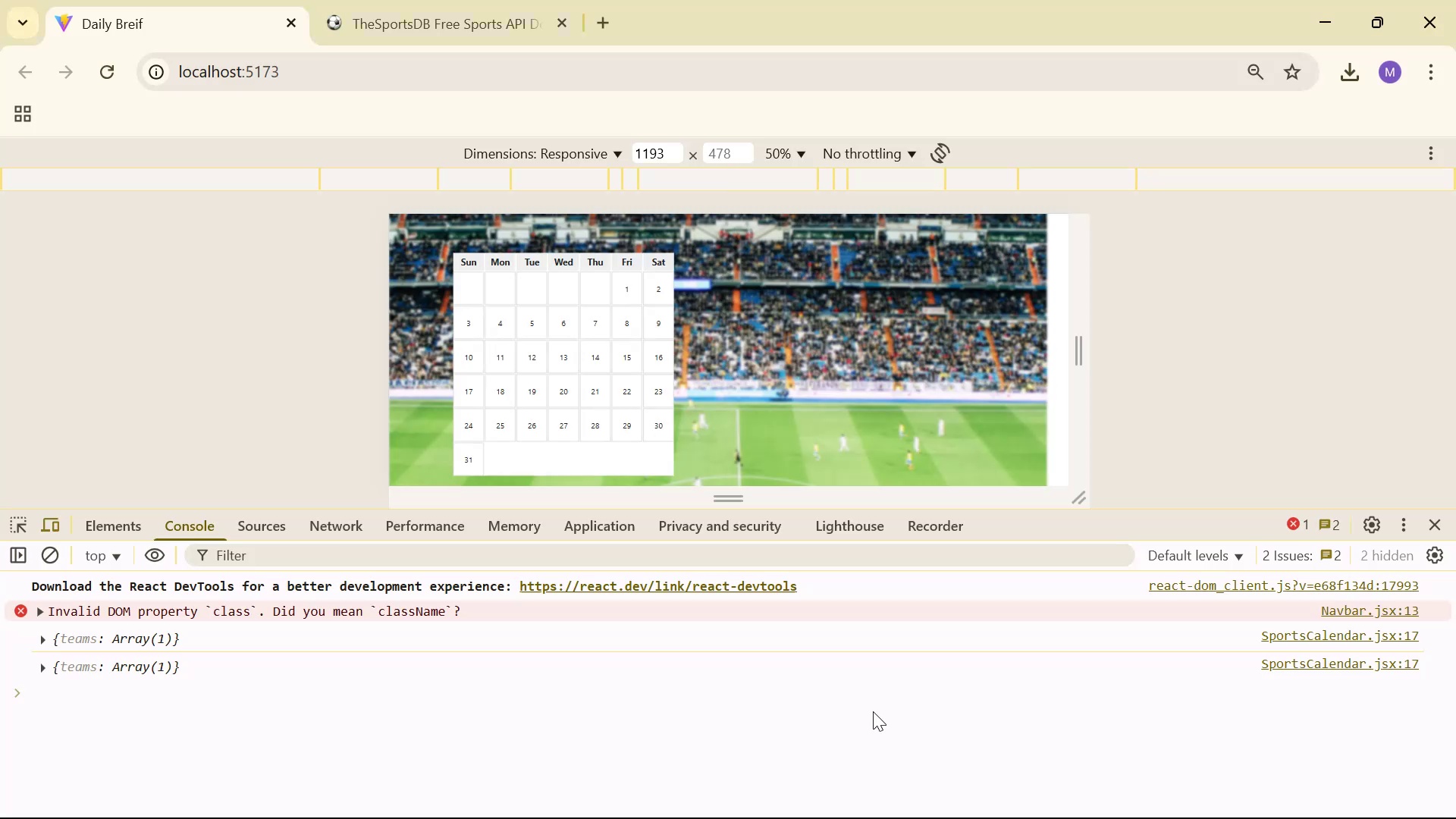 
key(Alt+Tab)
 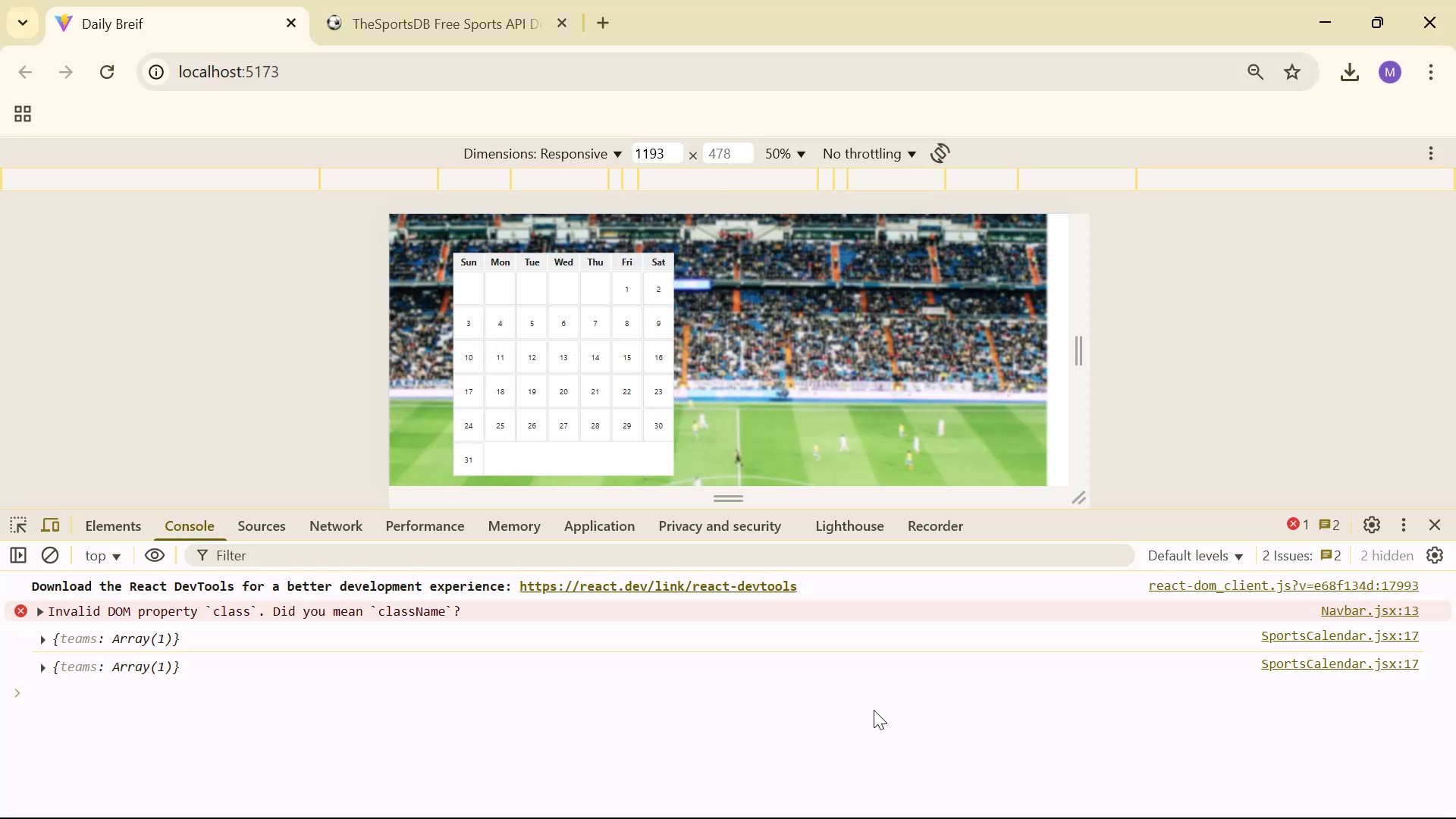 
key(Alt+Tab)
 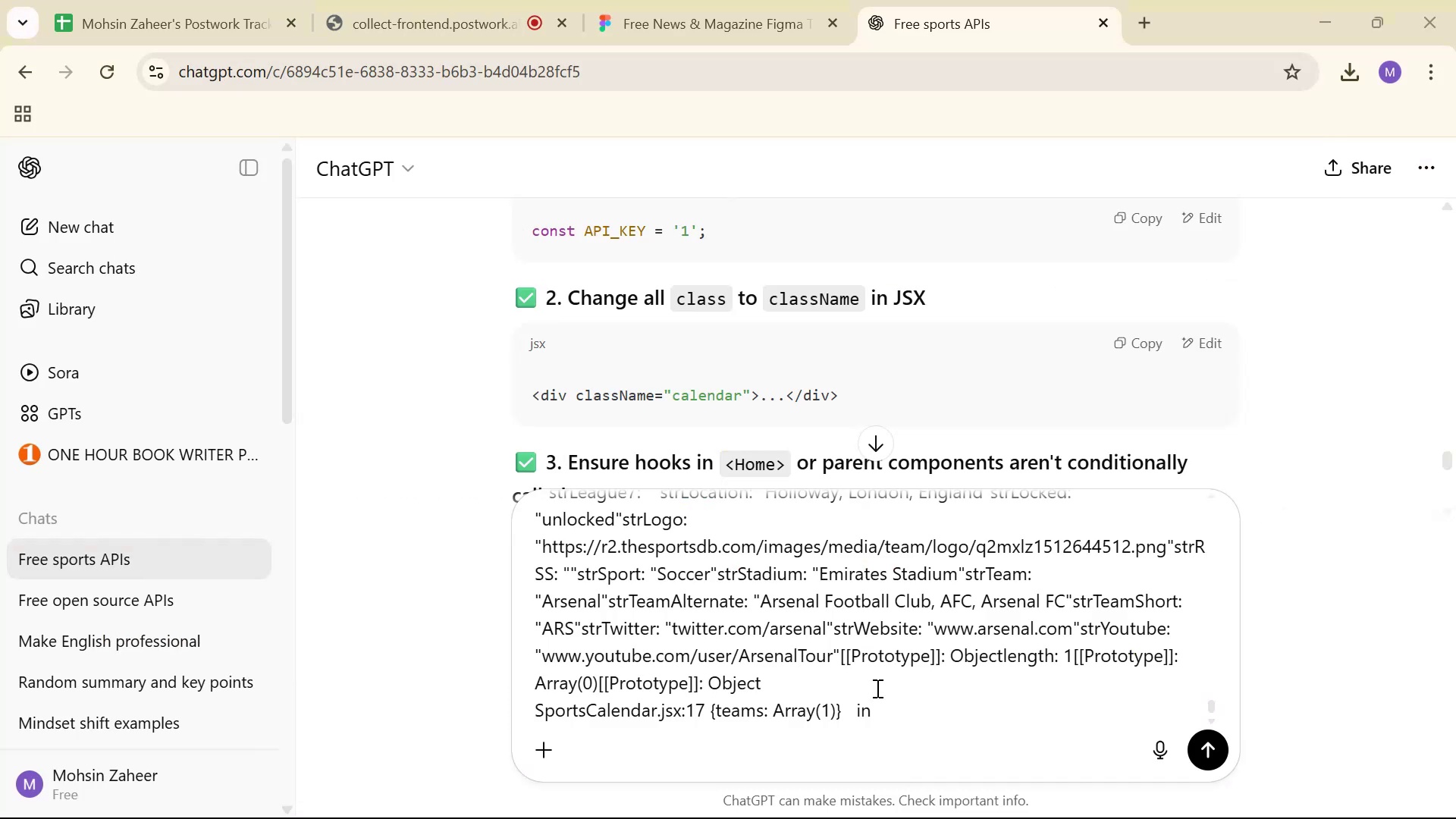 
key(Control+ControlLeft)
 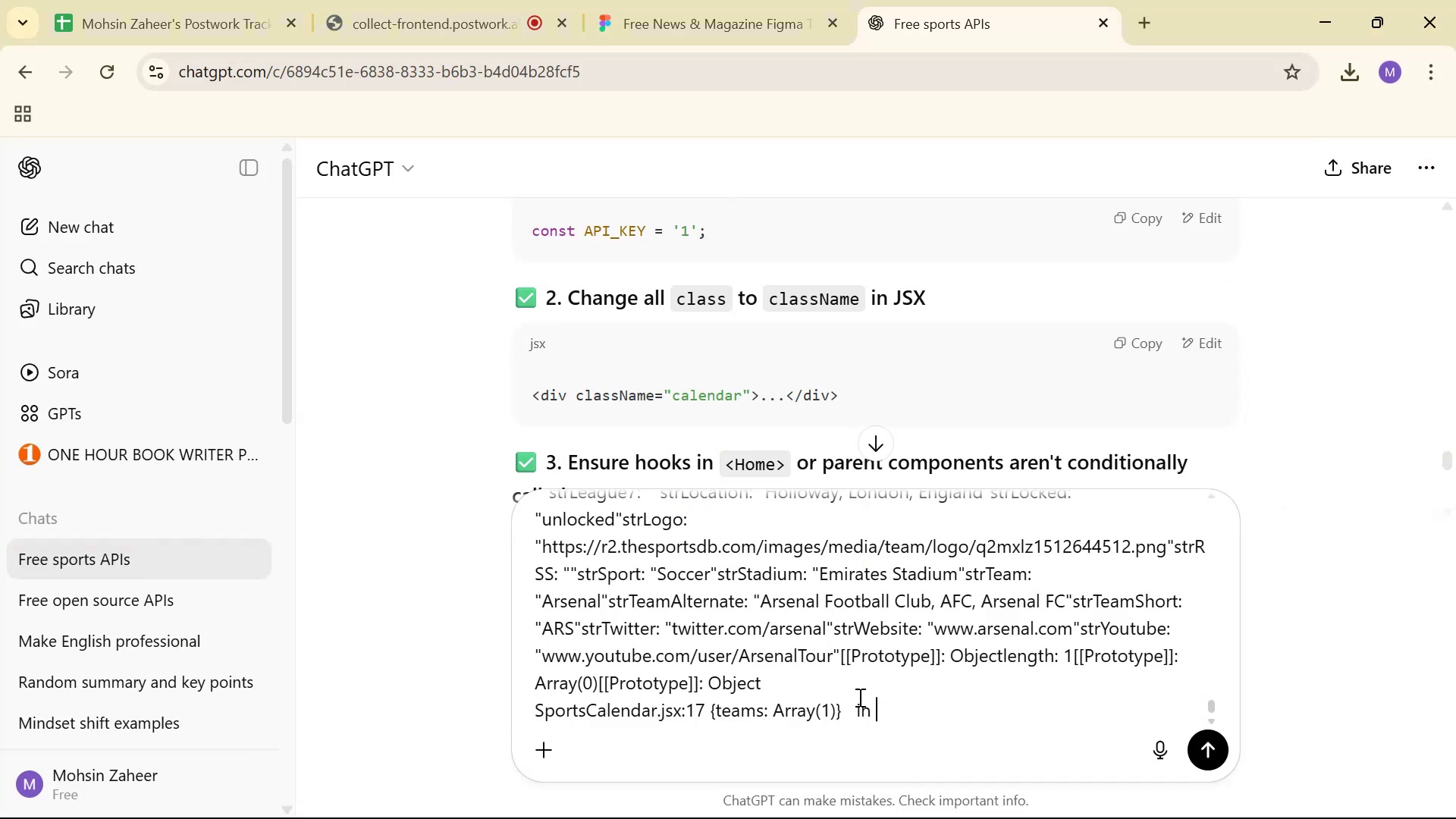 
key(Control+V)
 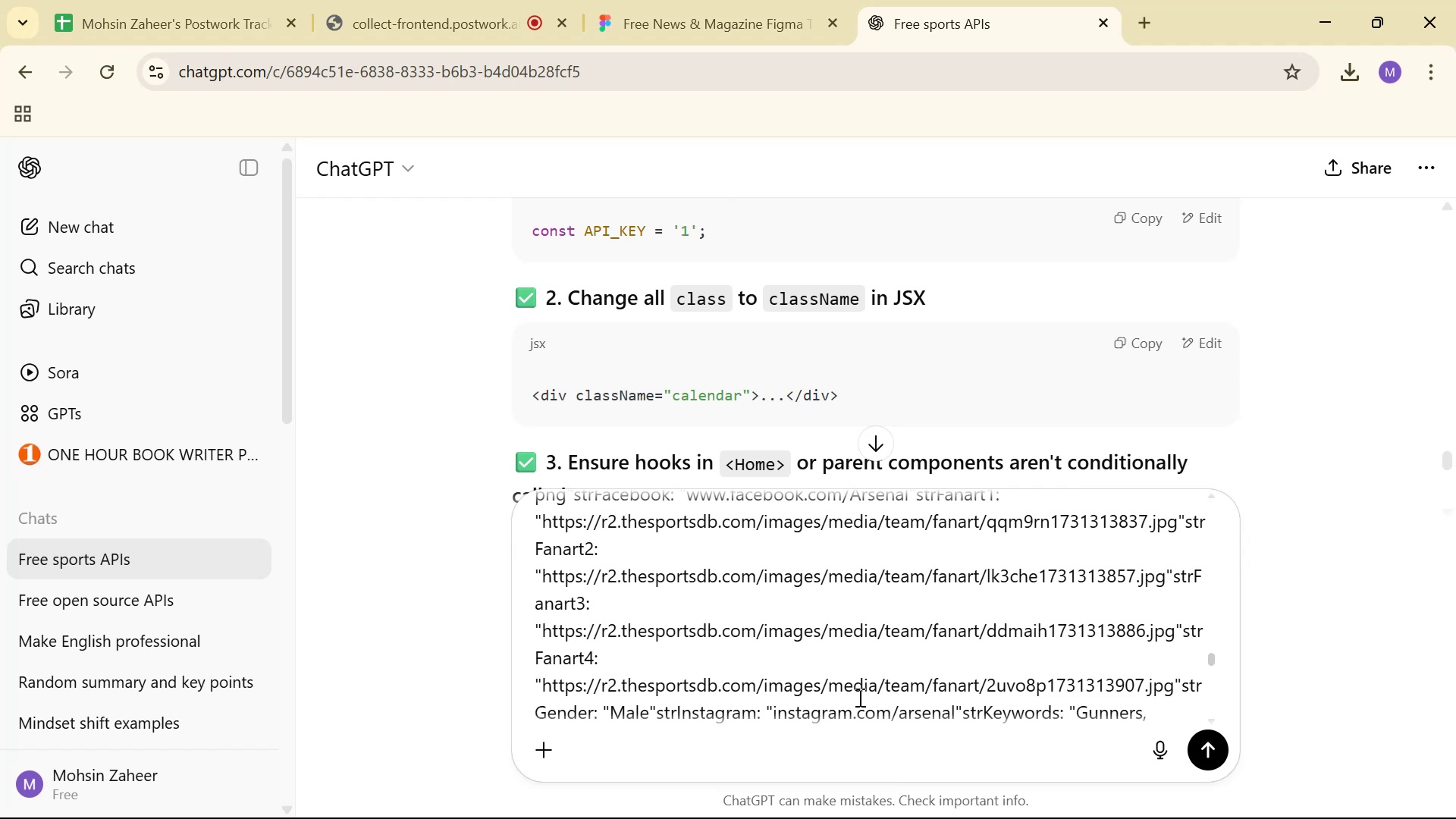 
key(Enter)
 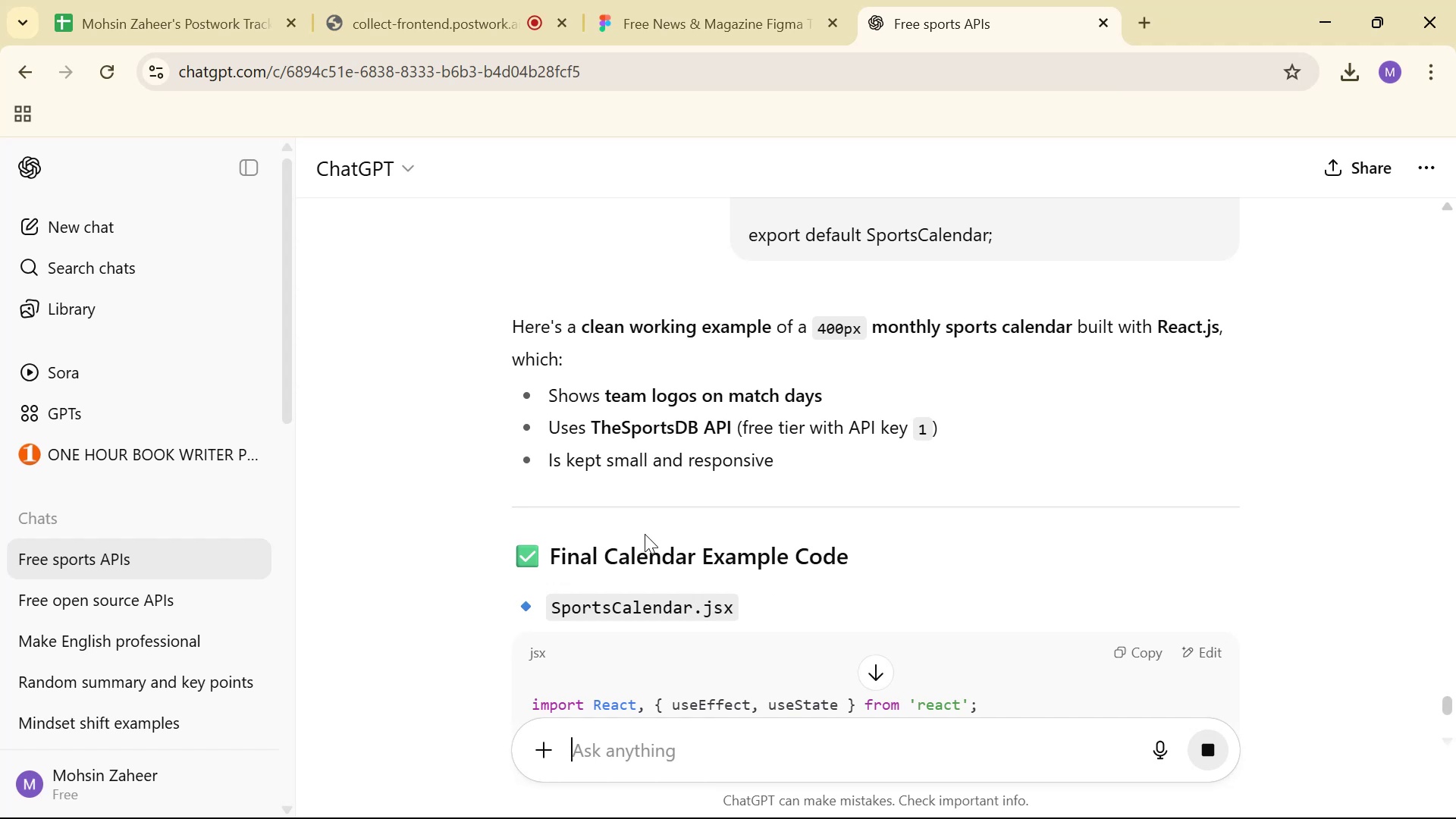 
wait(18.67)
 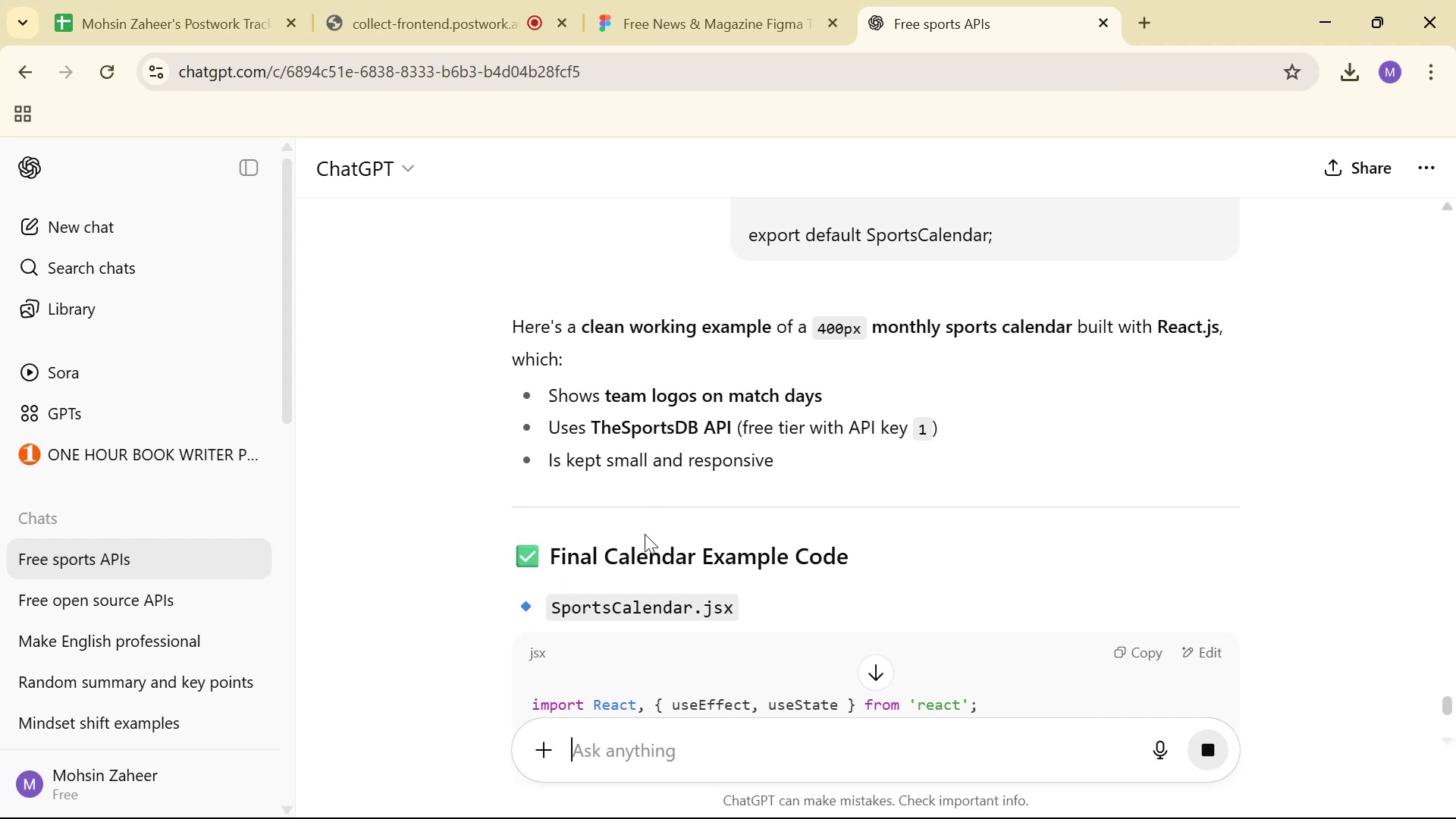 
scroll: coordinate [1090, 286], scroll_direction: down, amount: 6.0
 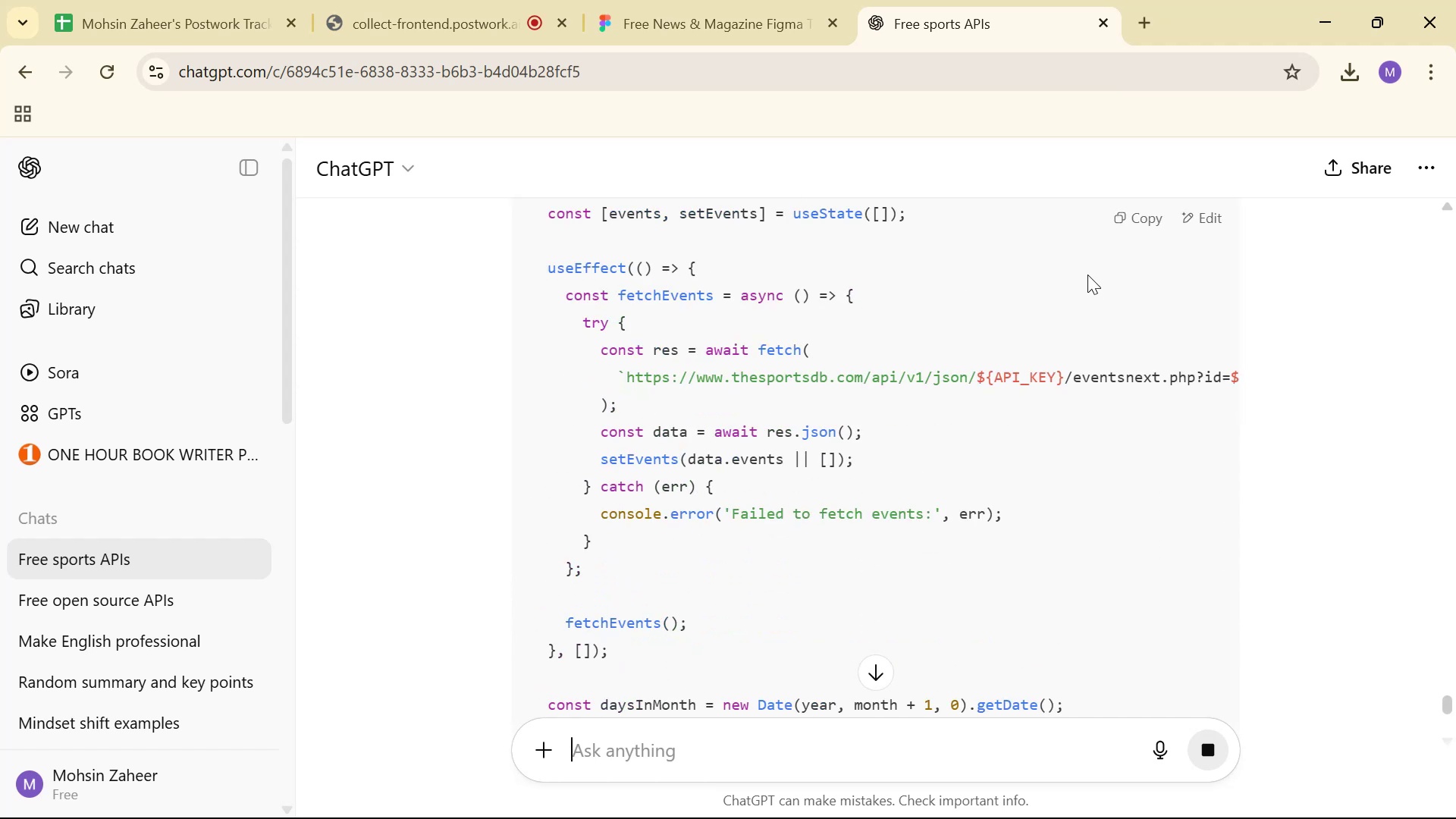 
scroll: coordinate [1087, 271], scroll_direction: up, amount: 2.0
 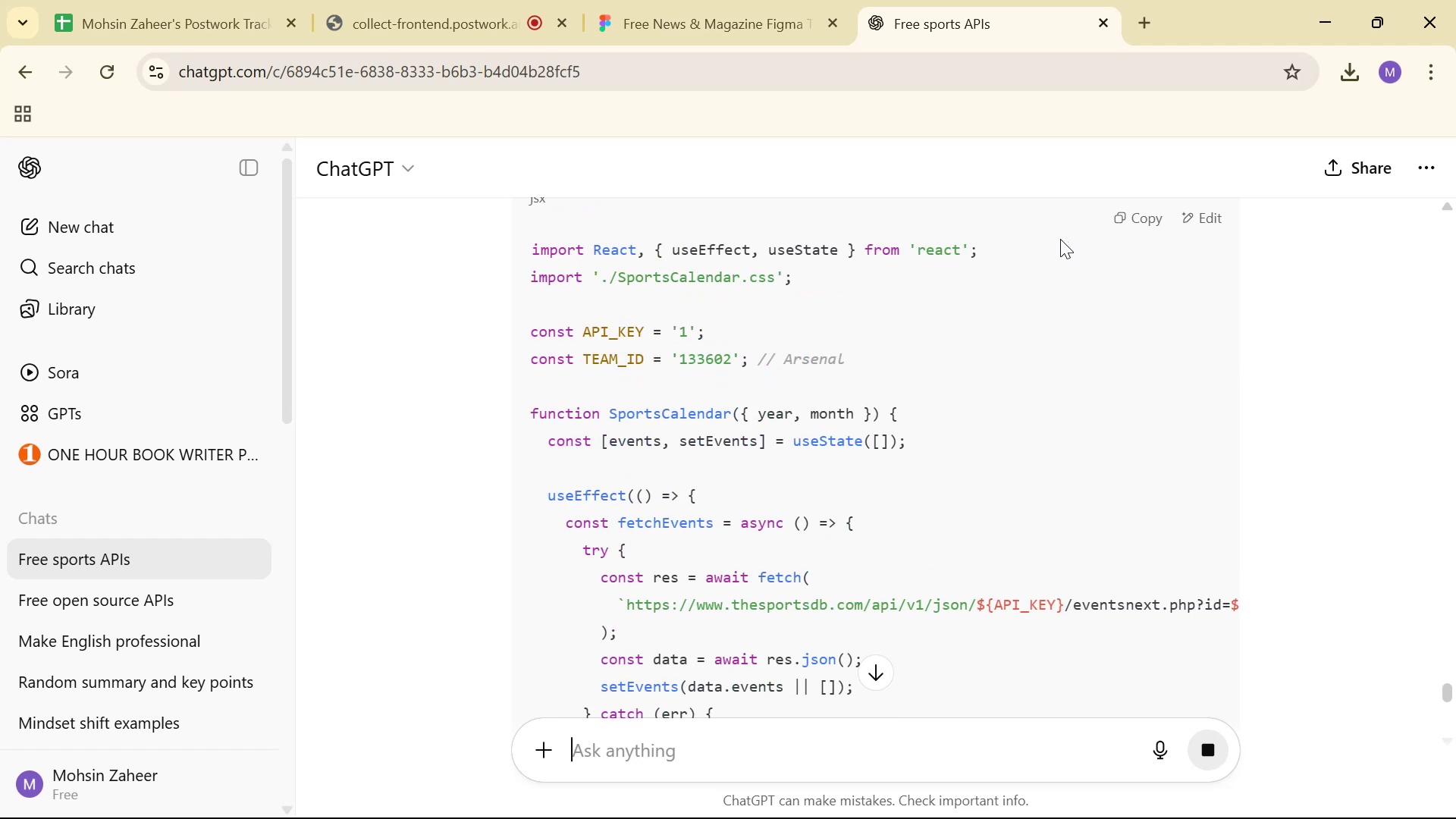 
scroll: coordinate [1059, 337], scroll_direction: down, amount: 27.0
 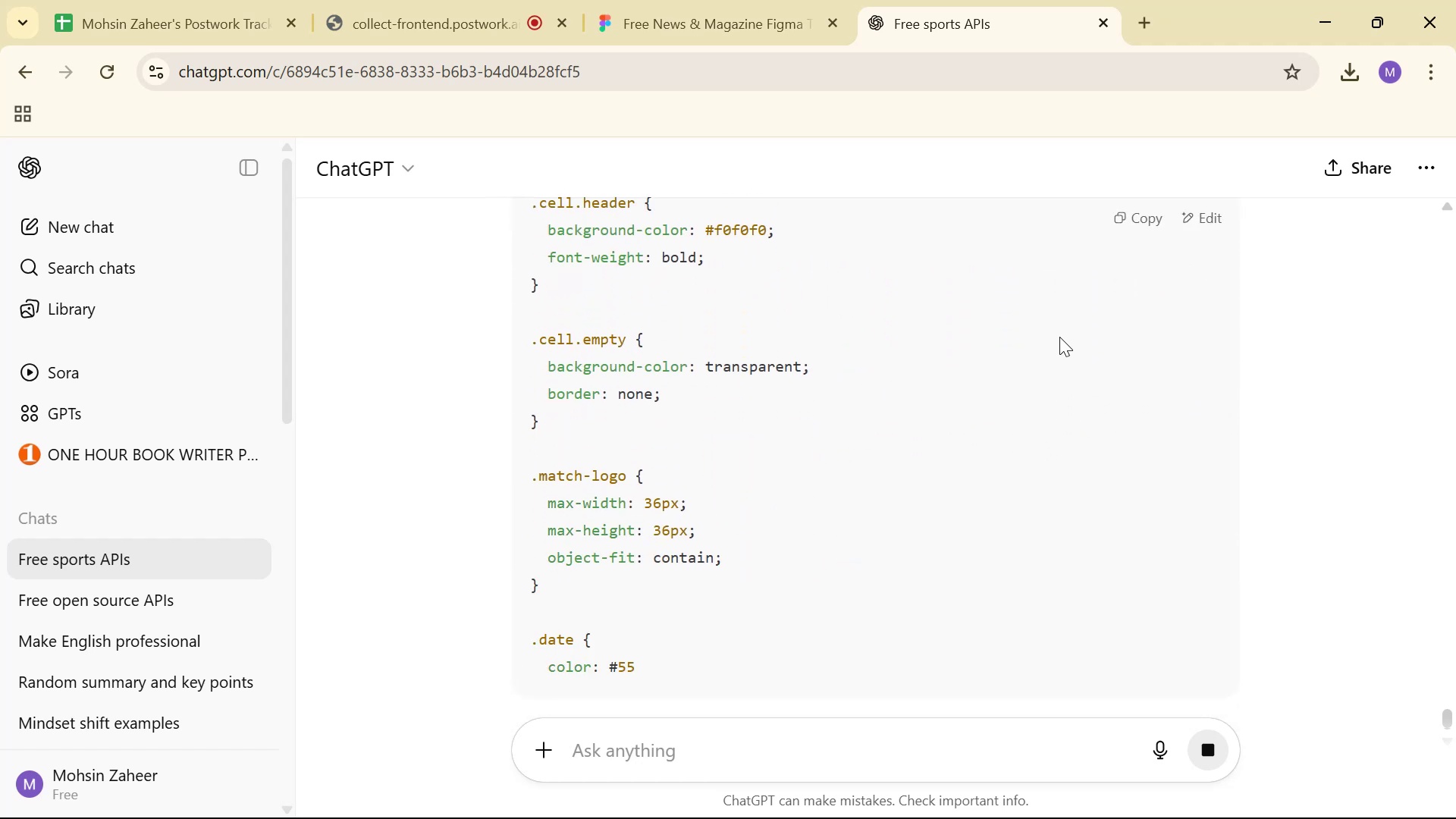 
scroll: coordinate [1106, 356], scroll_direction: down, amount: 17.0
 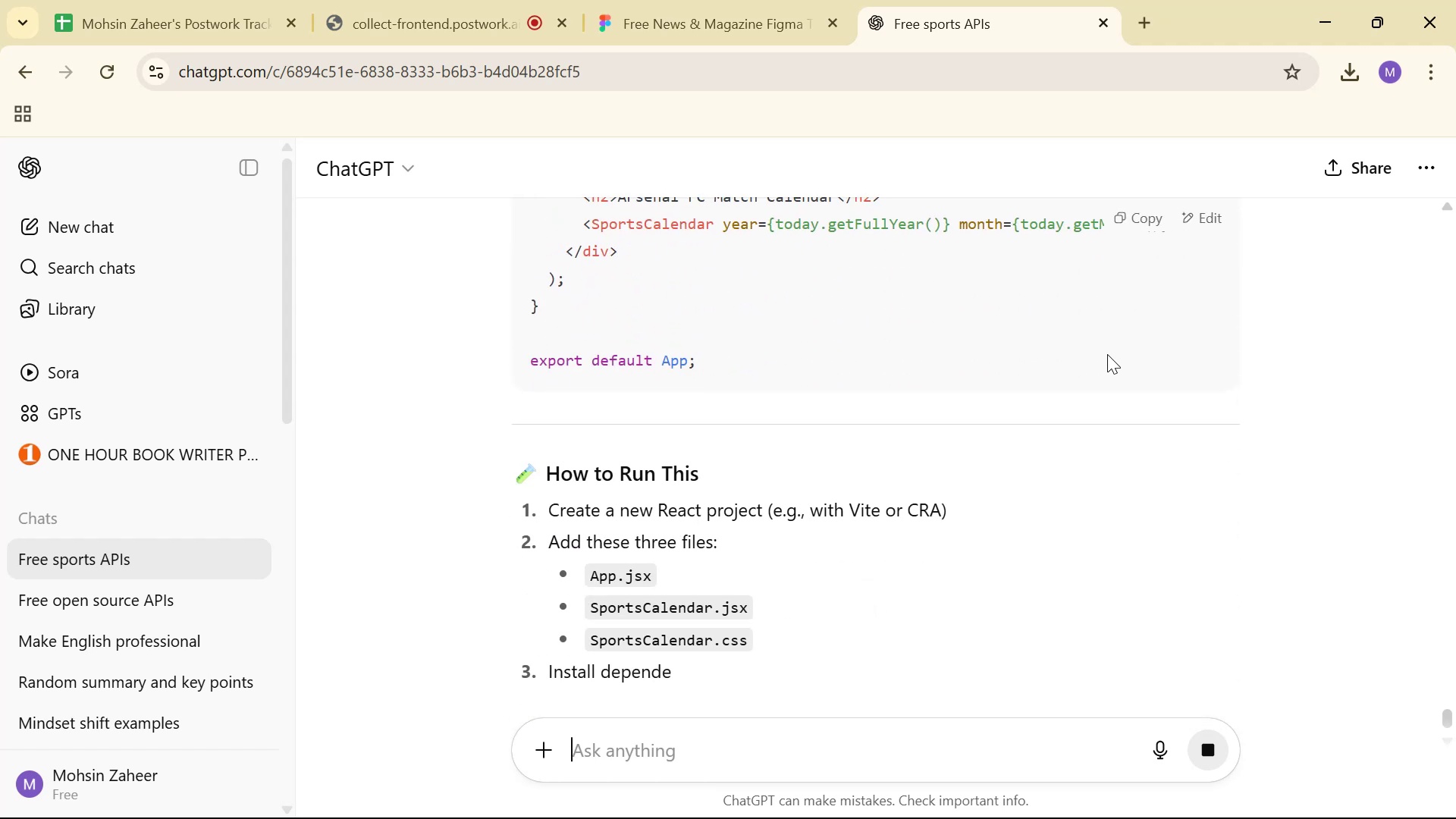 
scroll: coordinate [1105, 350], scroll_direction: up, amount: 2.0
 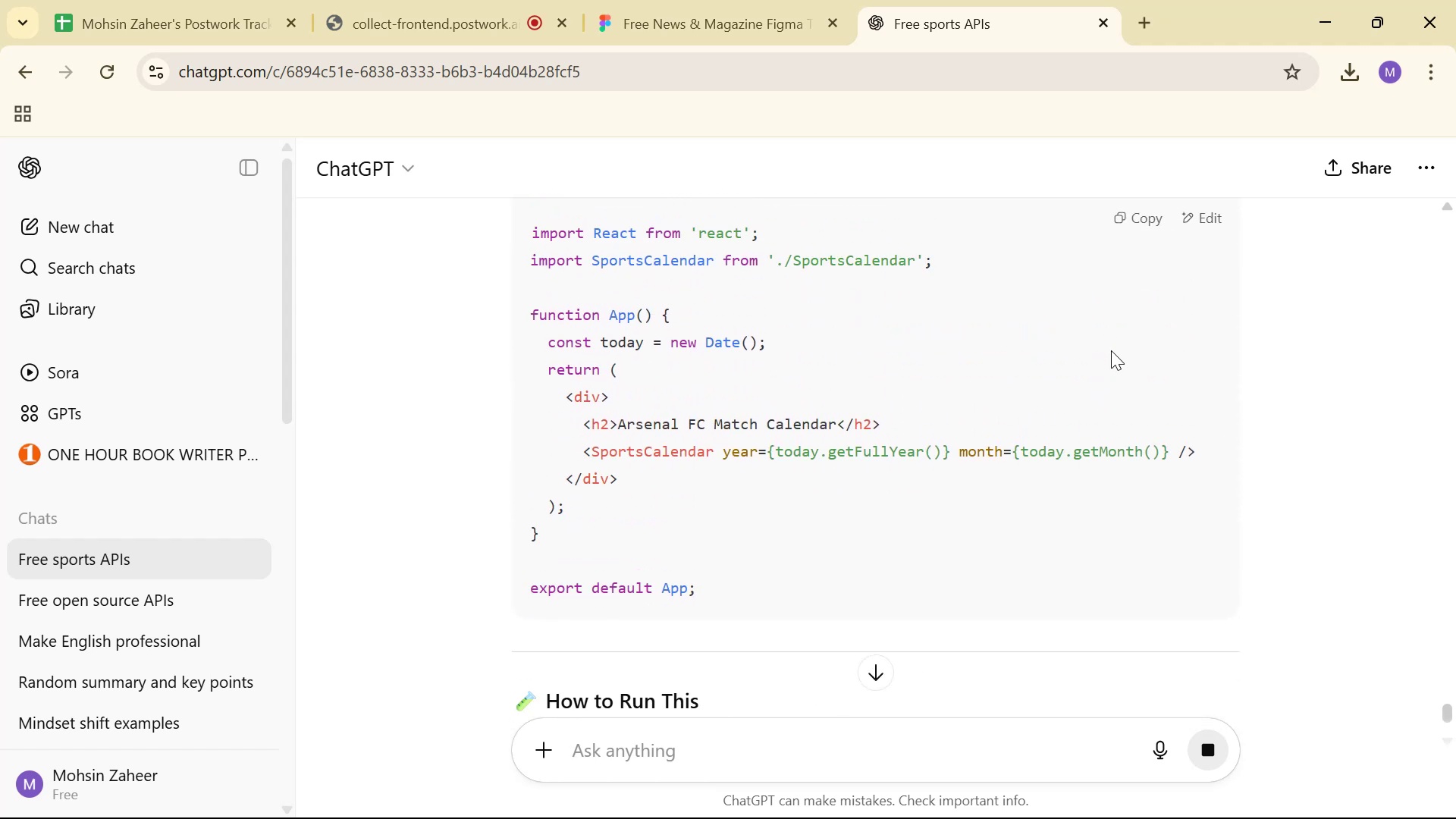 
scroll: coordinate [1070, 388], scroll_direction: down, amount: 5.0
 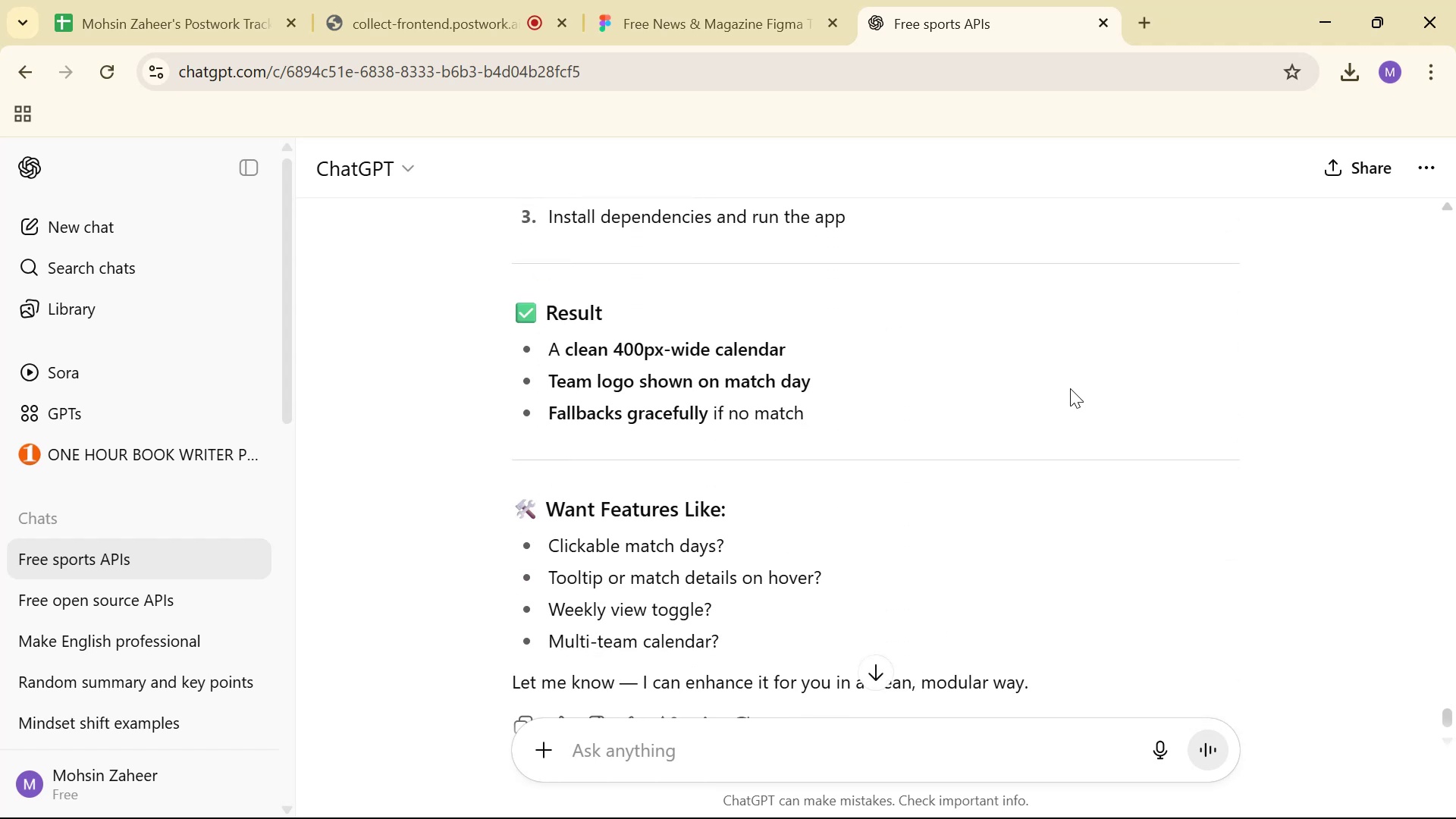 
scroll: coordinate [1109, 340], scroll_direction: up, amount: 38.0
 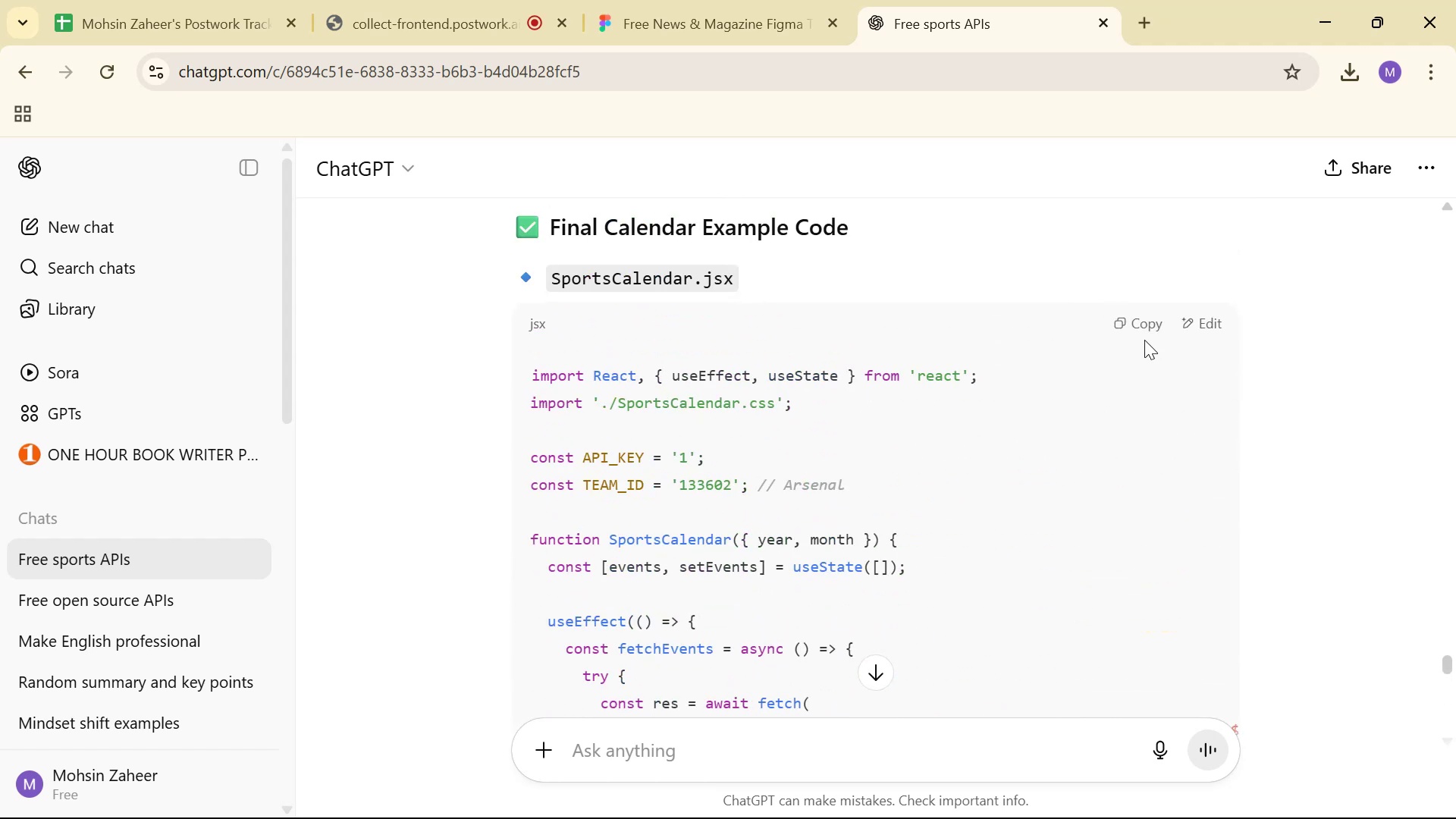 
left_click([1143, 327])
 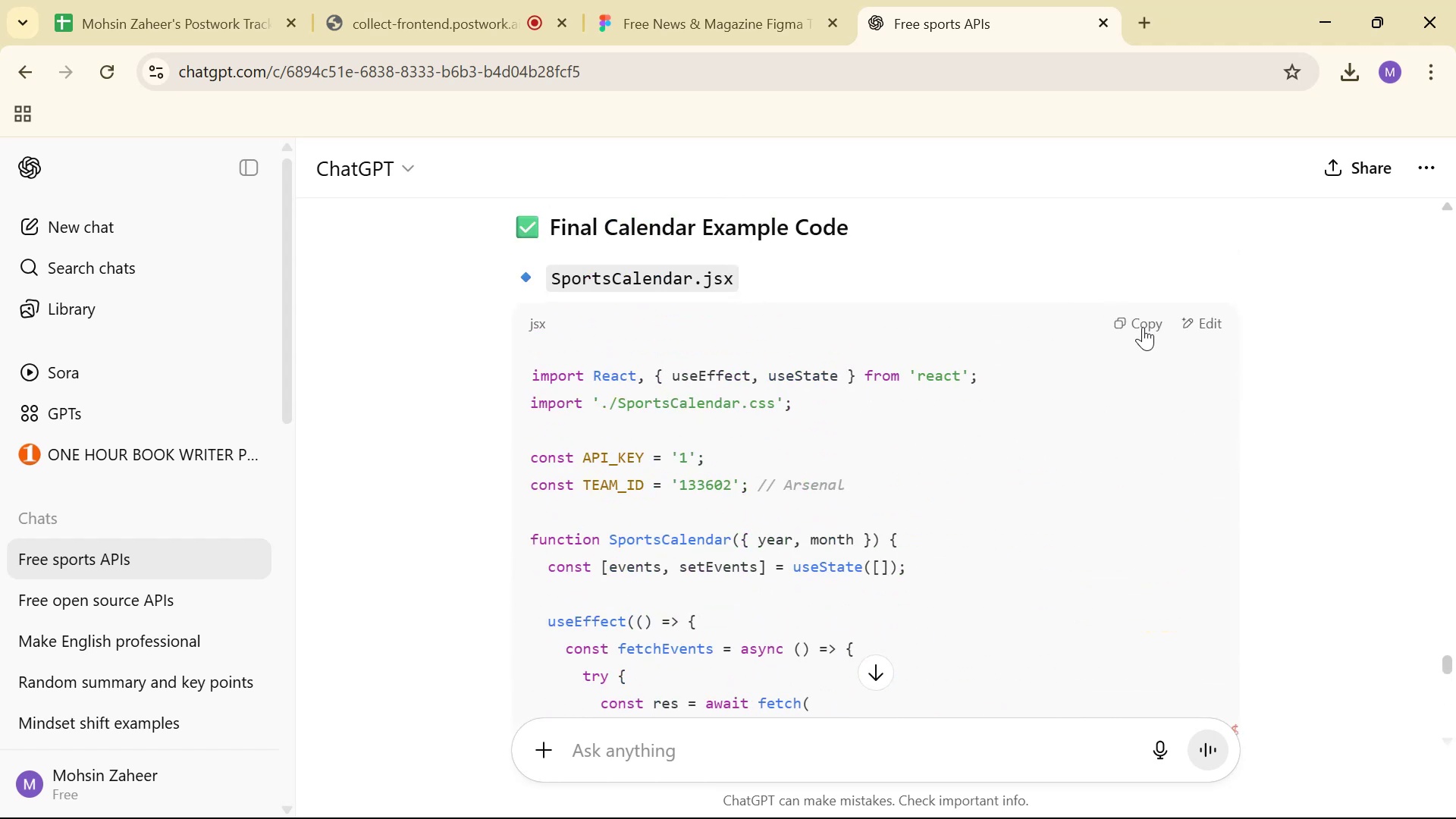 
key(Alt+AltLeft)
 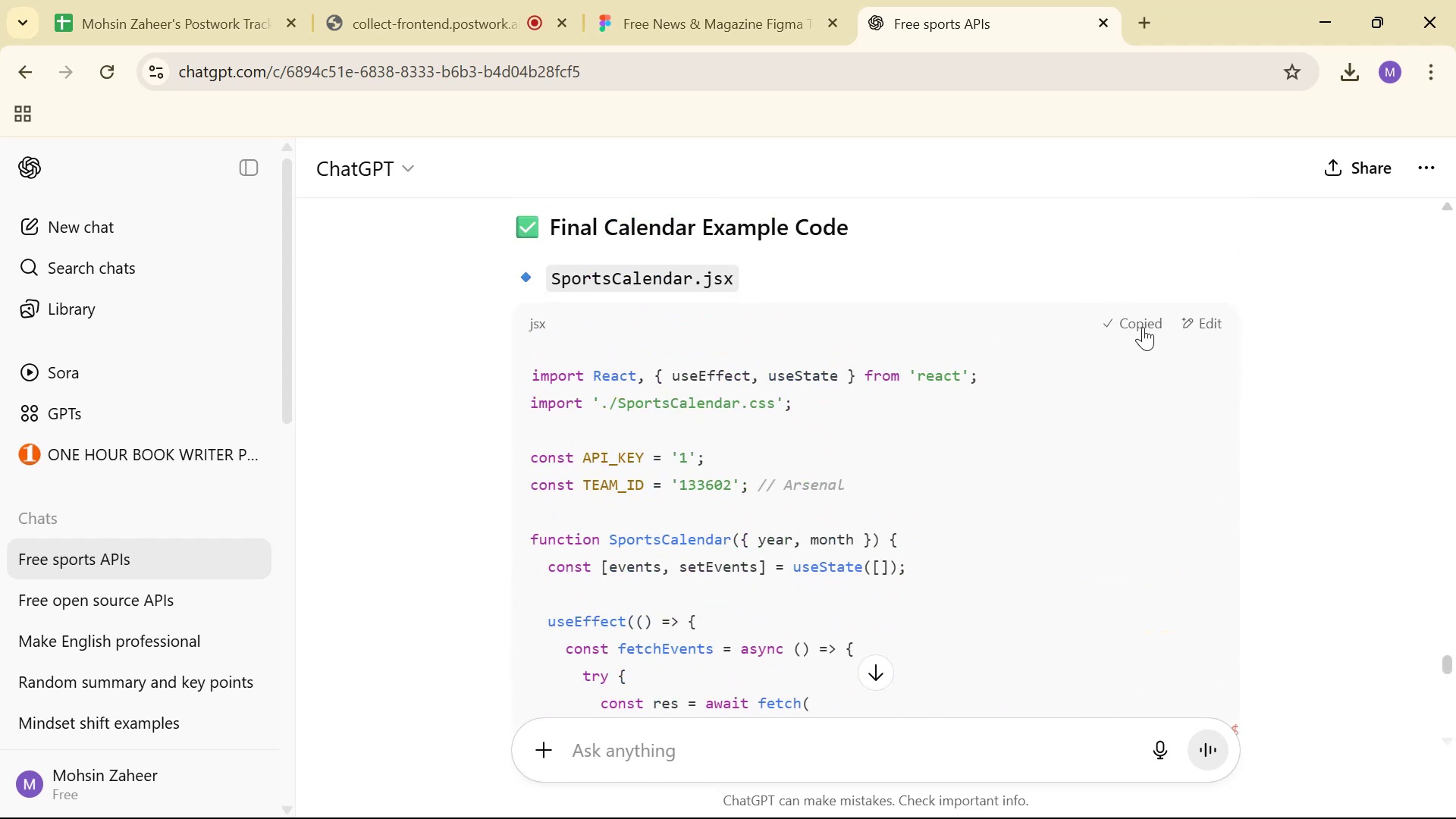 
key(Alt+Tab)
 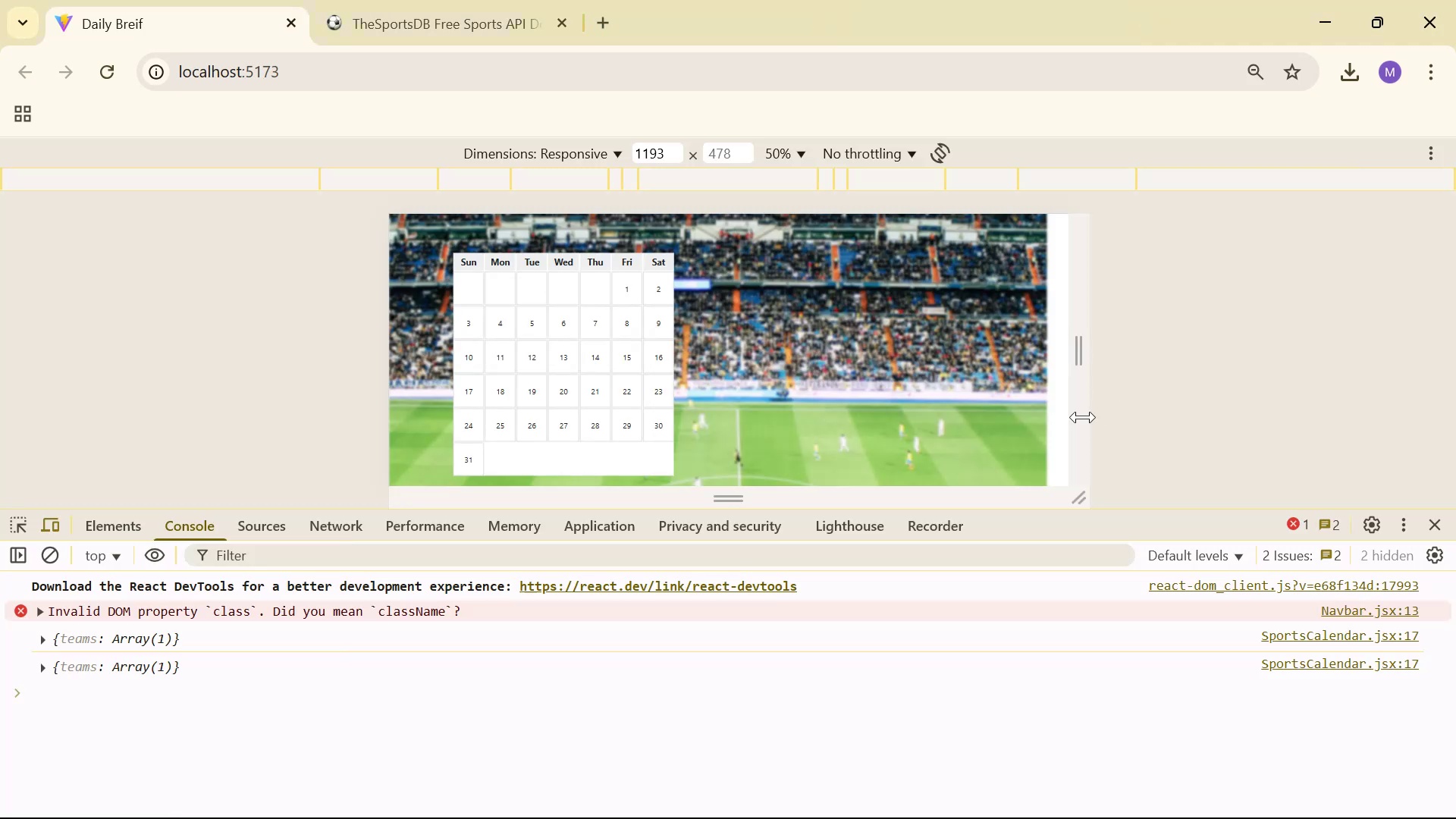 
key(Alt+Tab)
 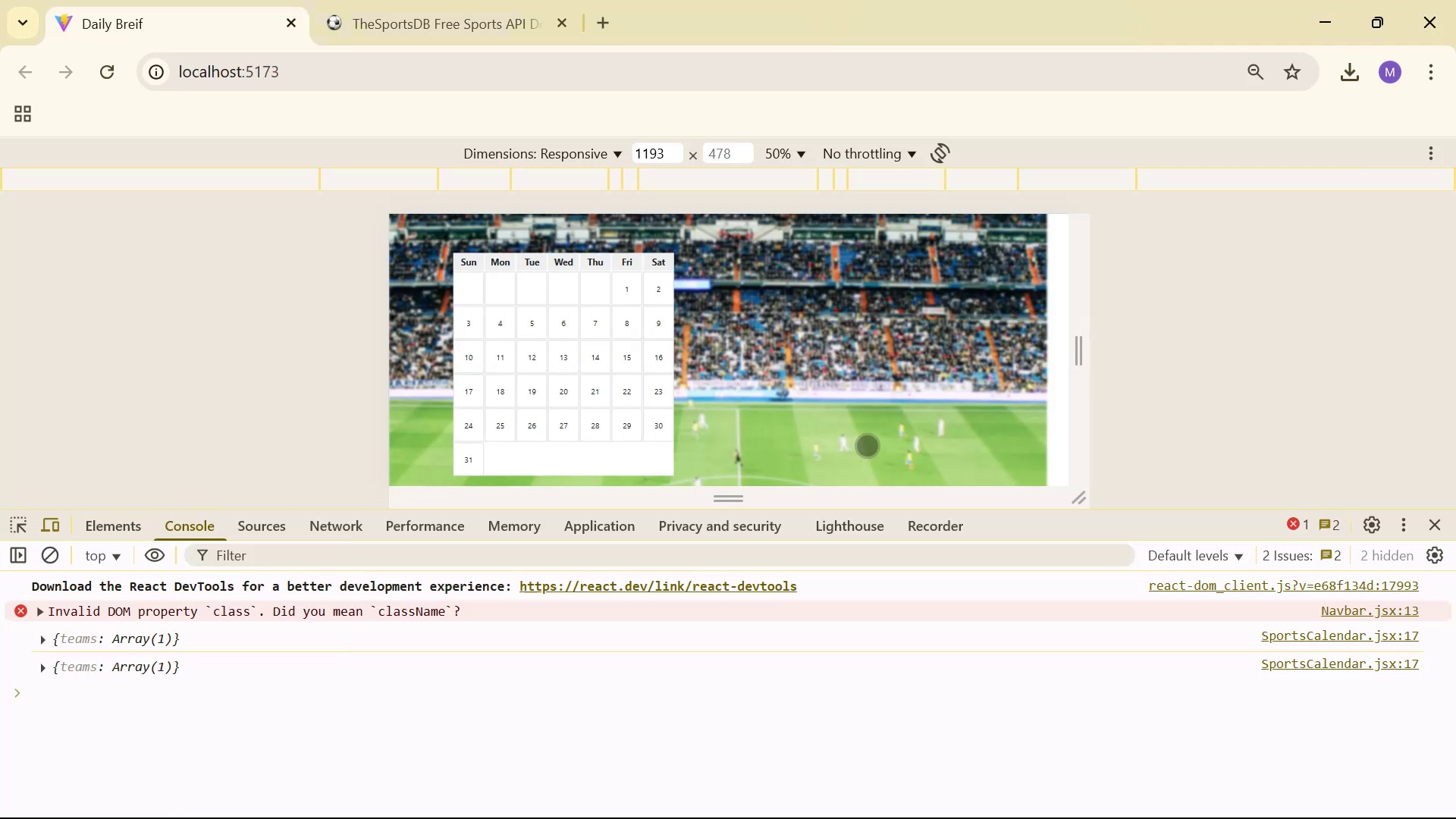 
key(Alt+Tab)
 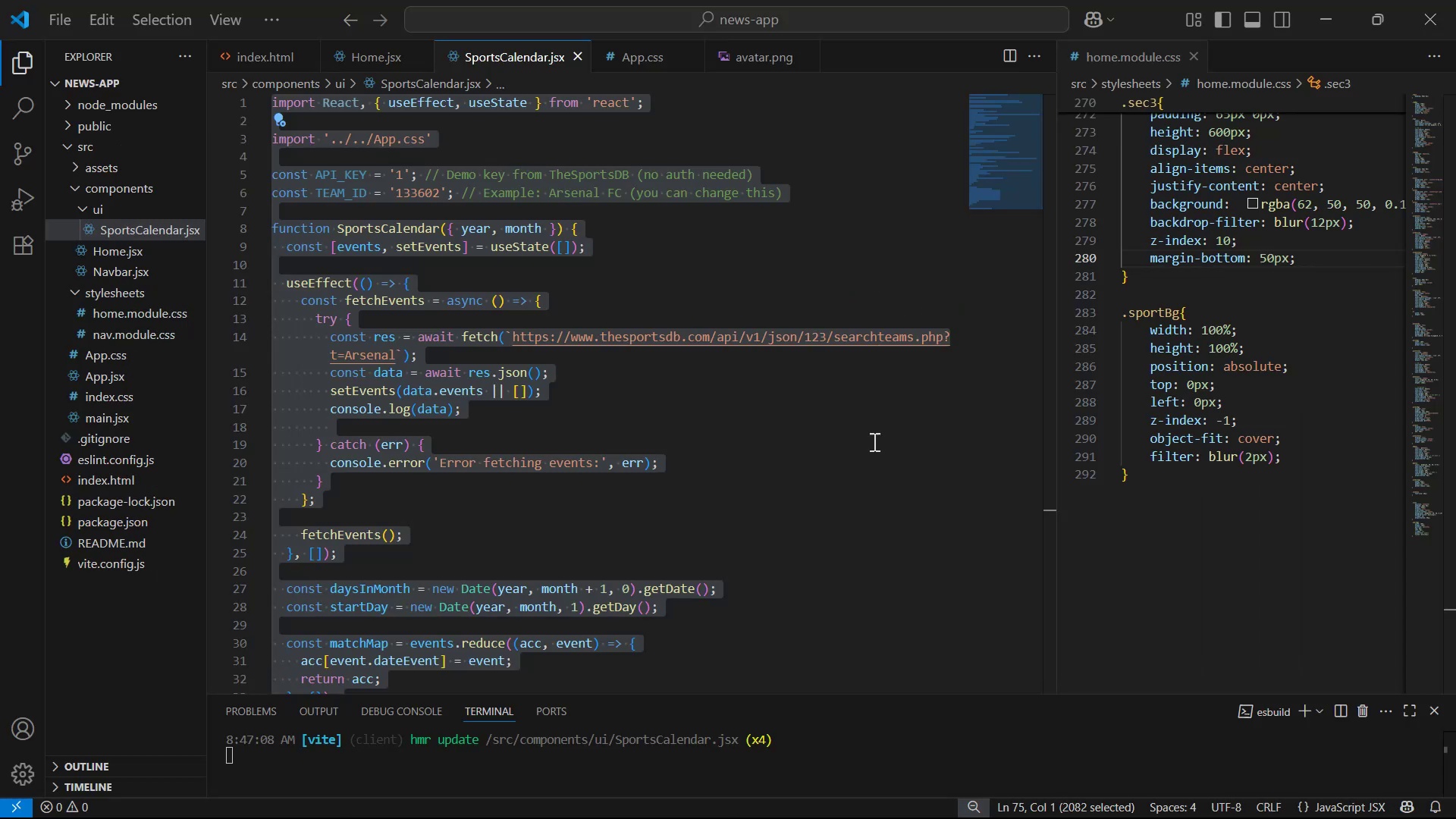 
key(Control+V)
 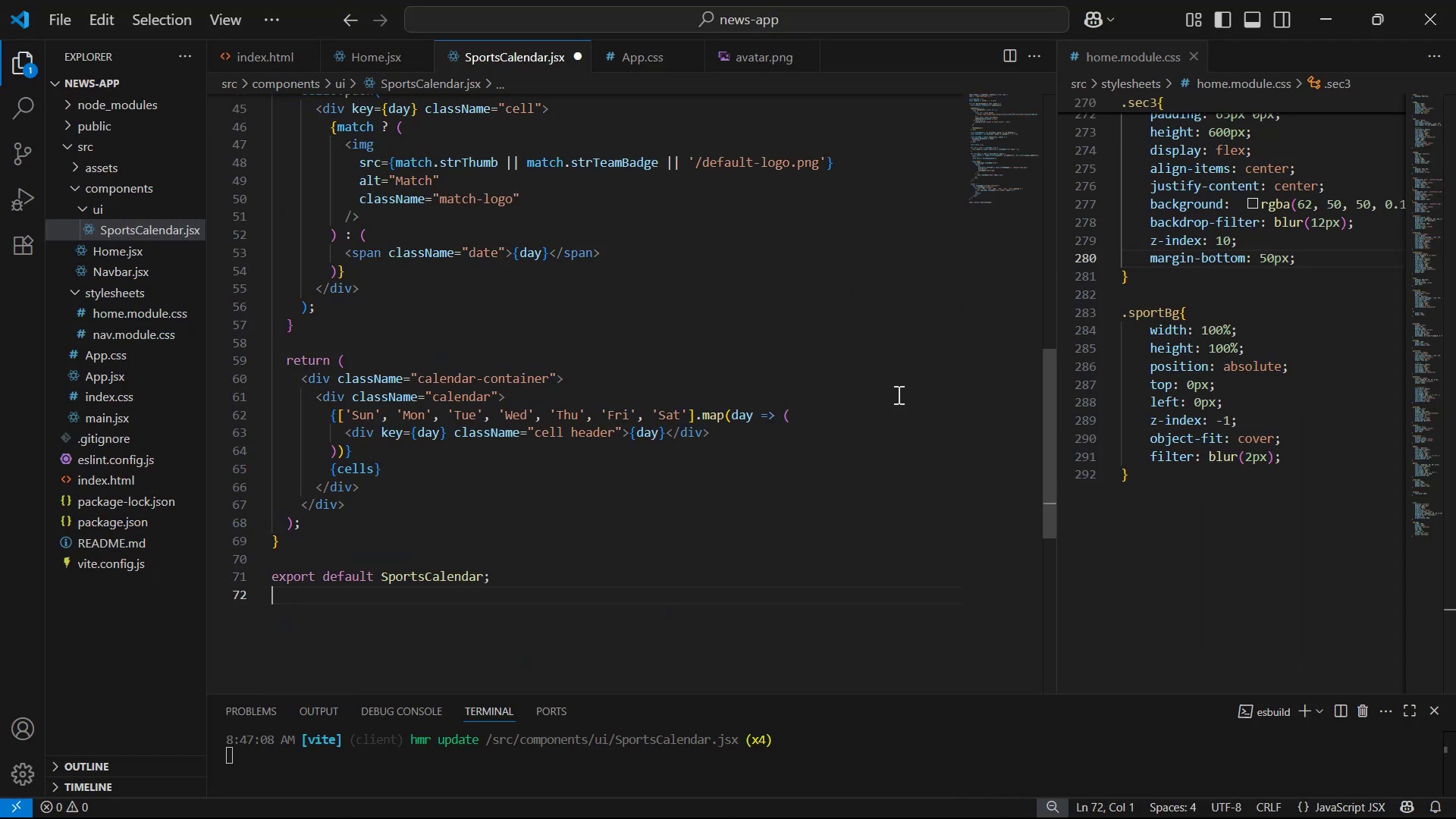 
scroll: coordinate [899, 459], scroll_direction: up, amount: 19.0
 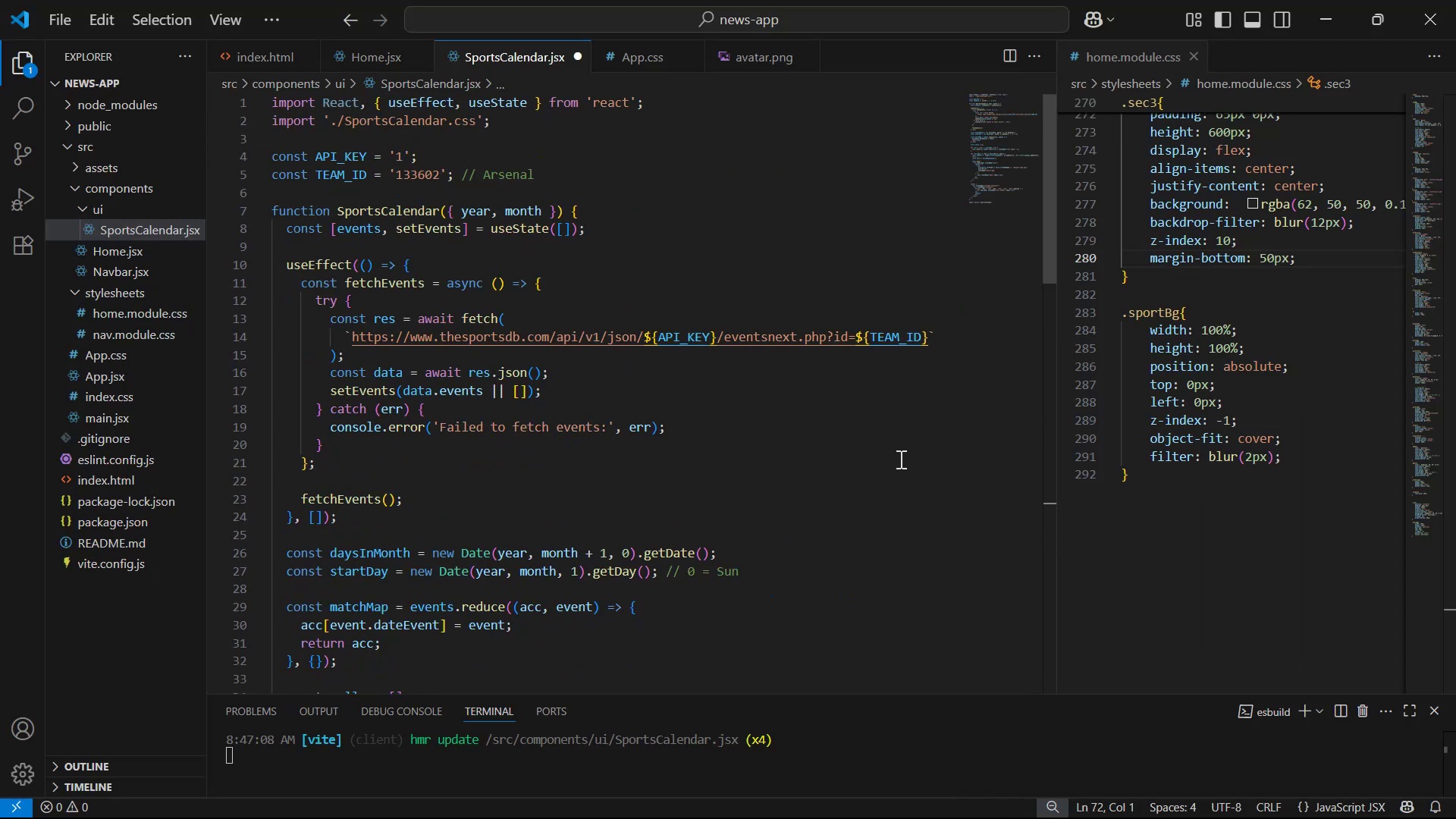 
key(Control+S)
 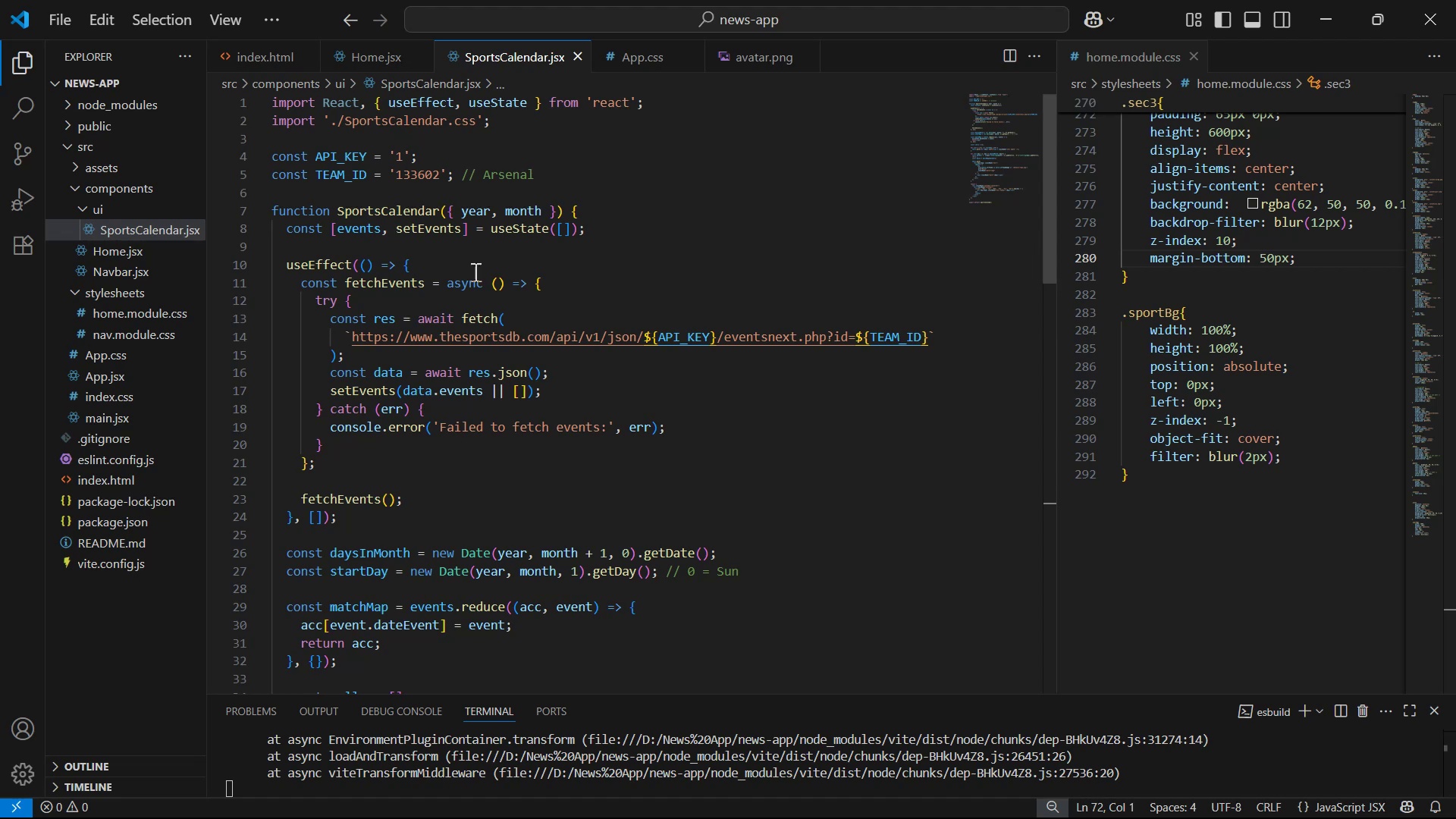 
left_click_drag(start_coordinate=[339, 129], to_coordinate=[474, 130])
 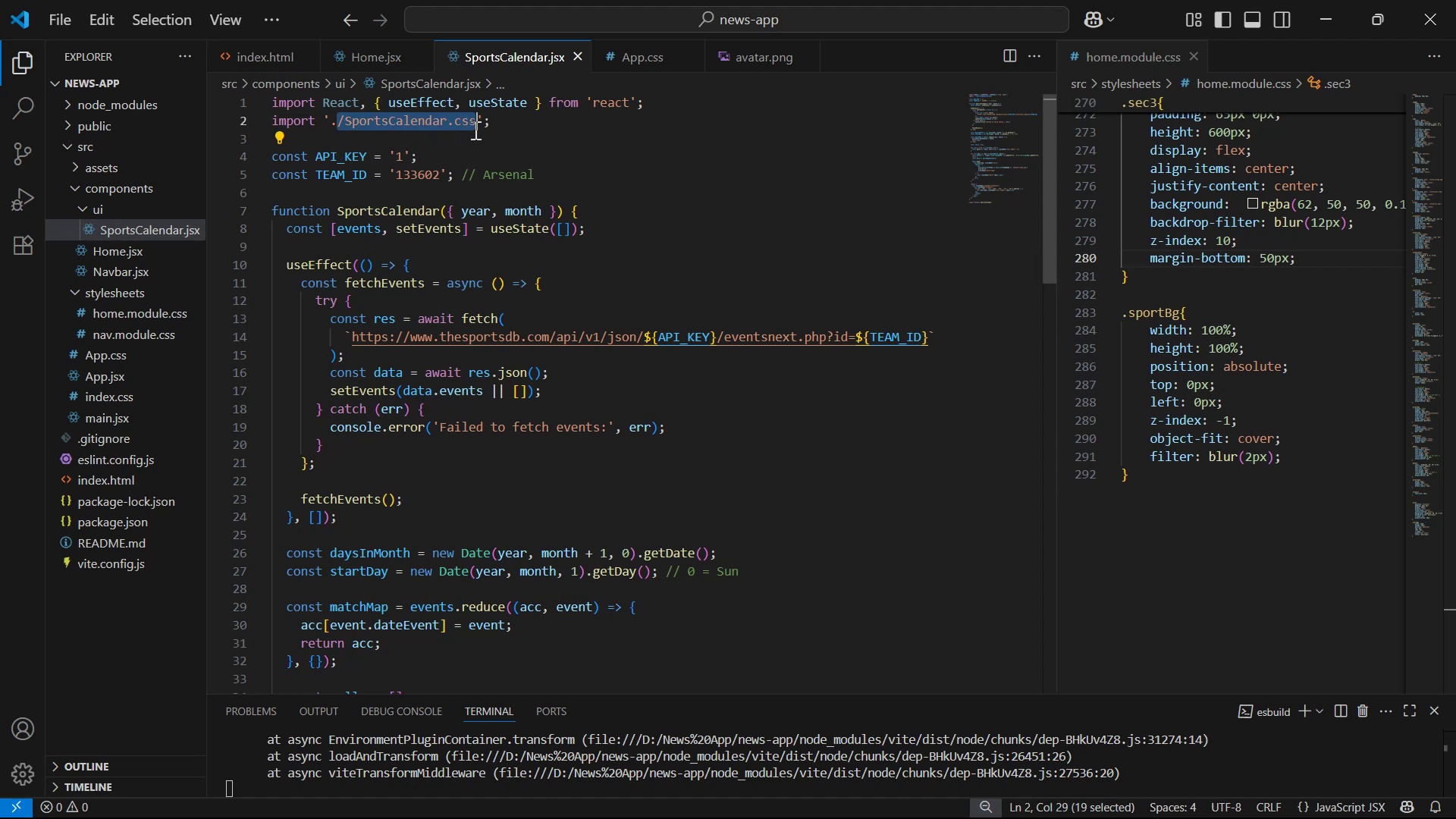 
hold_key(key=ControlLeft, duration=0.59)
 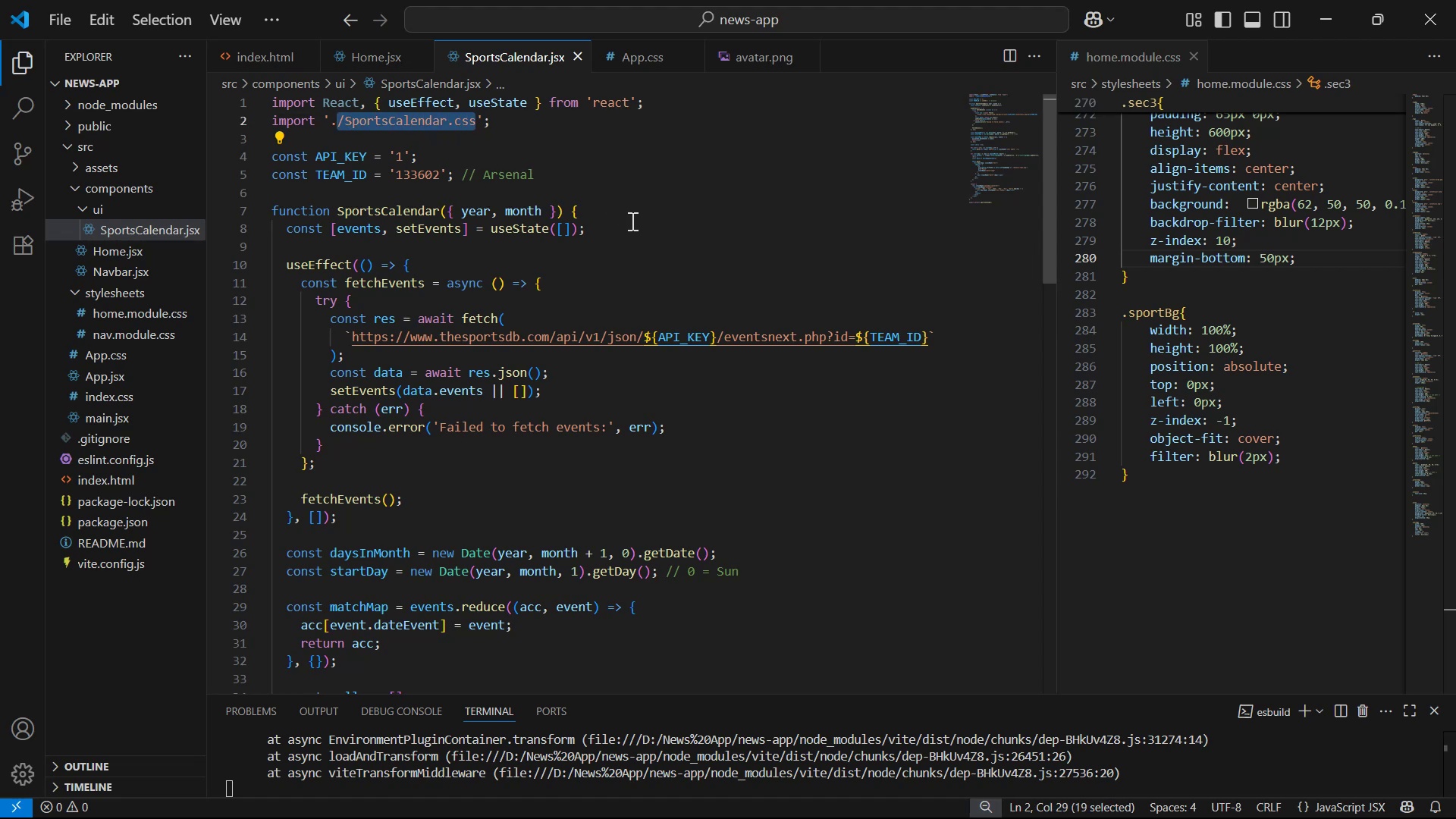 
key(Control+ControlLeft)
 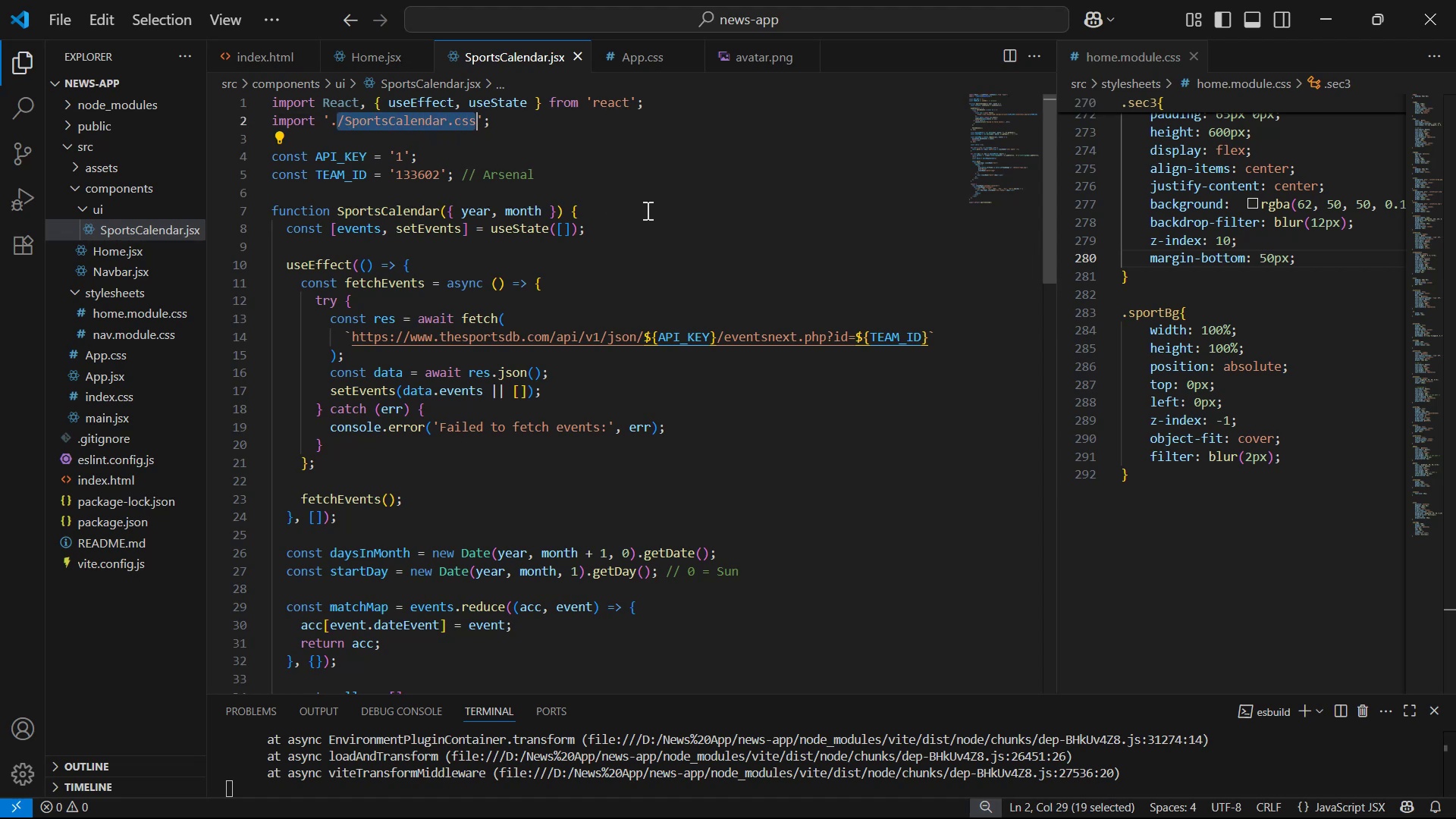 
left_click([646, 209])
 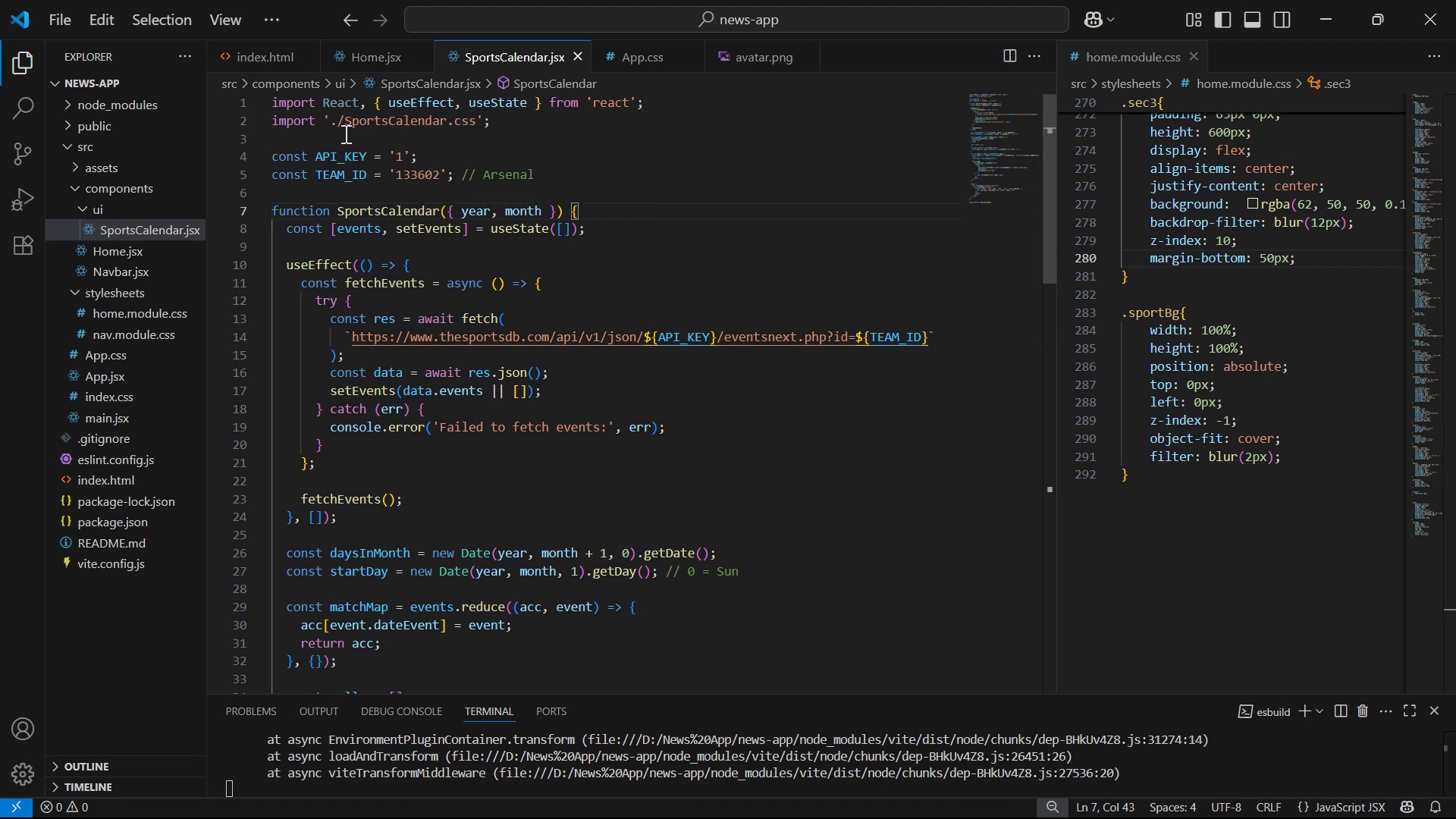 
left_click_drag(start_coordinate=[342, 125], to_coordinate=[475, 128])
 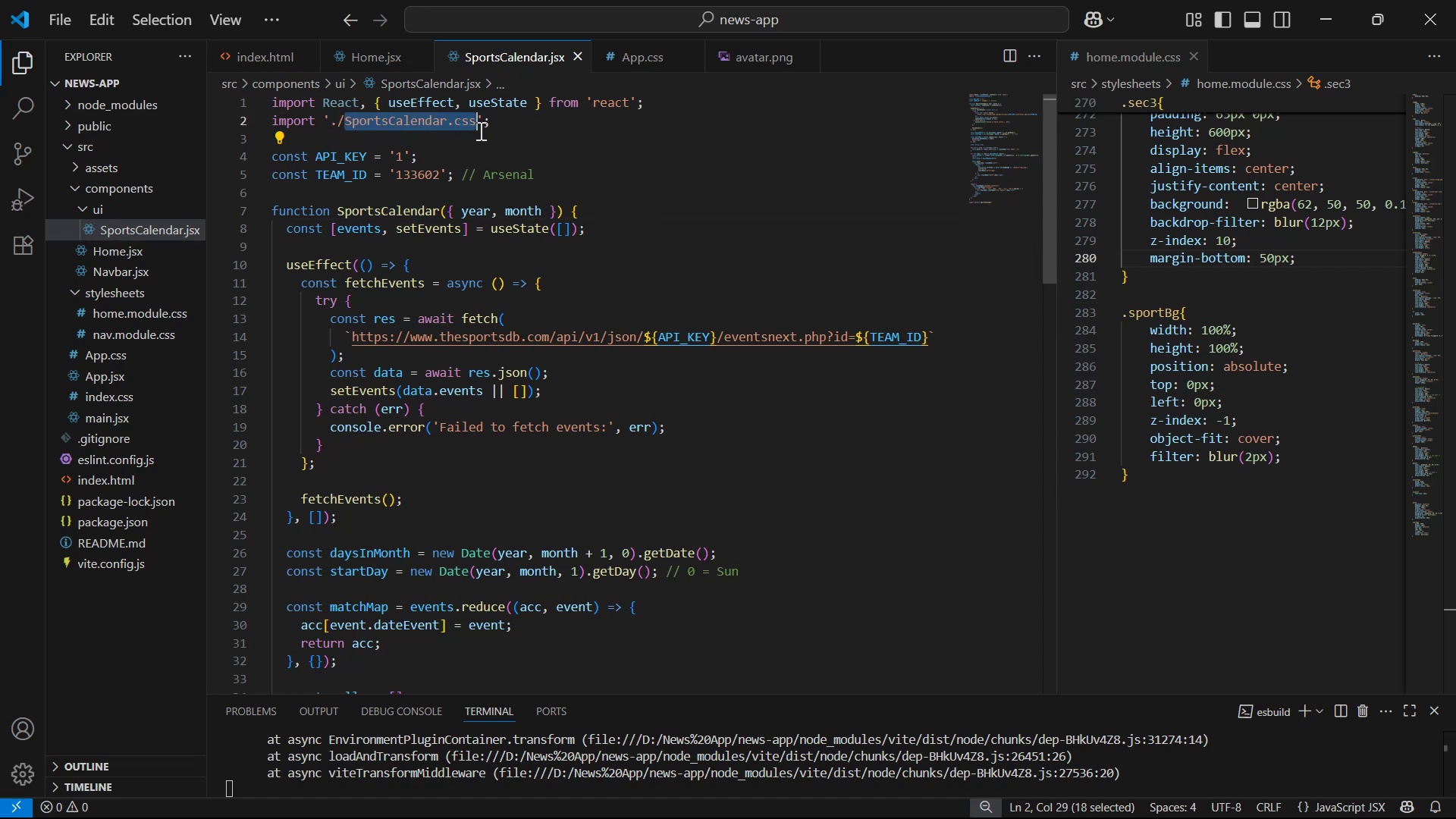 
key(Control+C)
 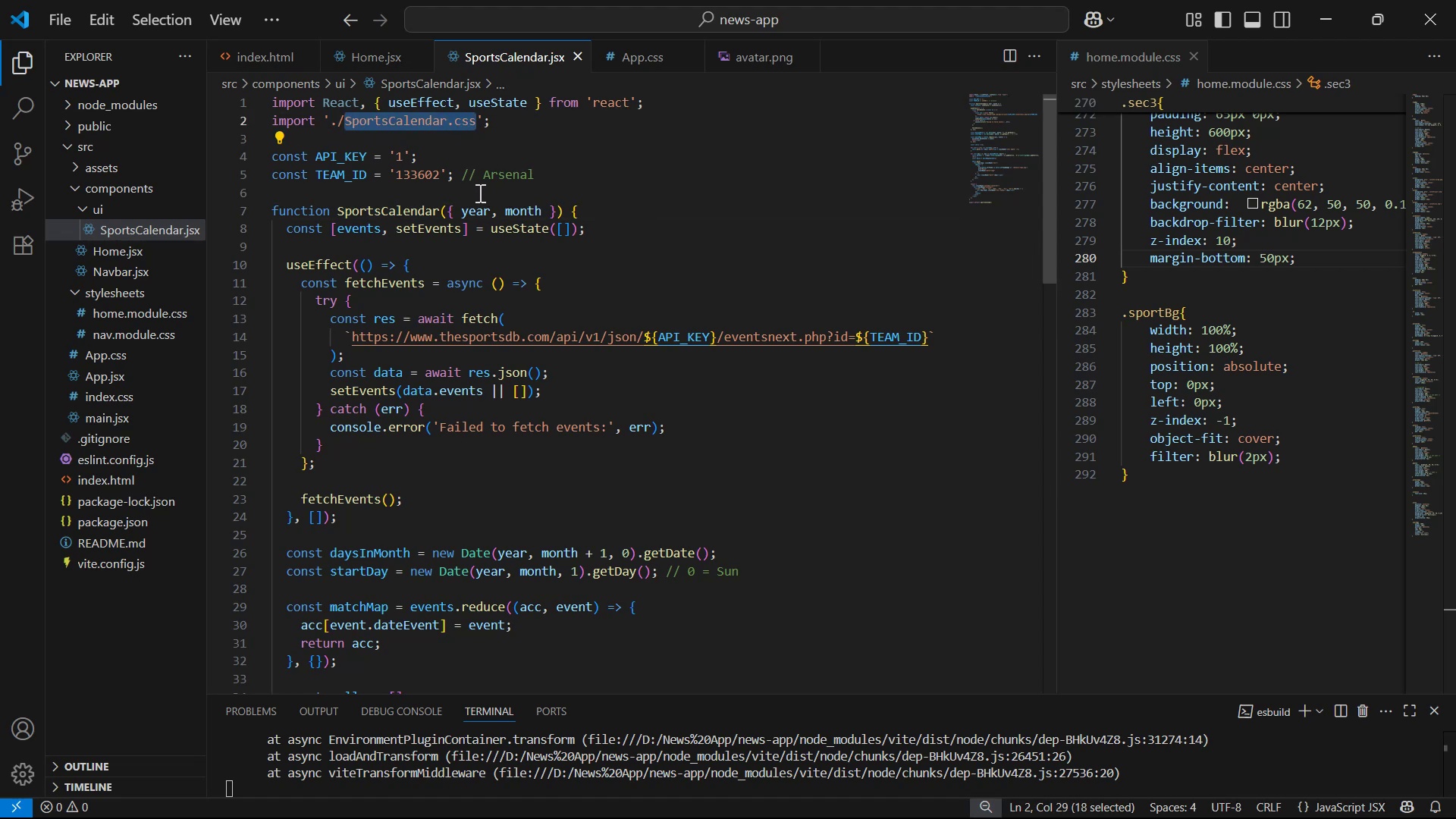 
key(Control+C)
 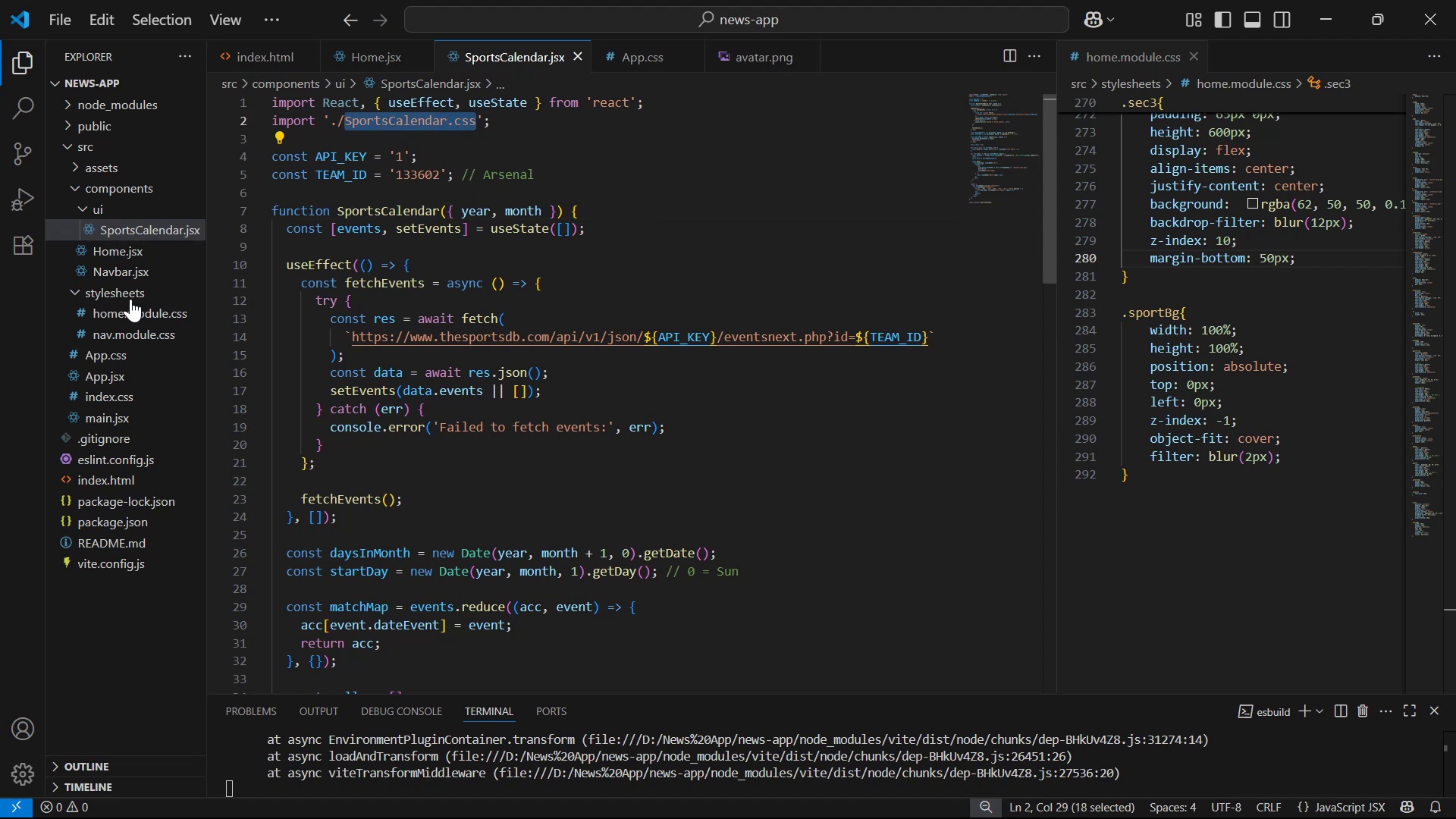 
key(Control+C)
 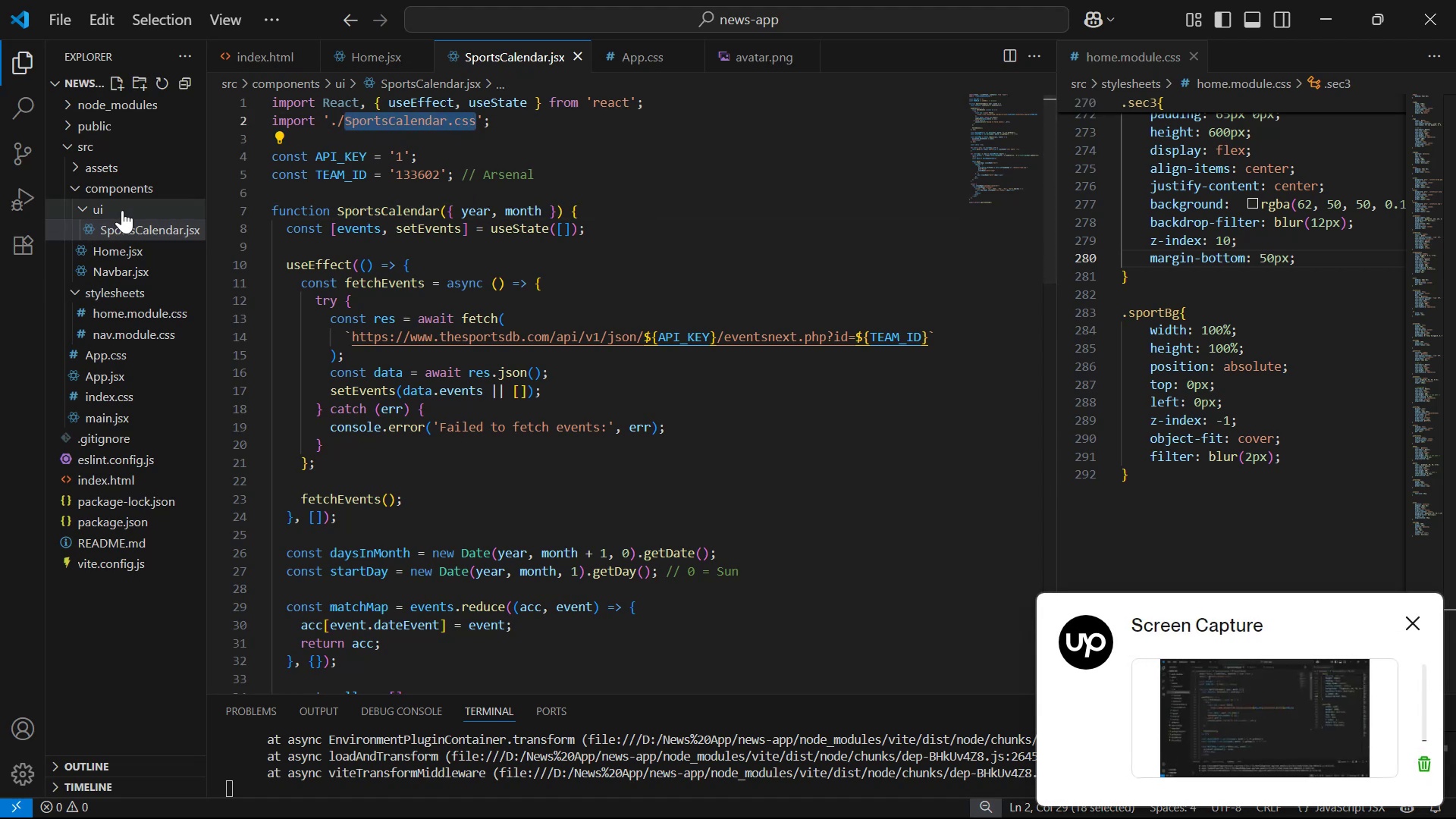 
left_click([122, 210])
 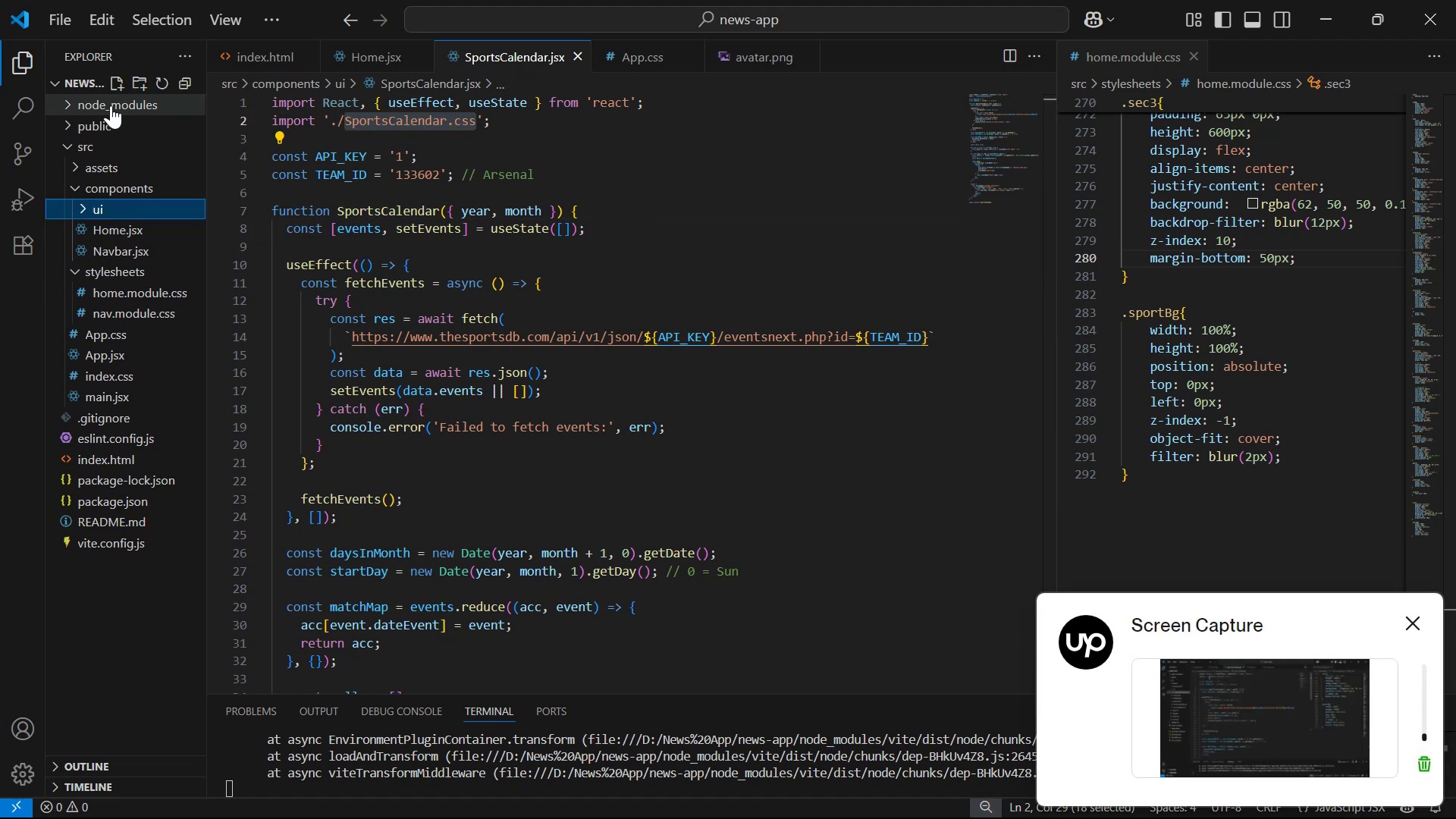 
left_click([122, 81])
 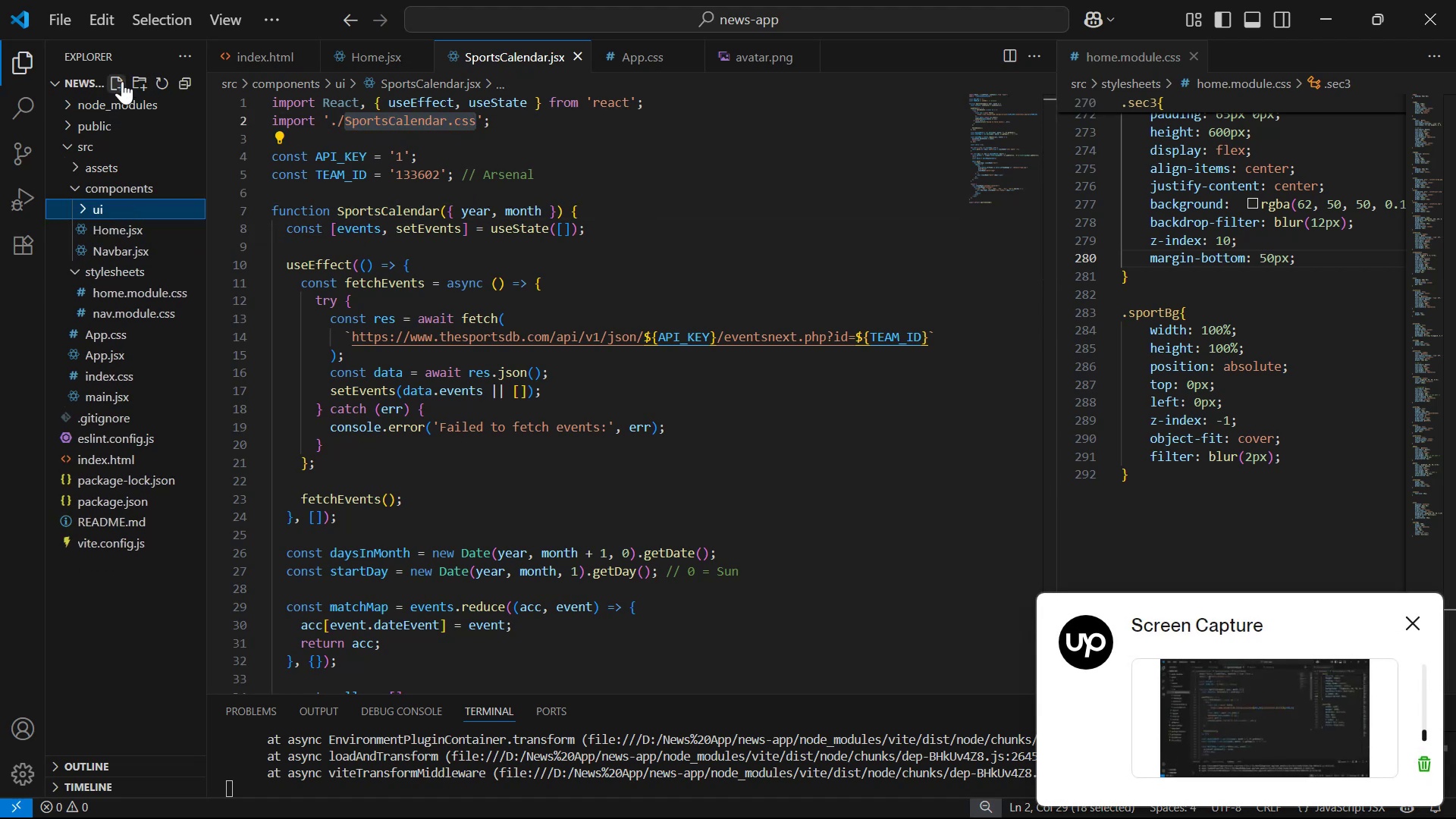 
key(Control+V)
 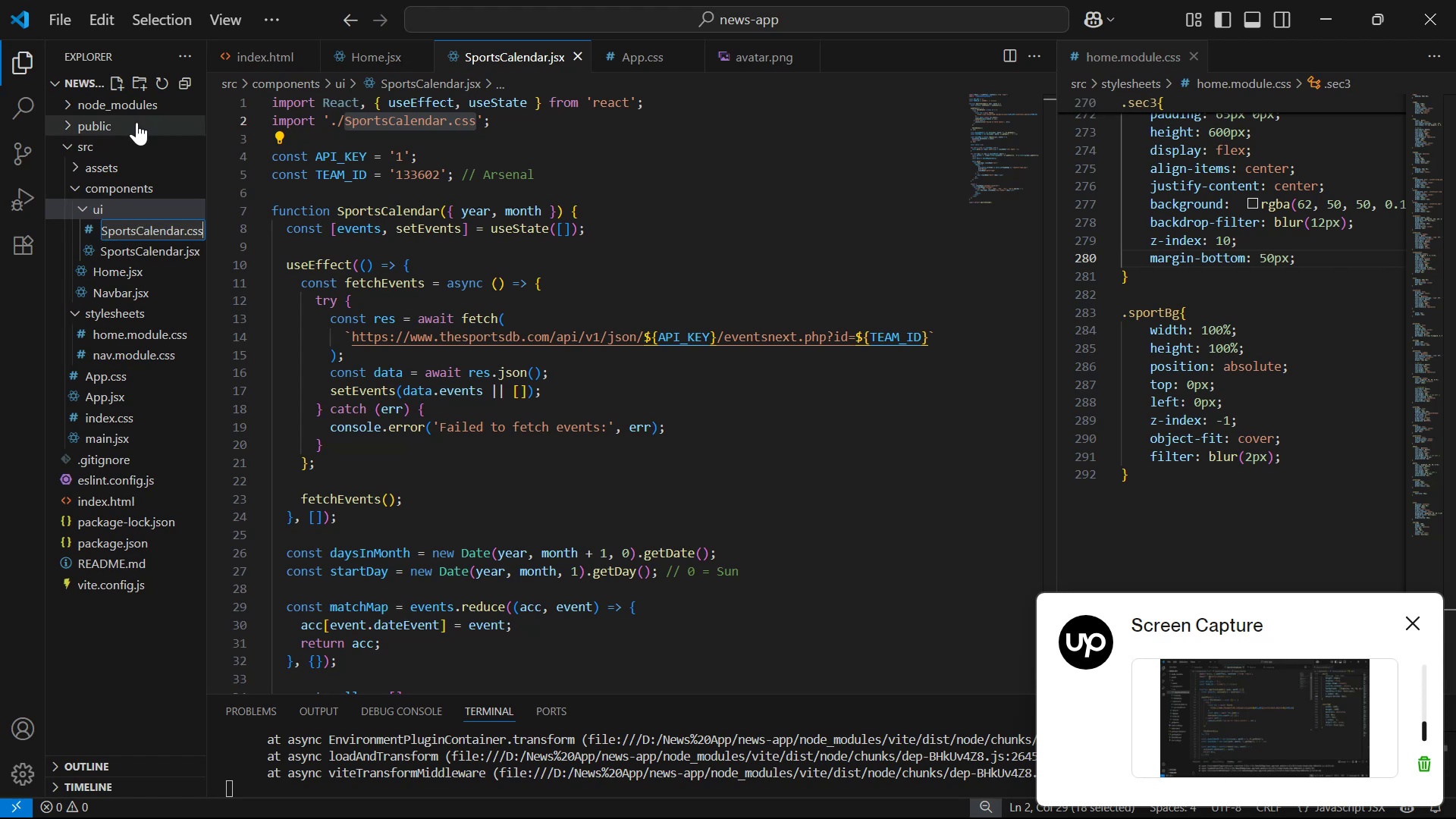 
key(Enter)
 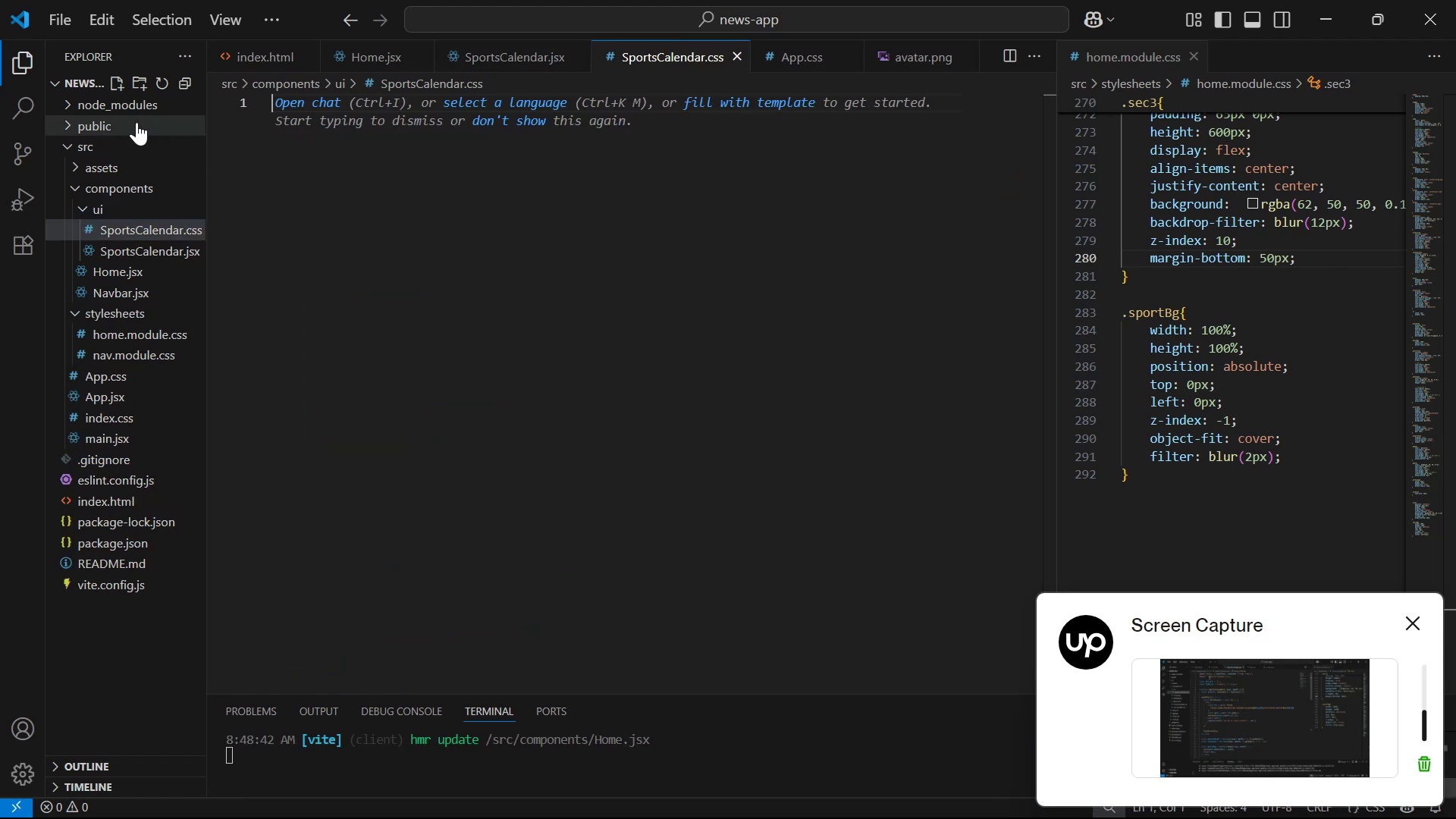 
key(Alt+AltLeft)
 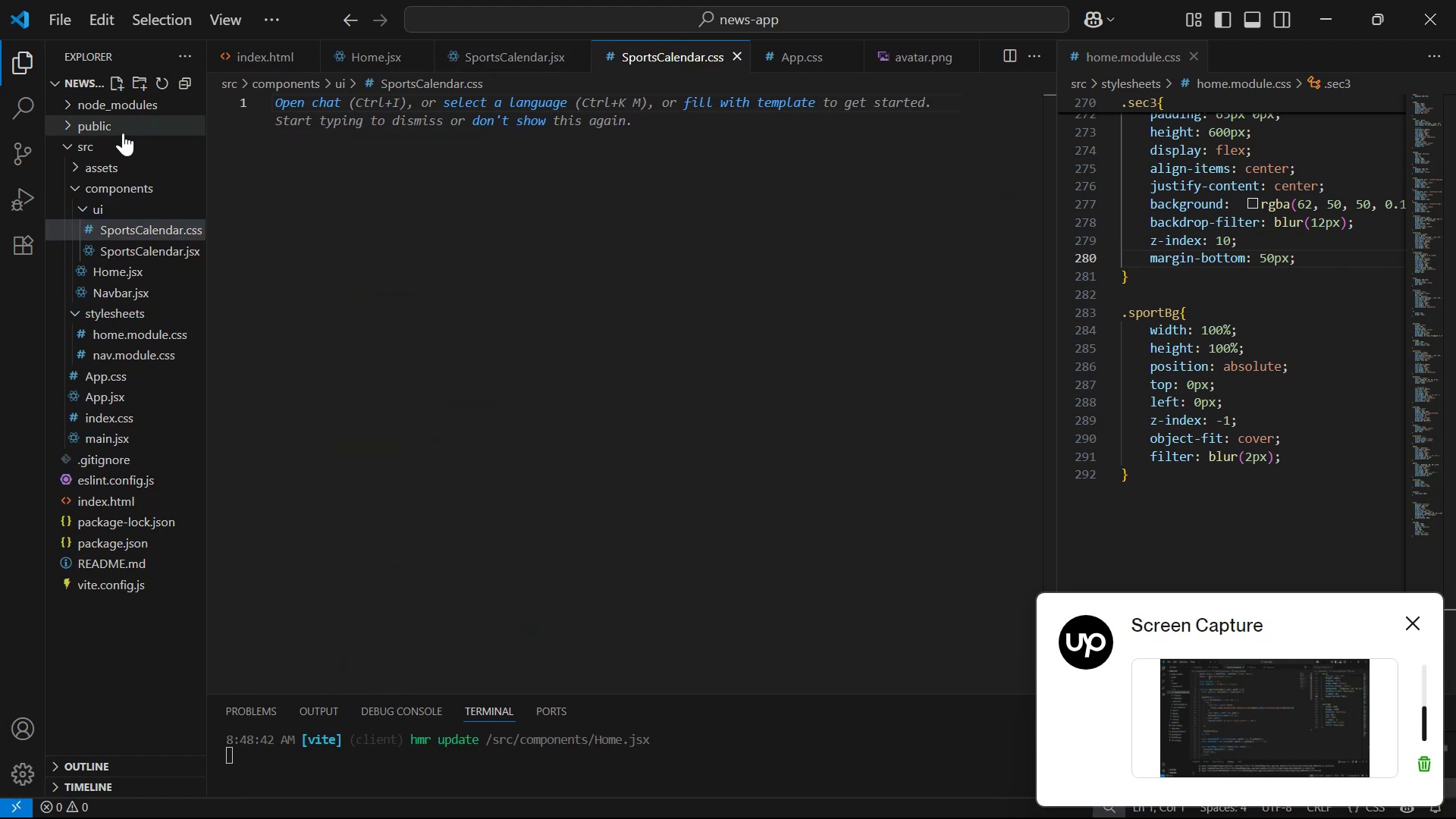 
key(Alt+Tab)
 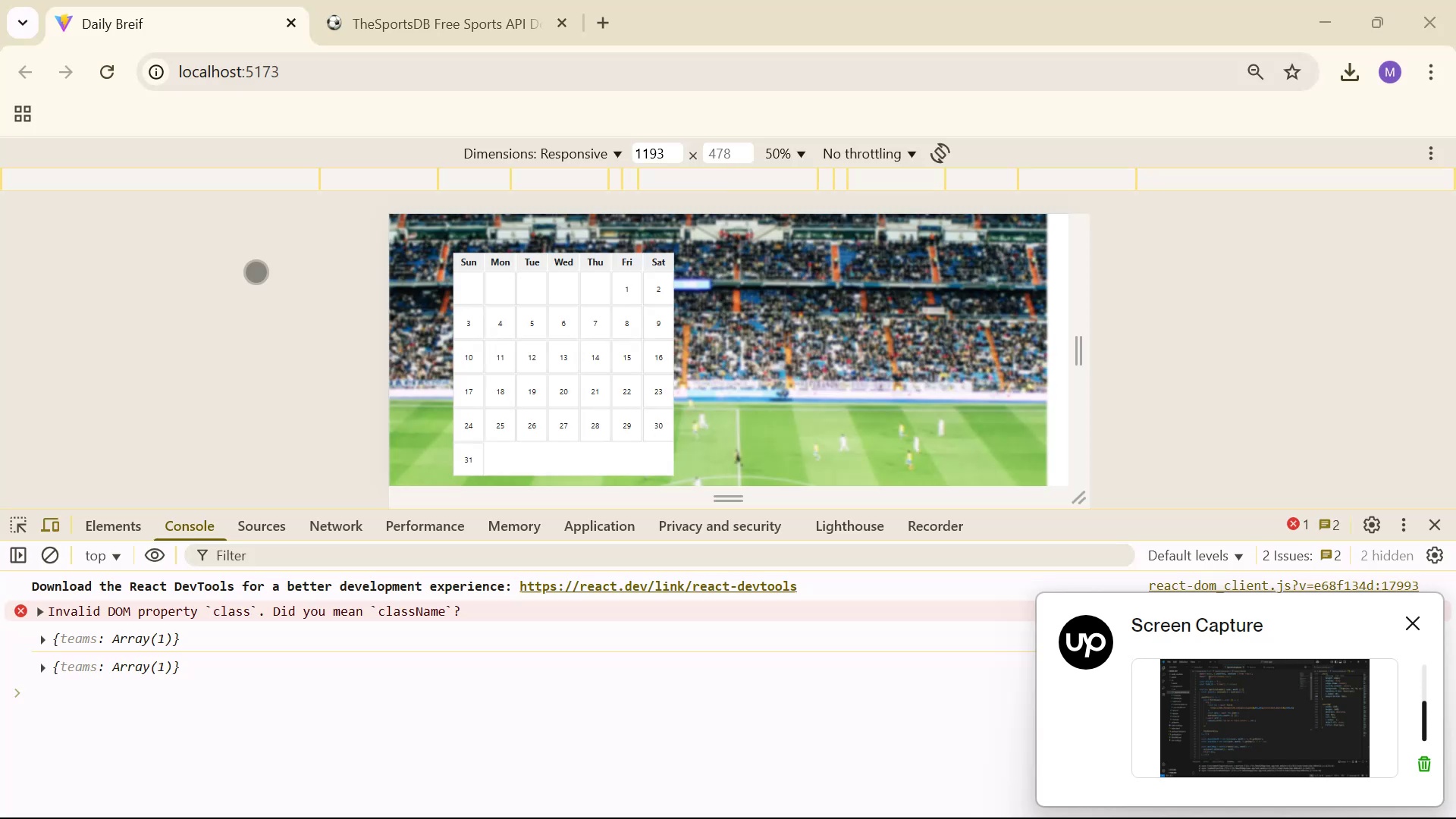 
scroll: coordinate [1088, 397], scroll_direction: down, amount: 6.0
 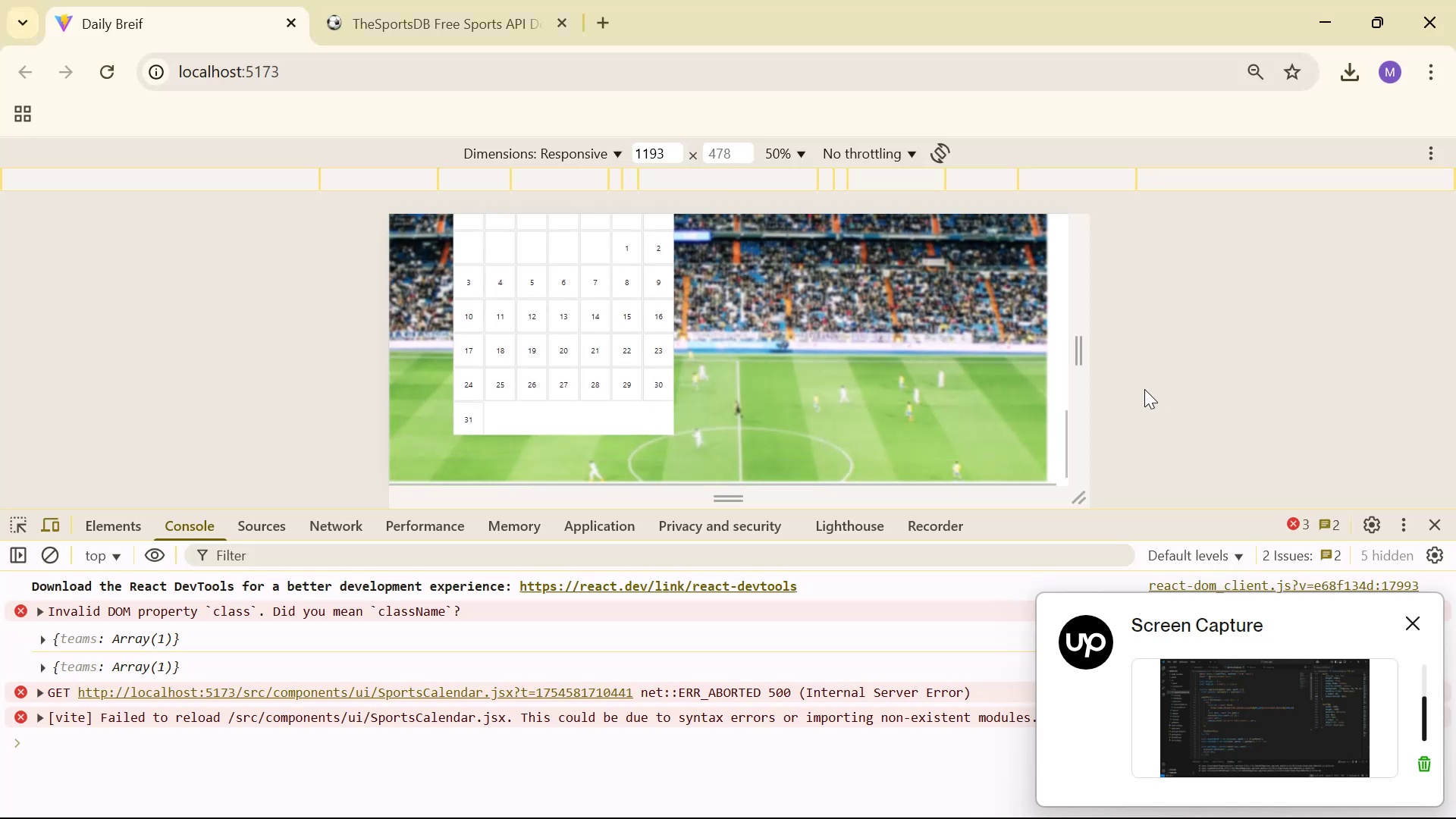 
key(Alt+Tab)
 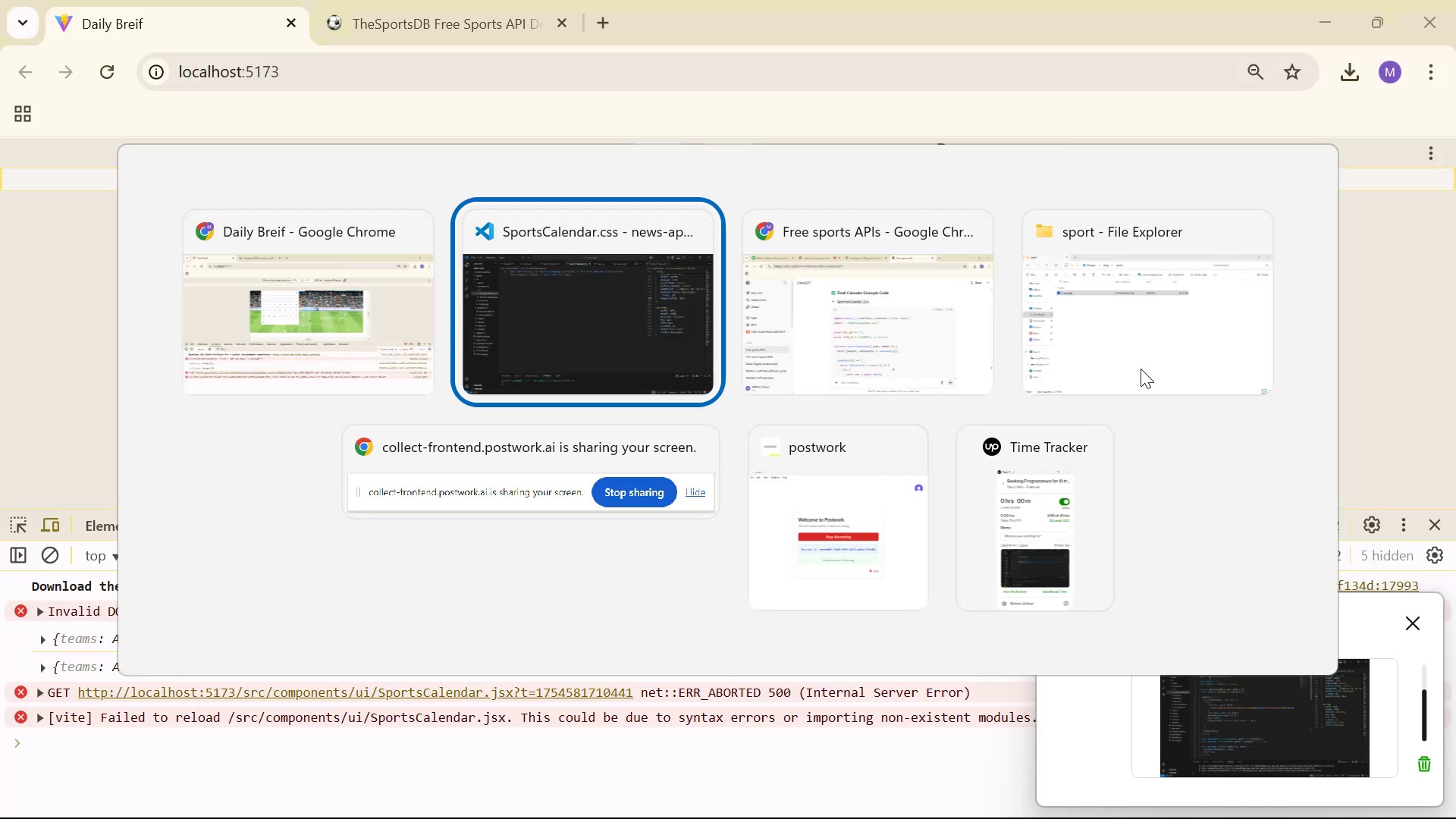 
key(Alt+Tab)
 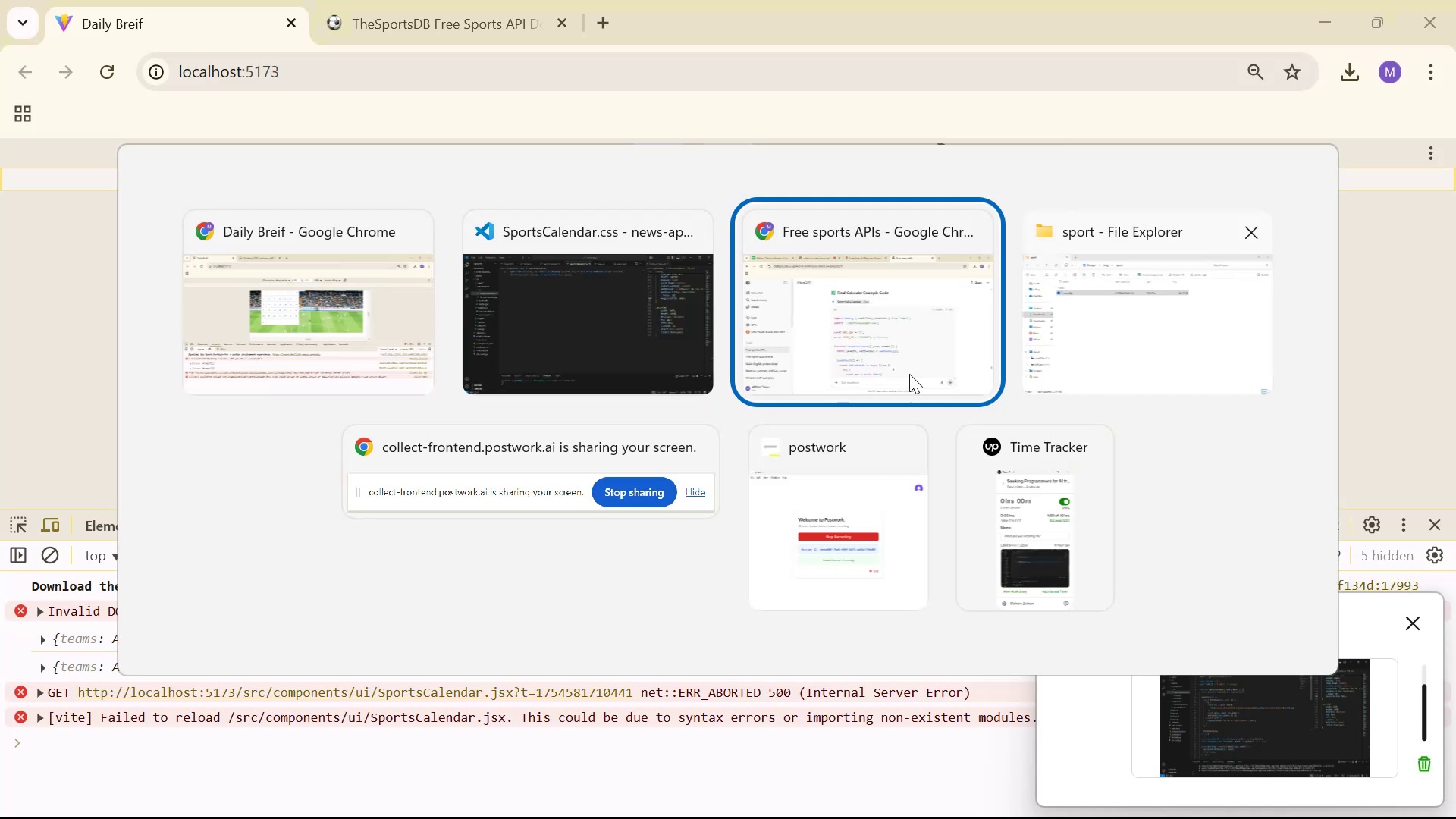 
scroll: coordinate [1135, 392], scroll_direction: down, amount: 20.0
 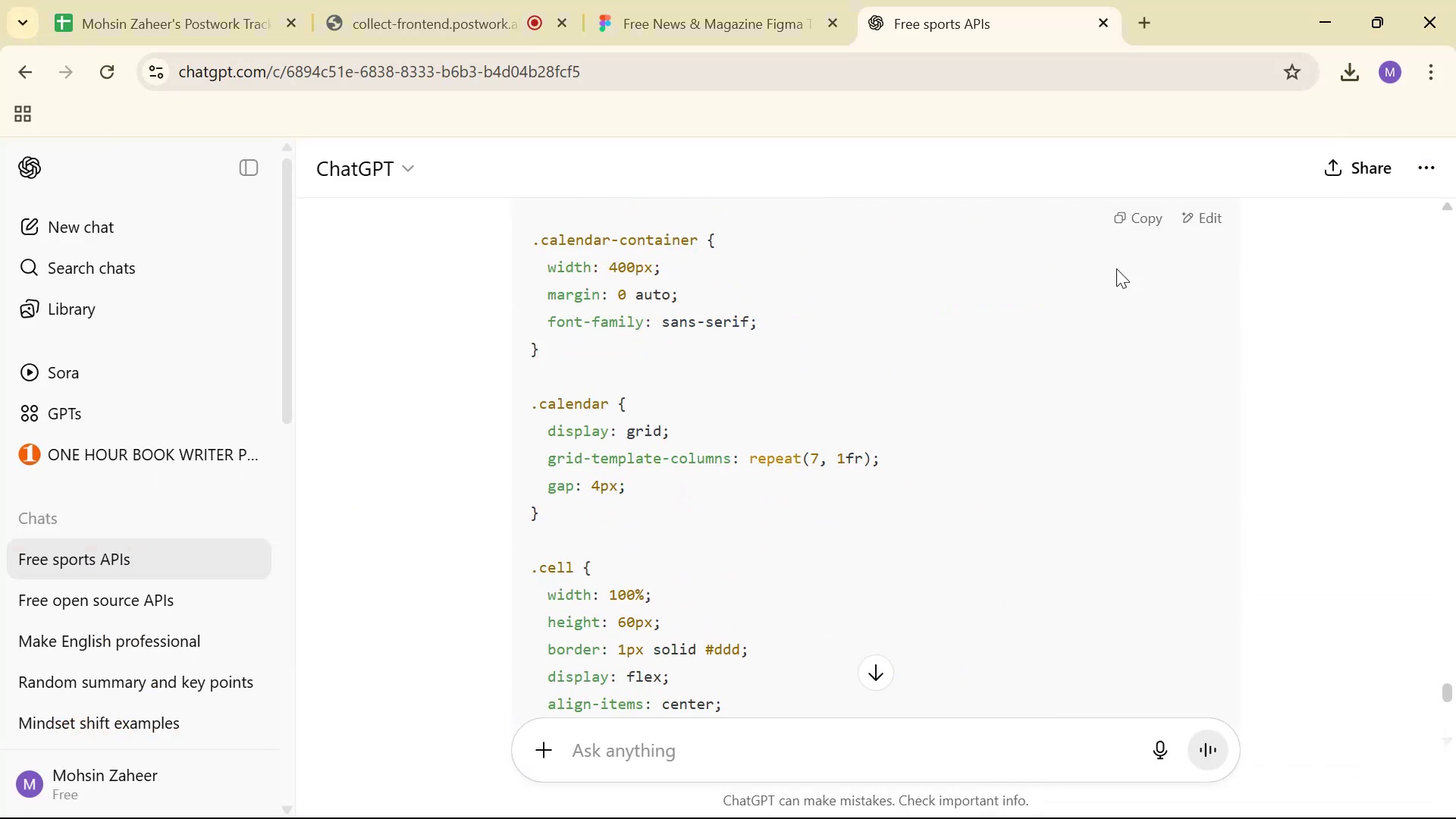 
left_click([1119, 224])
 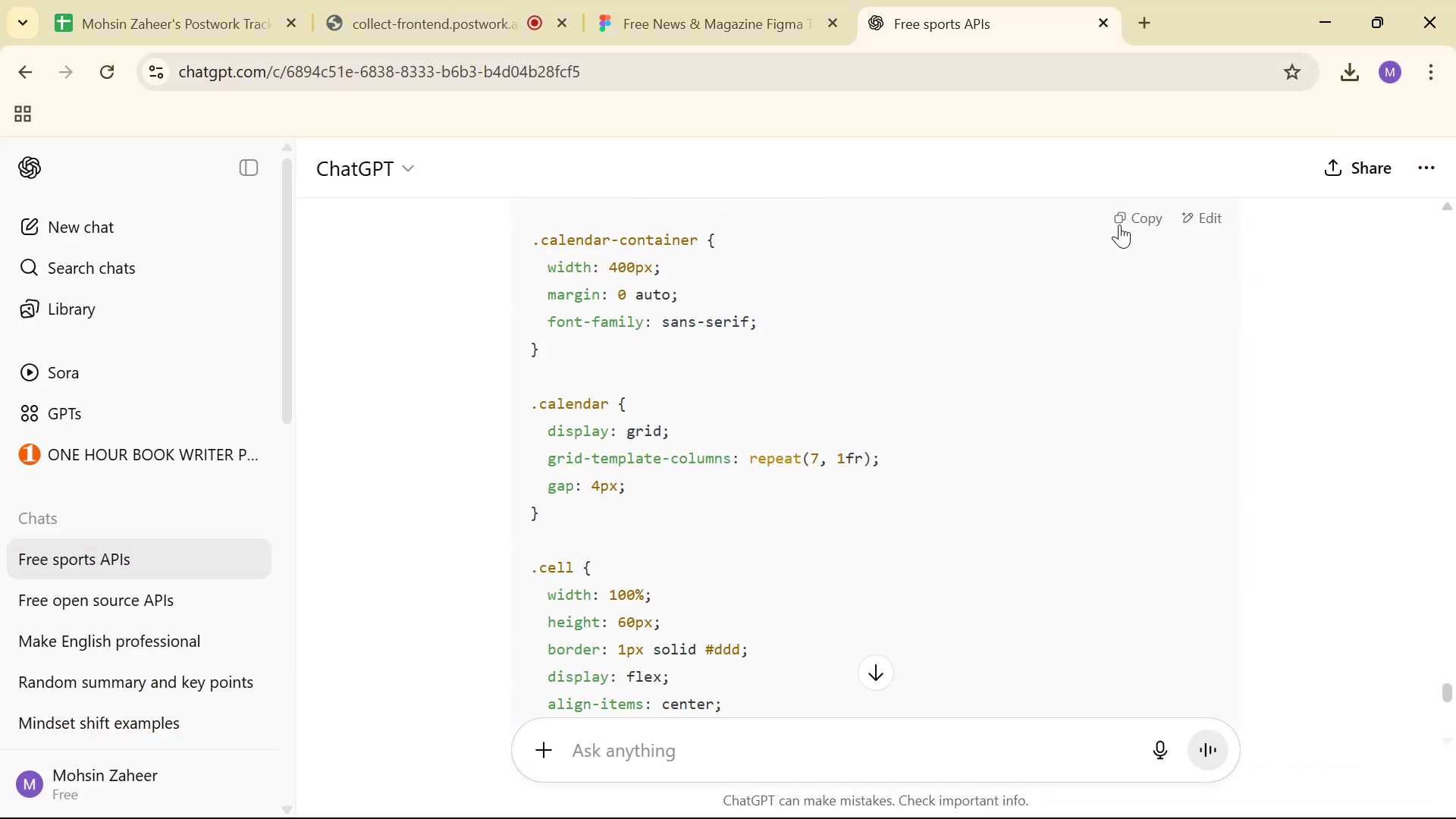 
key(Alt+Tab)
 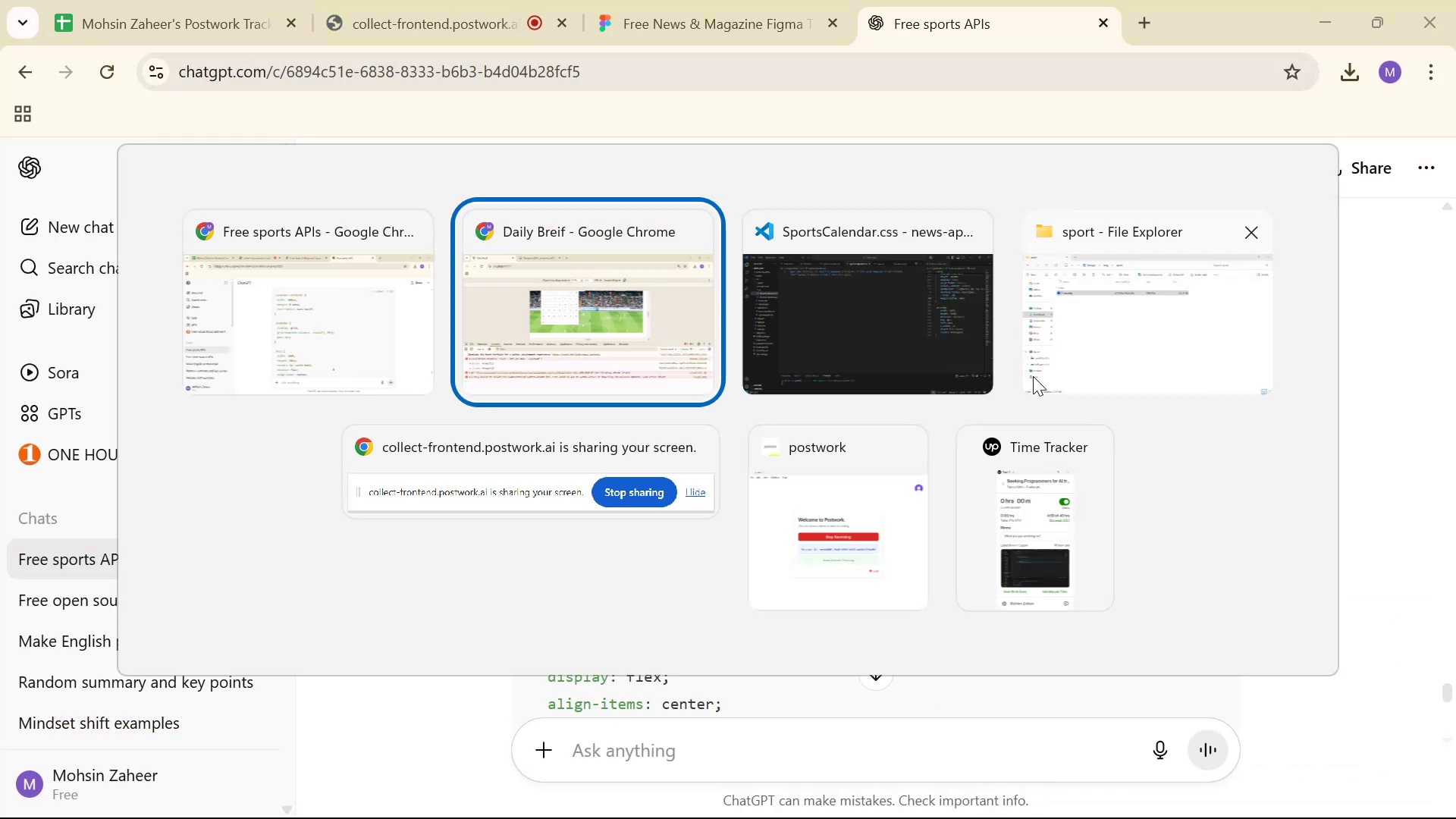 
key(Alt+Tab)
 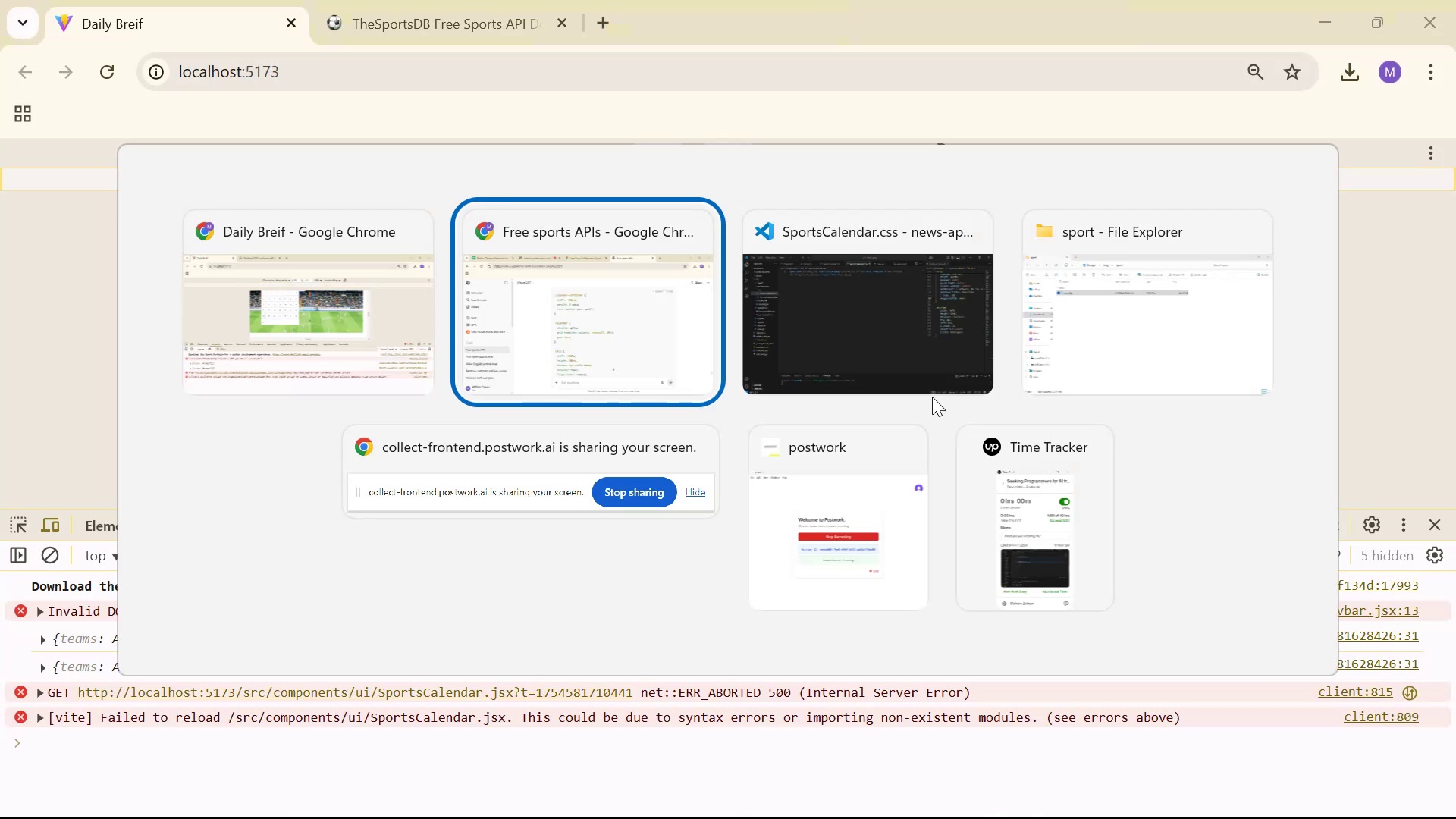 
key(Alt+Tab)
 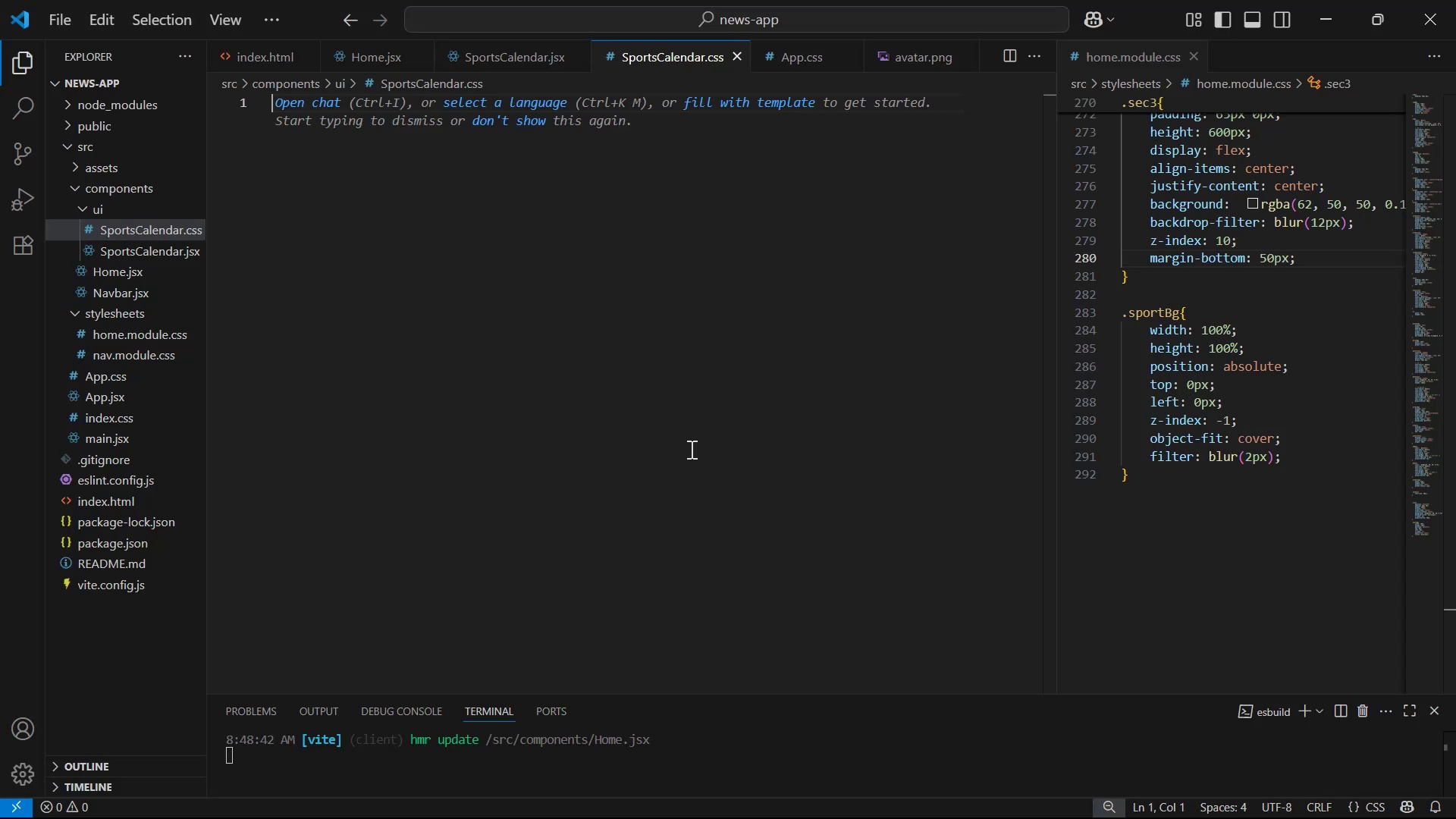 
left_click([493, 398])
 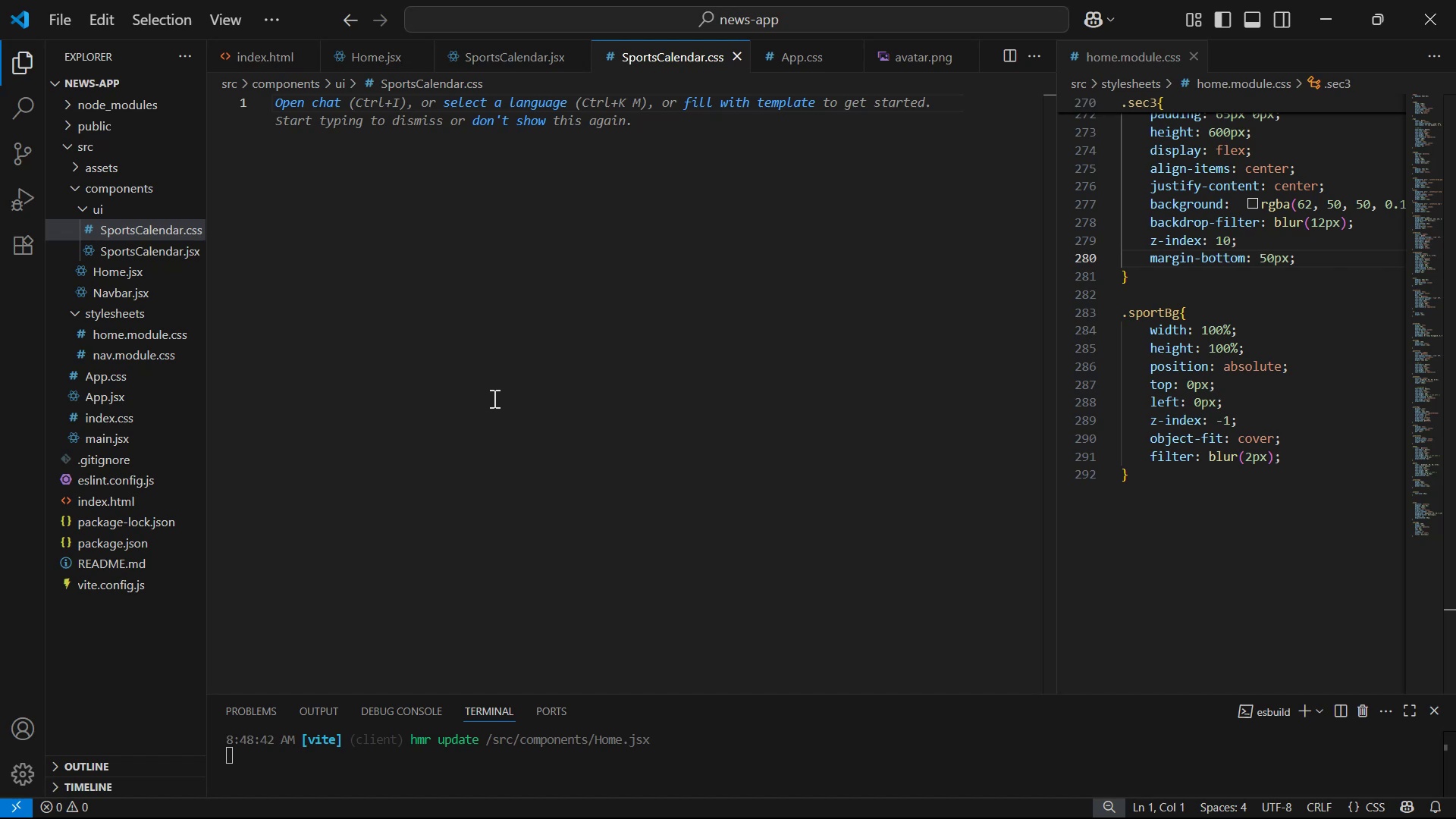 
key(Control+V)
 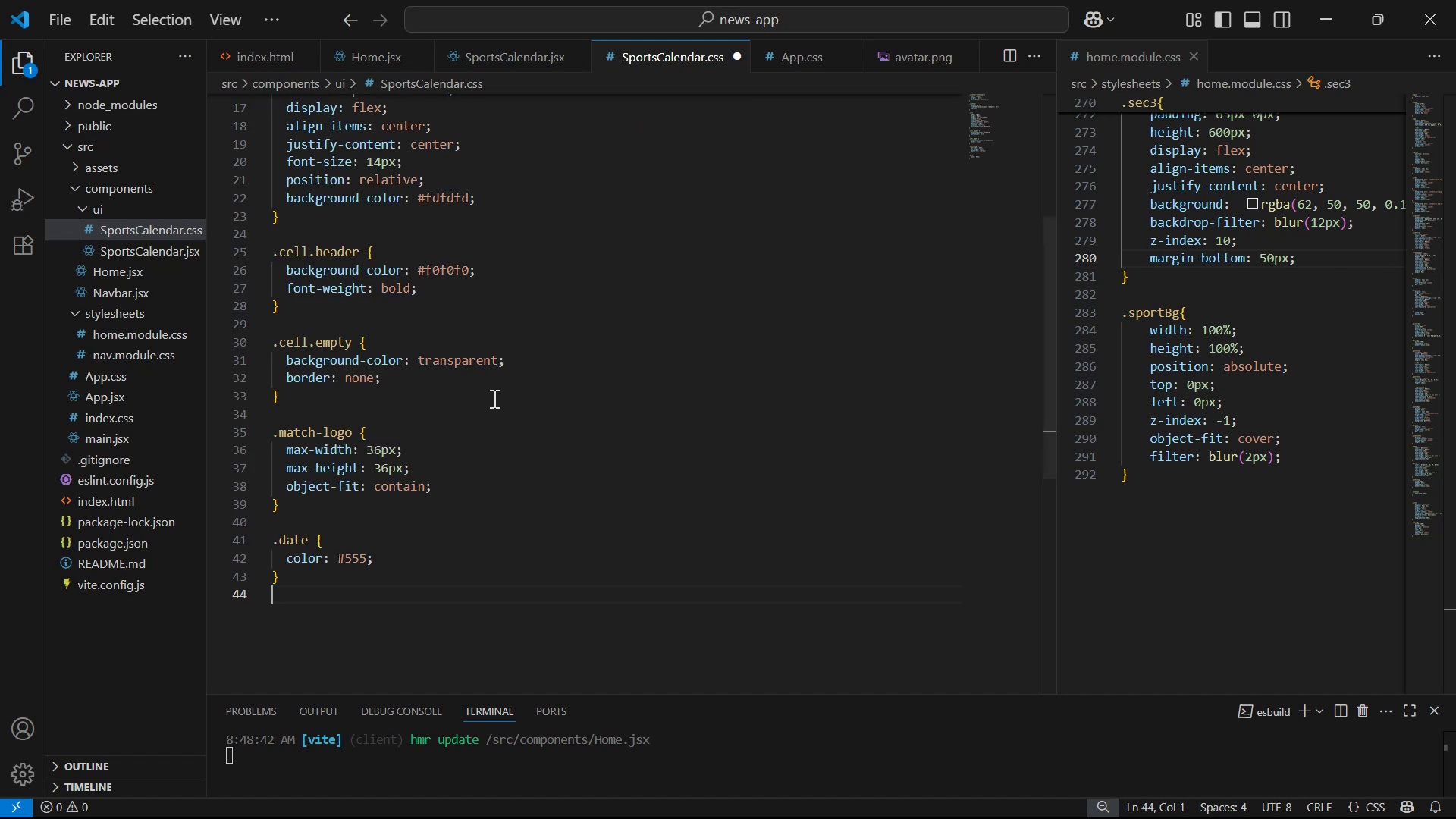 
key(Control+S)
 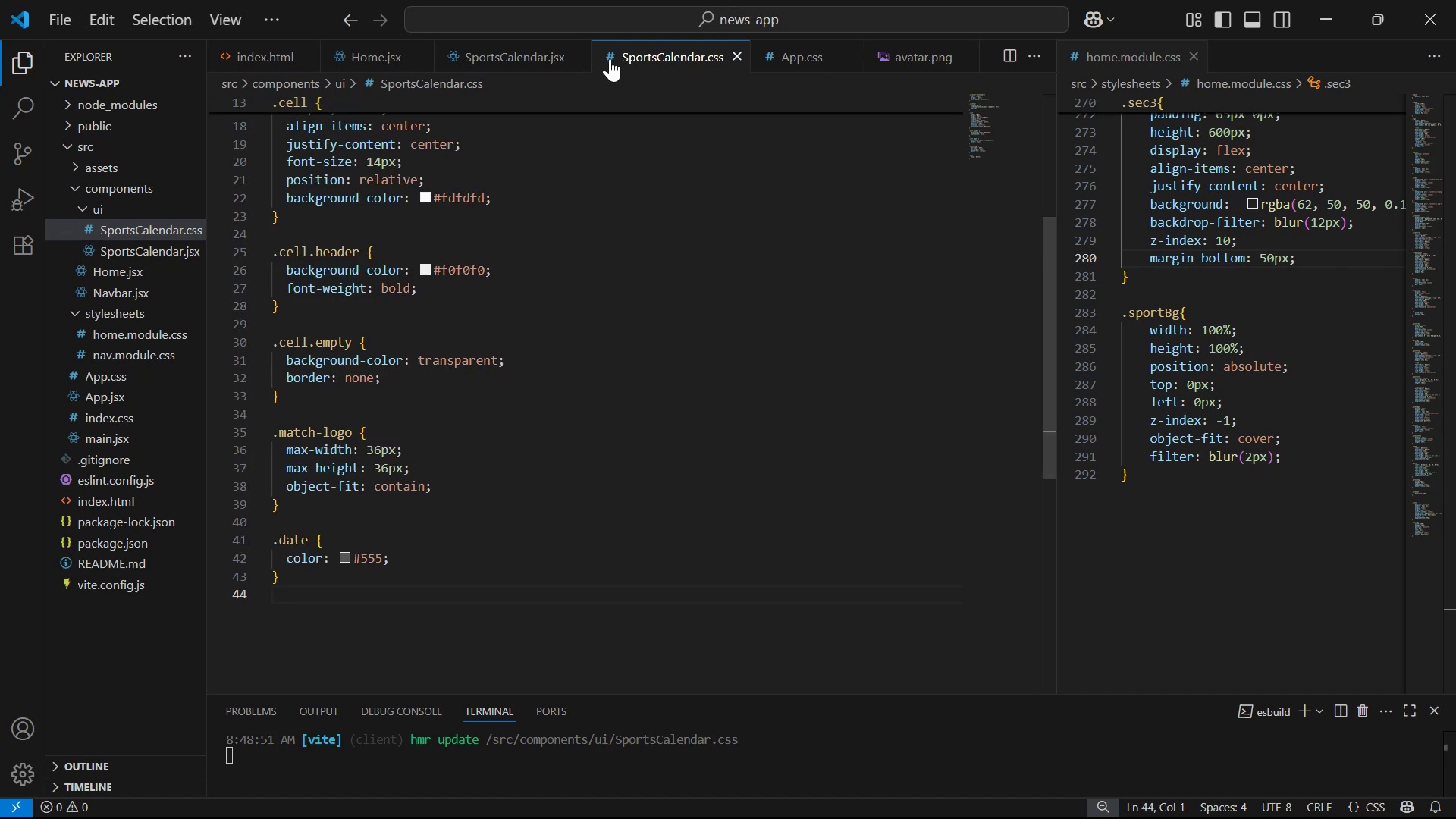 
left_click([728, 58])
 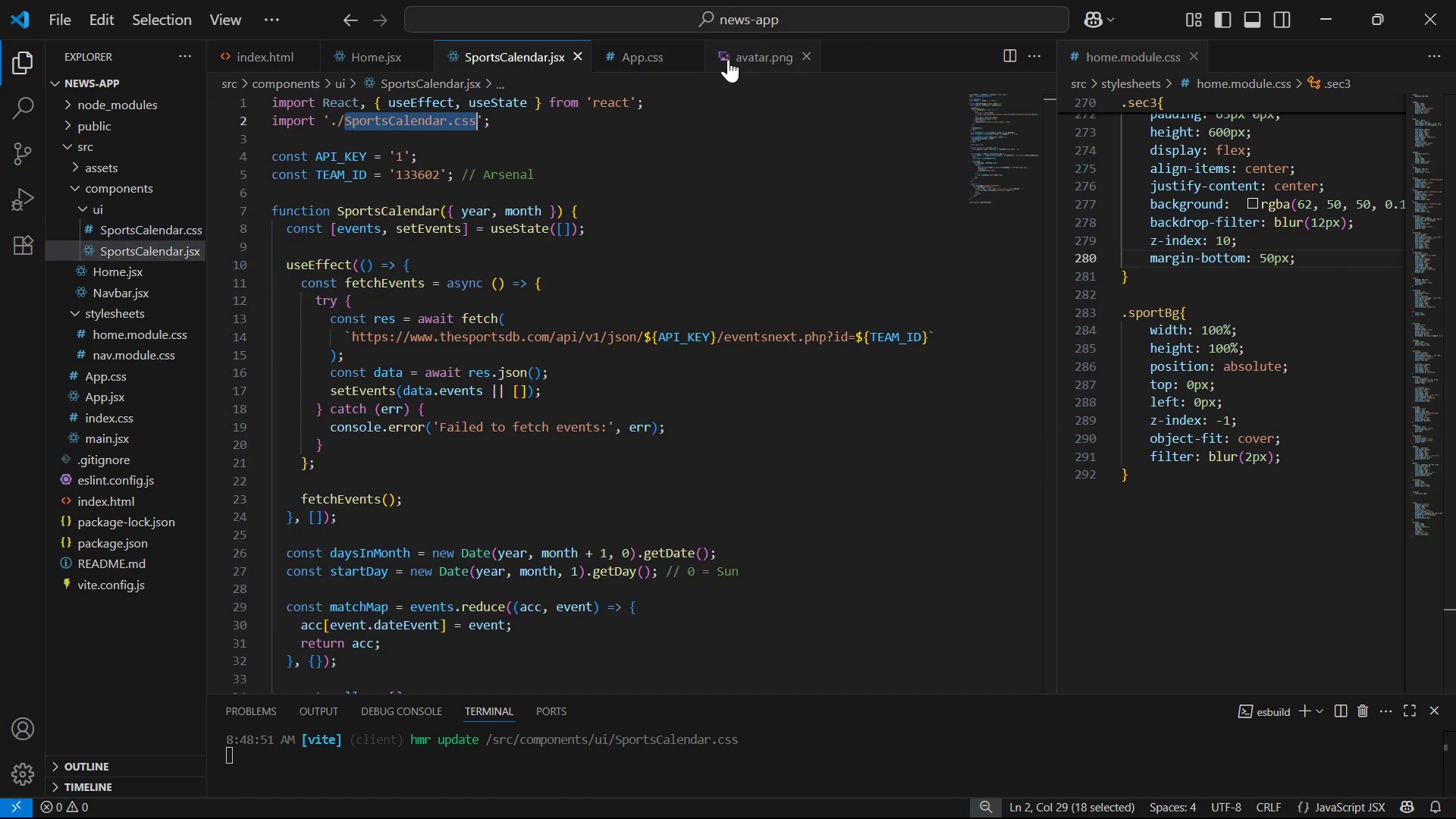 
key(Alt+Tab)
 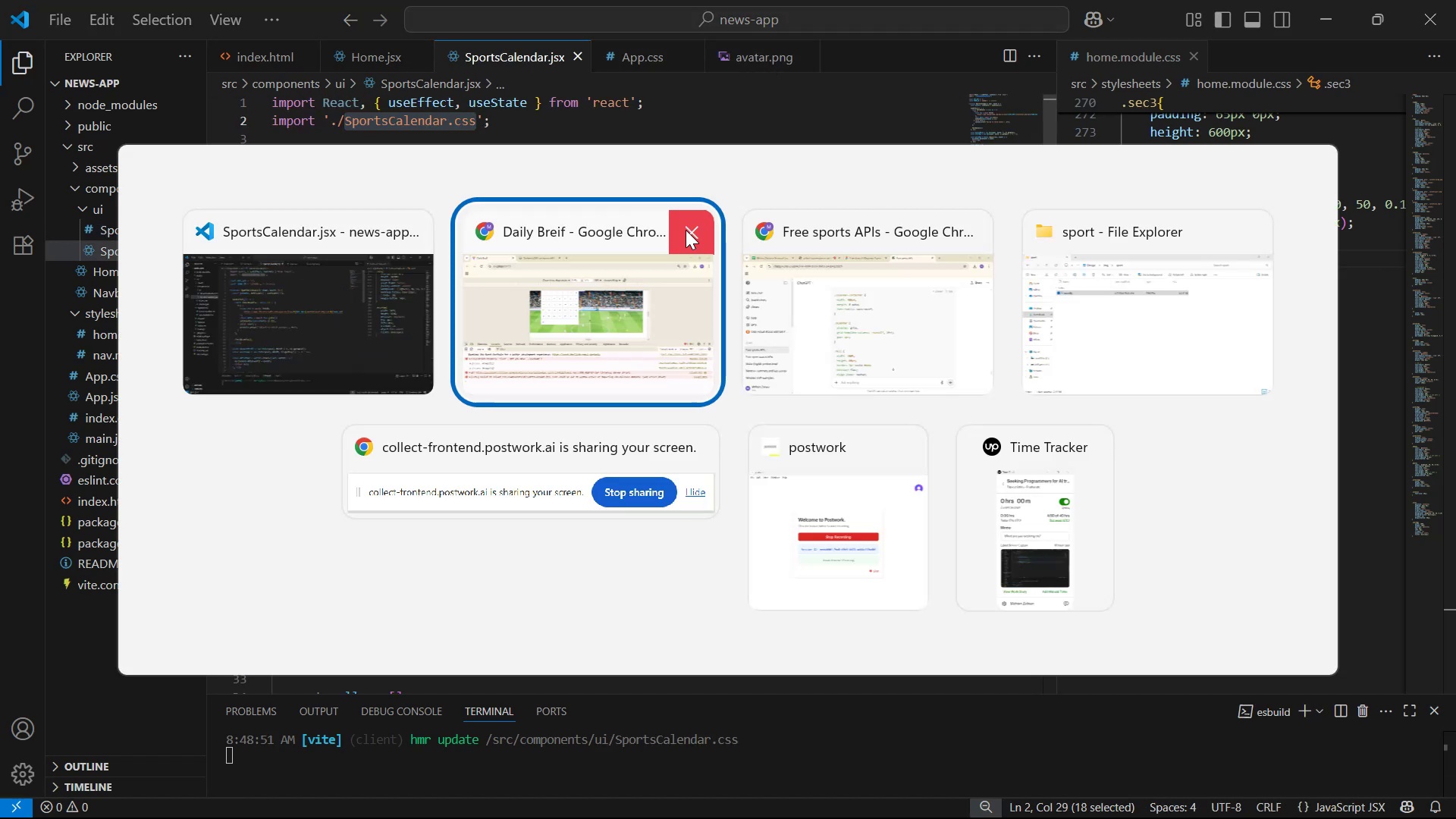 
key(Alt+Tab)
 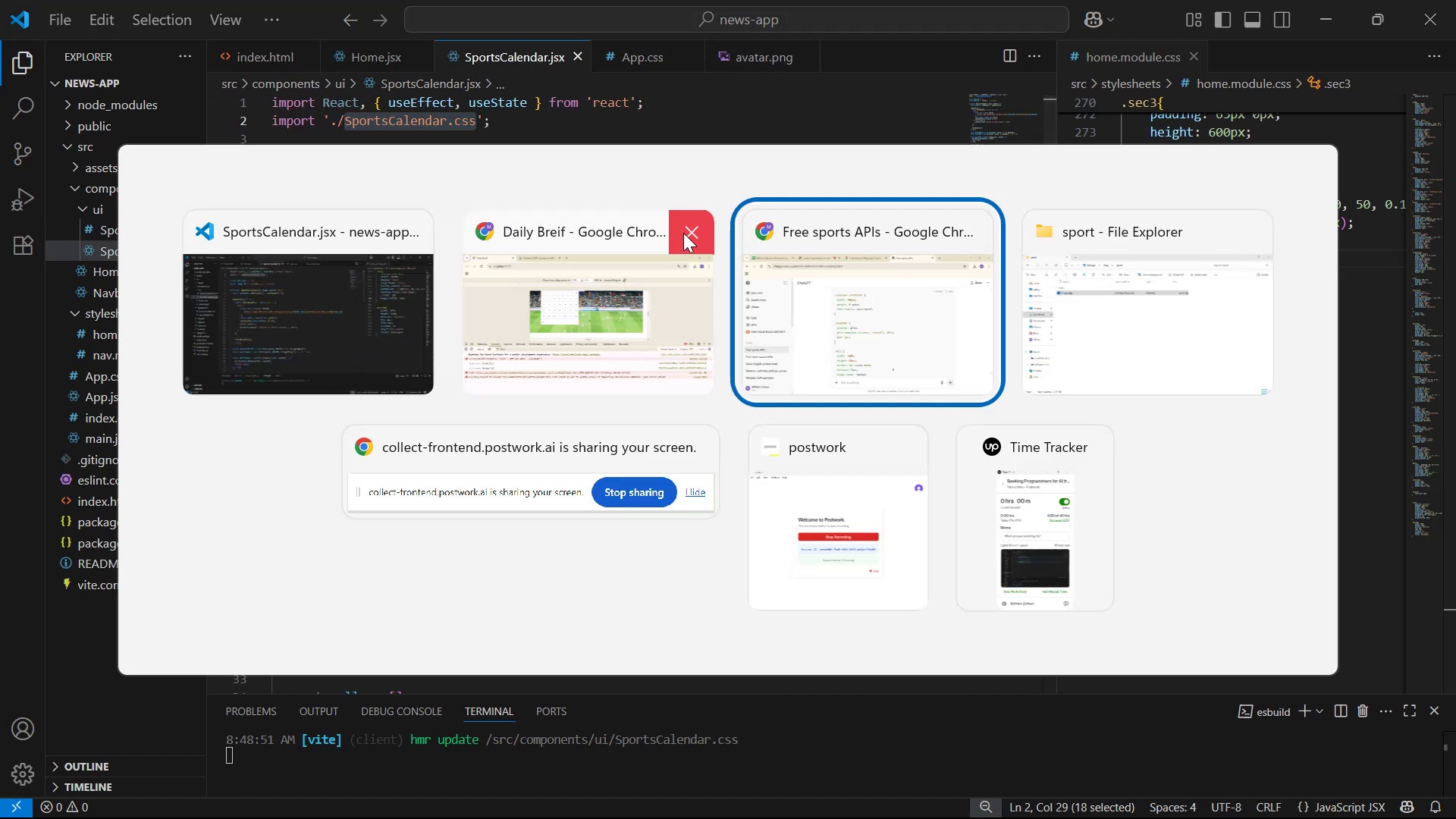 
scroll: coordinate [1037, 311], scroll_direction: down, amount: 12.0
 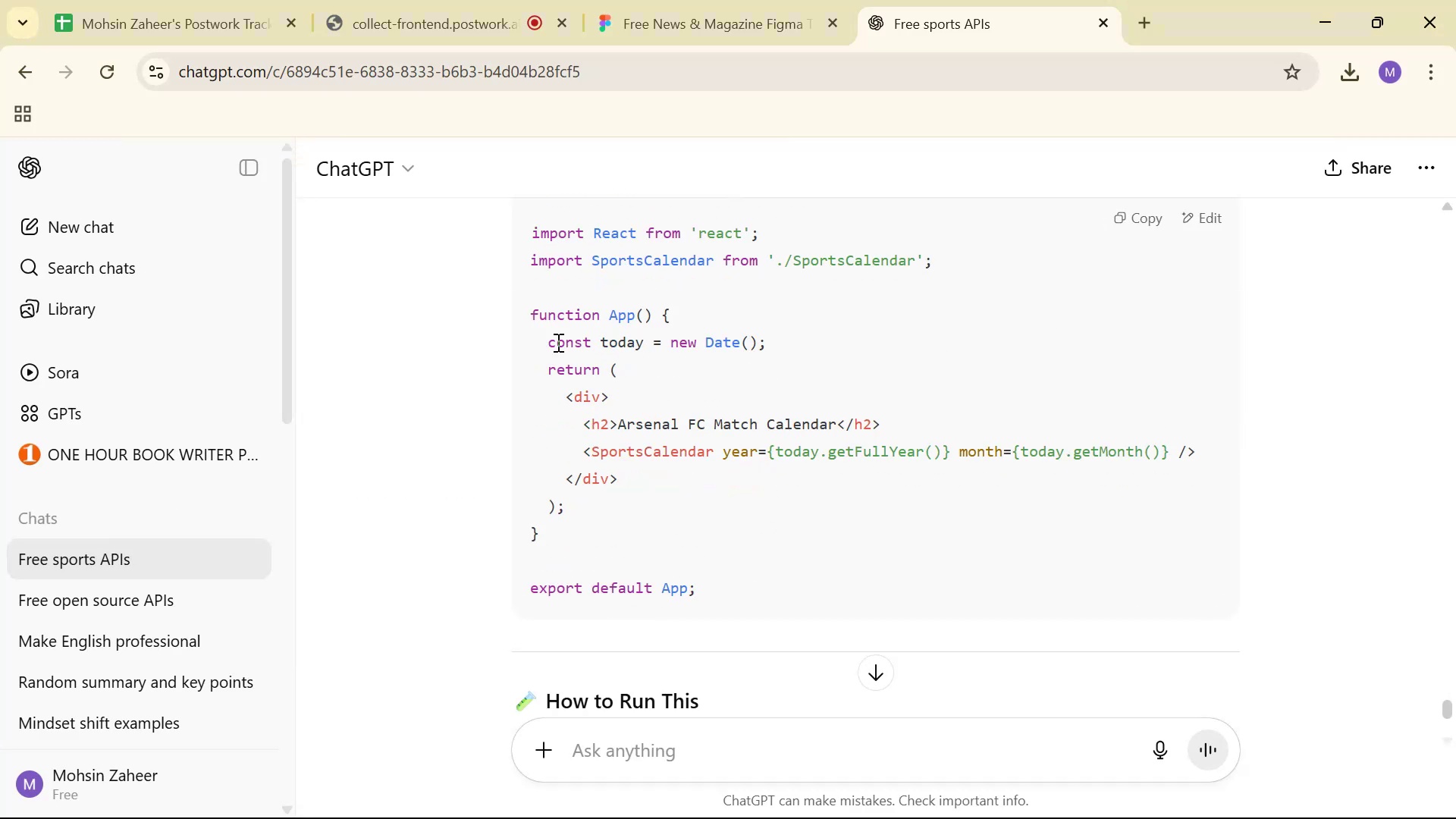 
left_click_drag(start_coordinate=[552, 343], to_coordinate=[772, 340])
 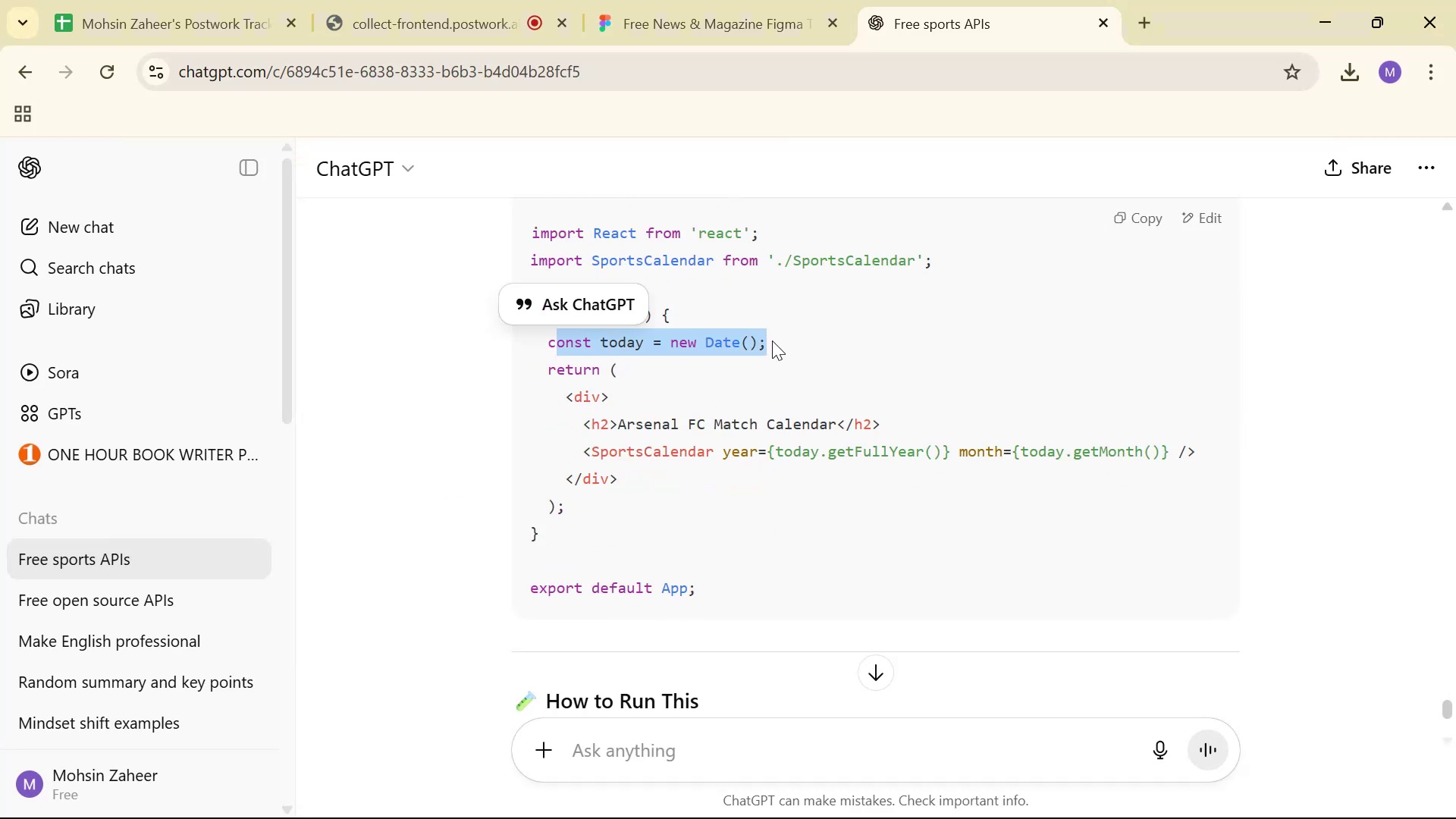 
left_click([772, 340])
 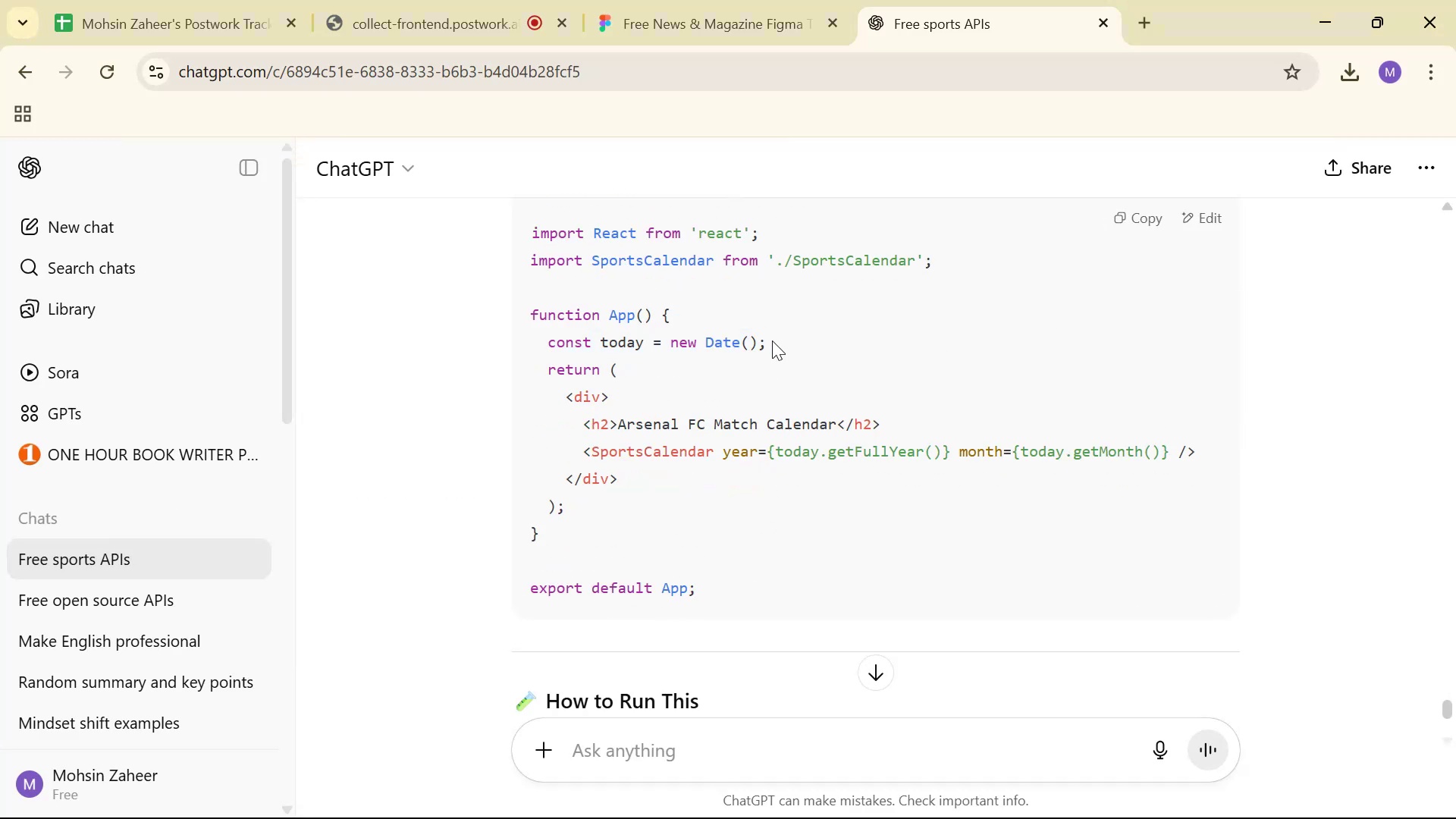 
left_click_drag(start_coordinate=[772, 340], to_coordinate=[556, 337])
 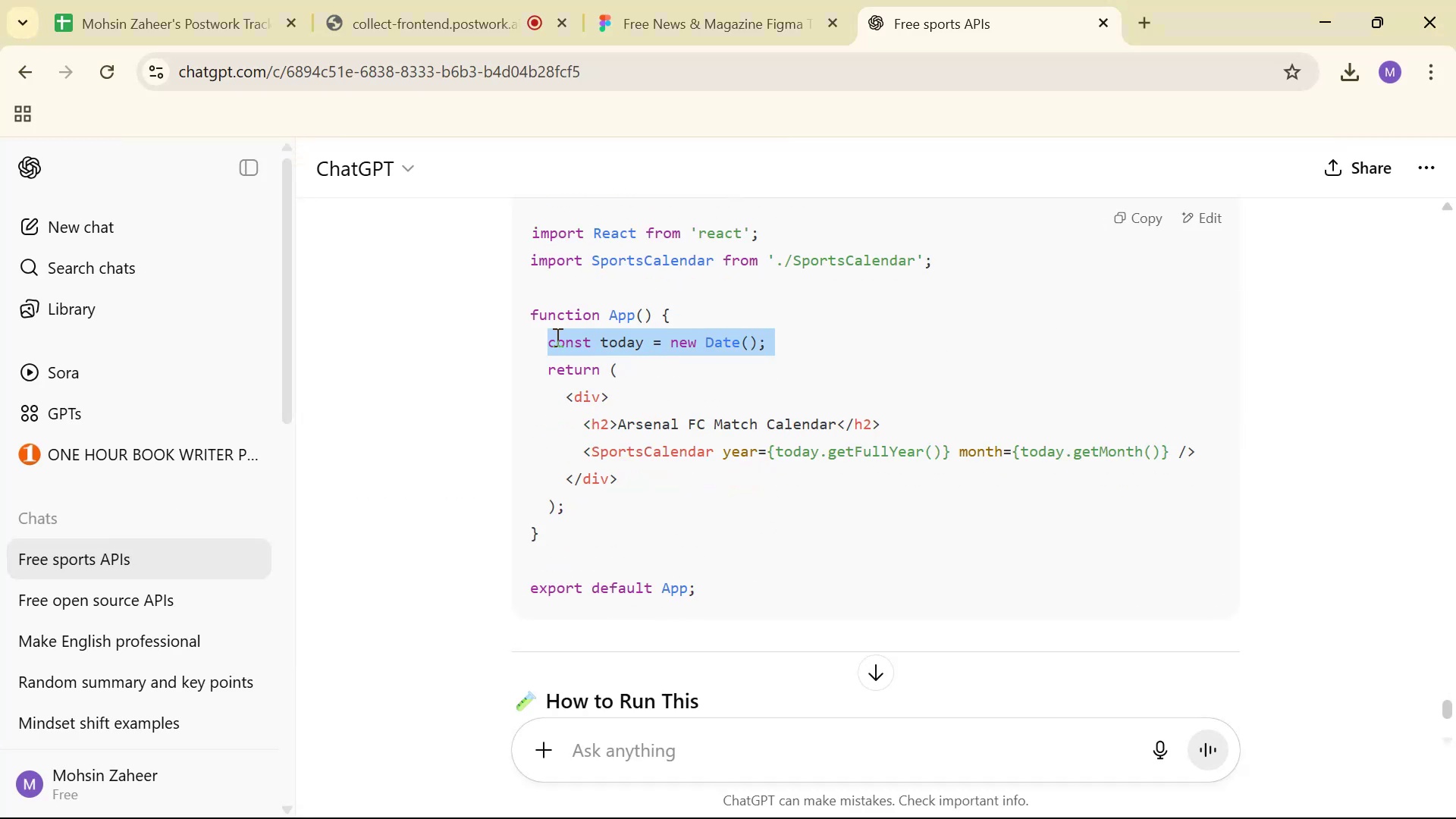 
key(Control+ControlLeft)
 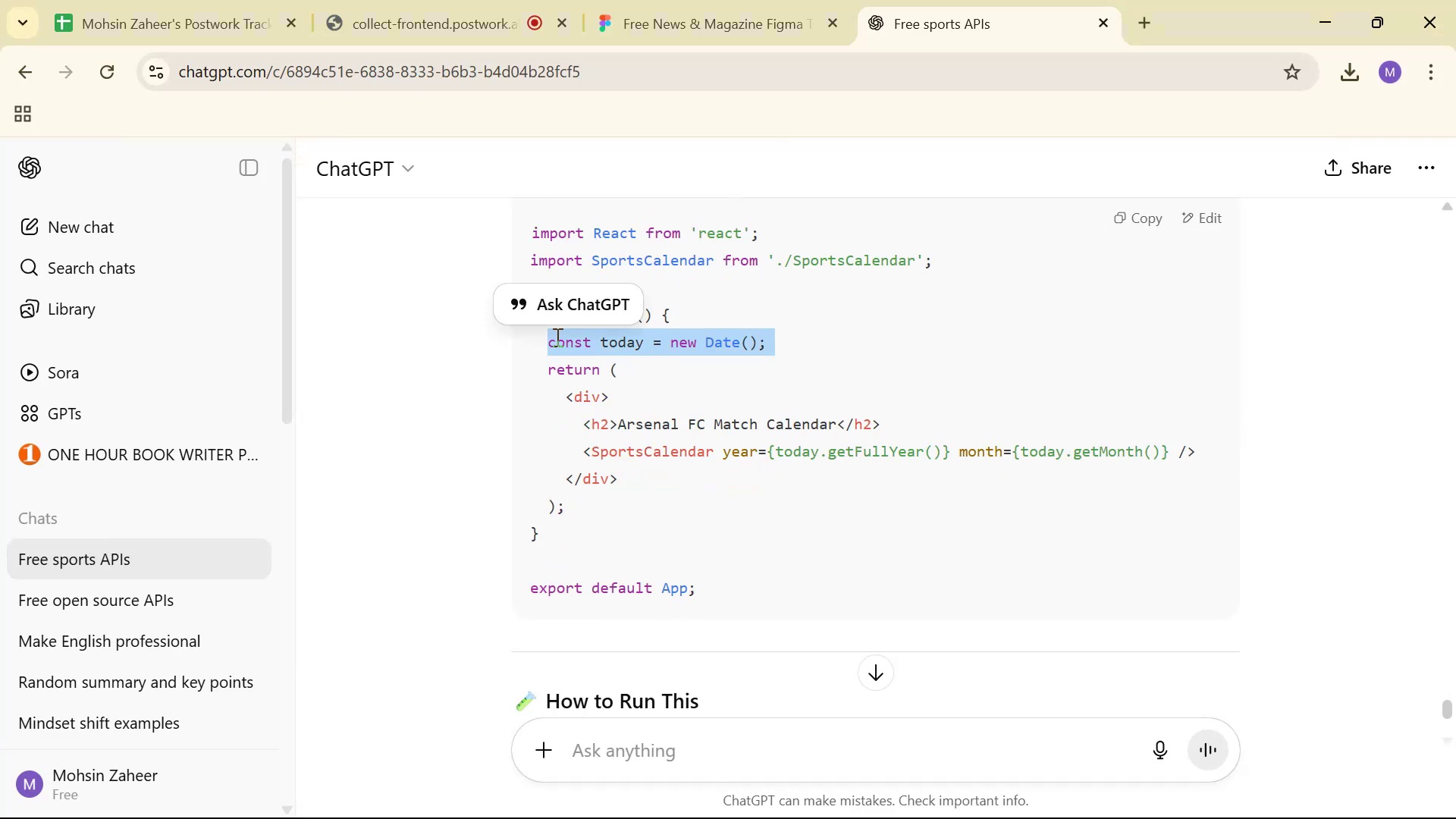 
key(Control+C)
 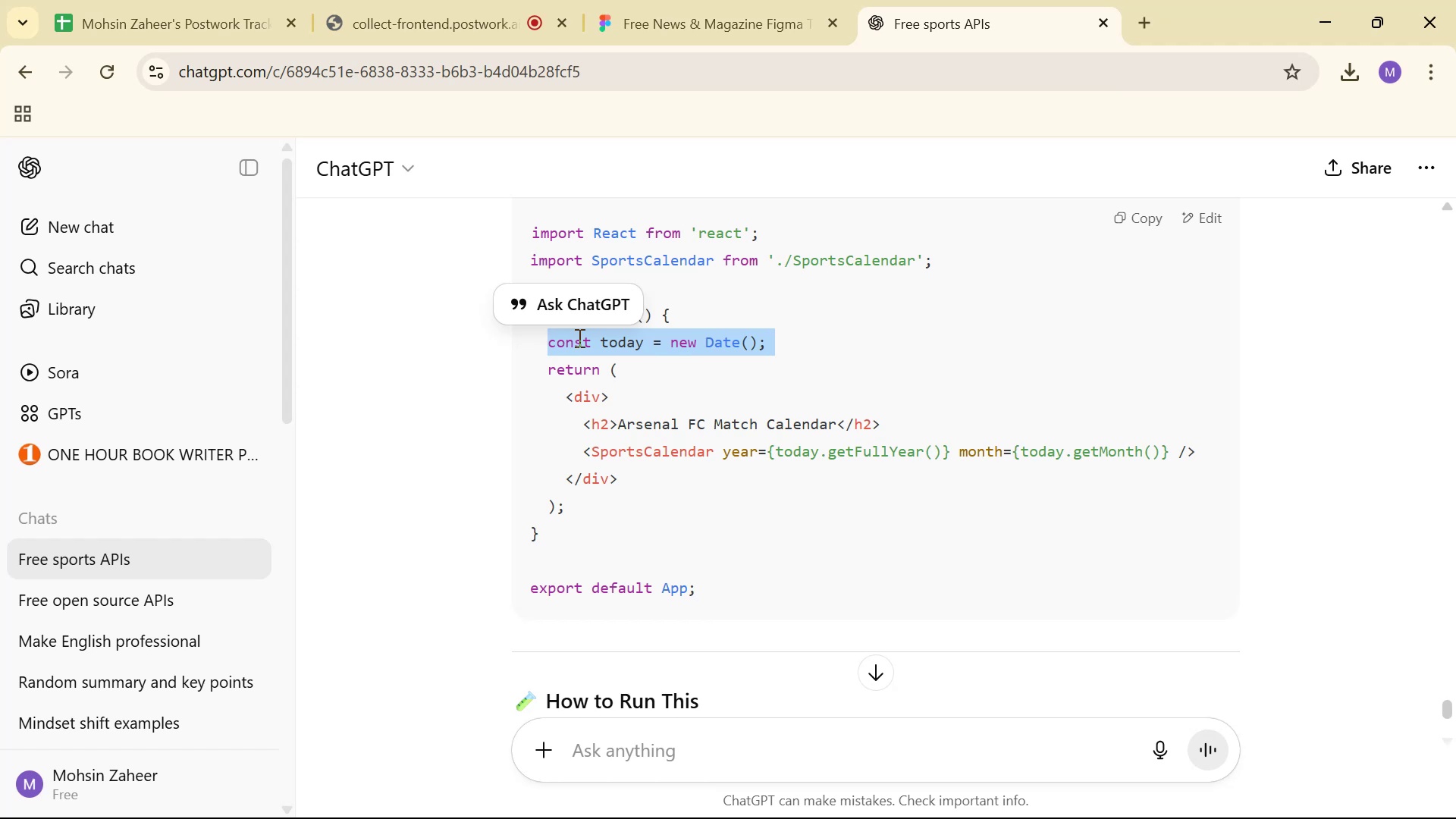 
key(Alt+AltLeft)
 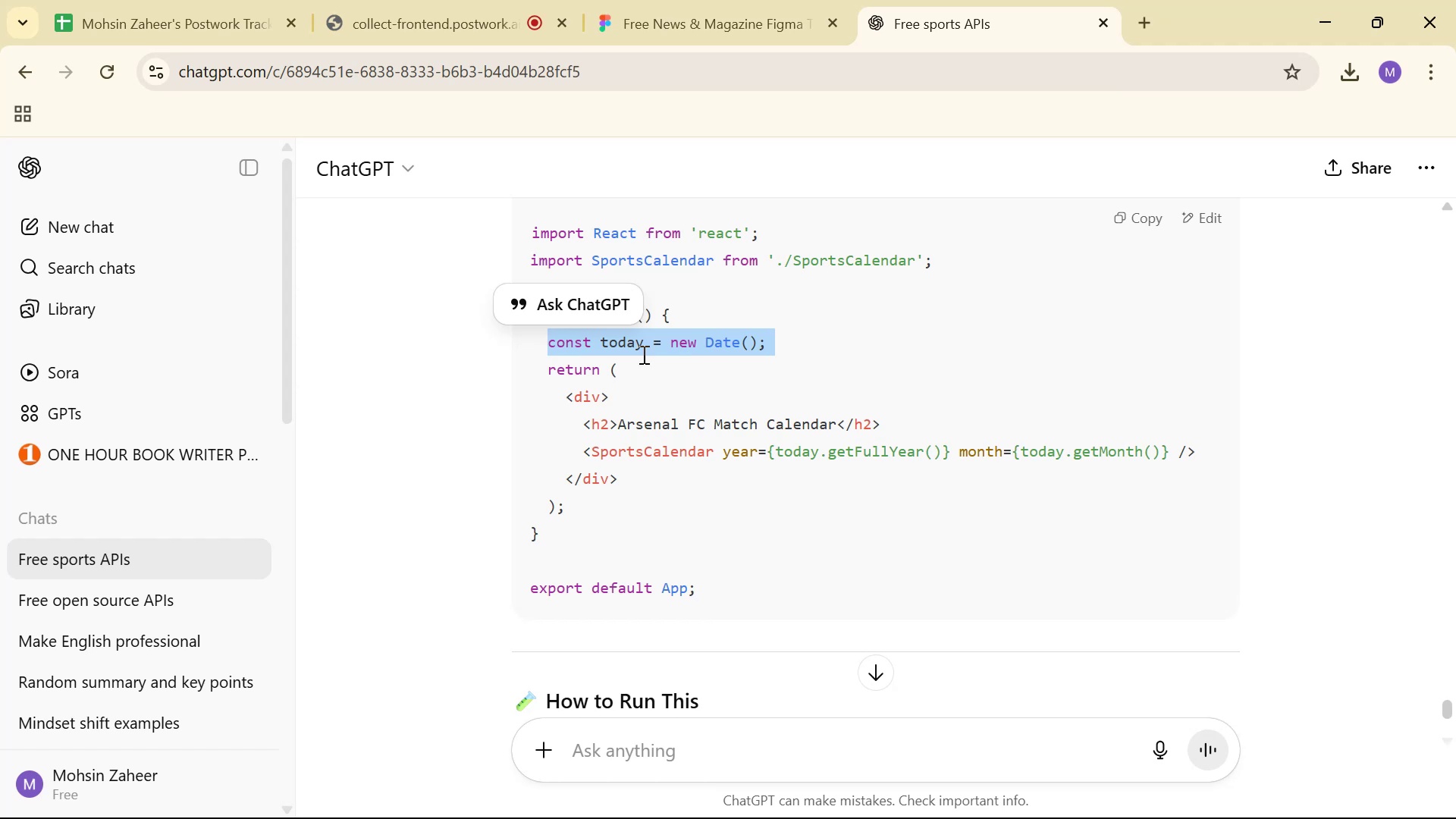 
key(Alt+Tab)
 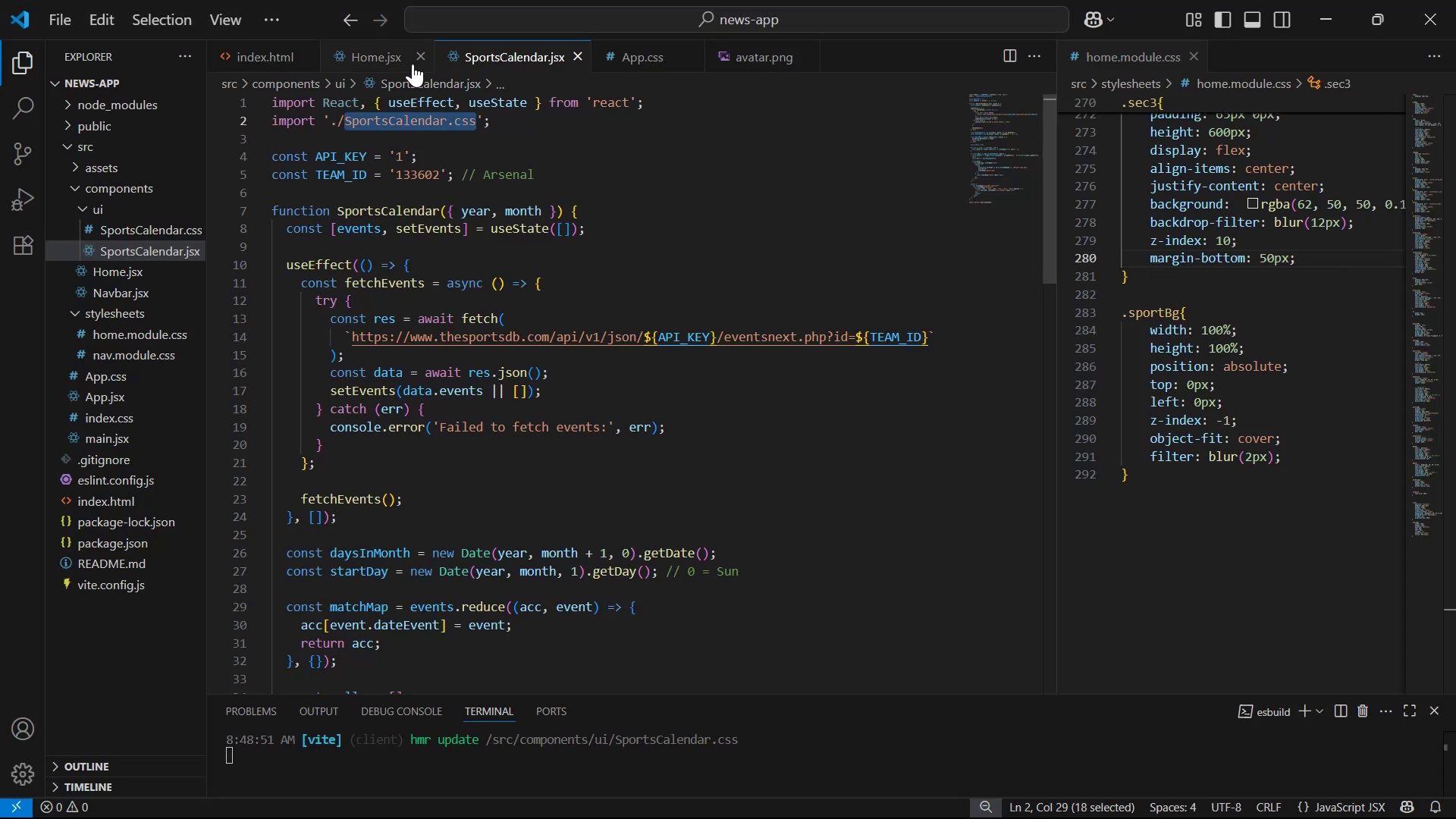 
left_click([384, 52])
 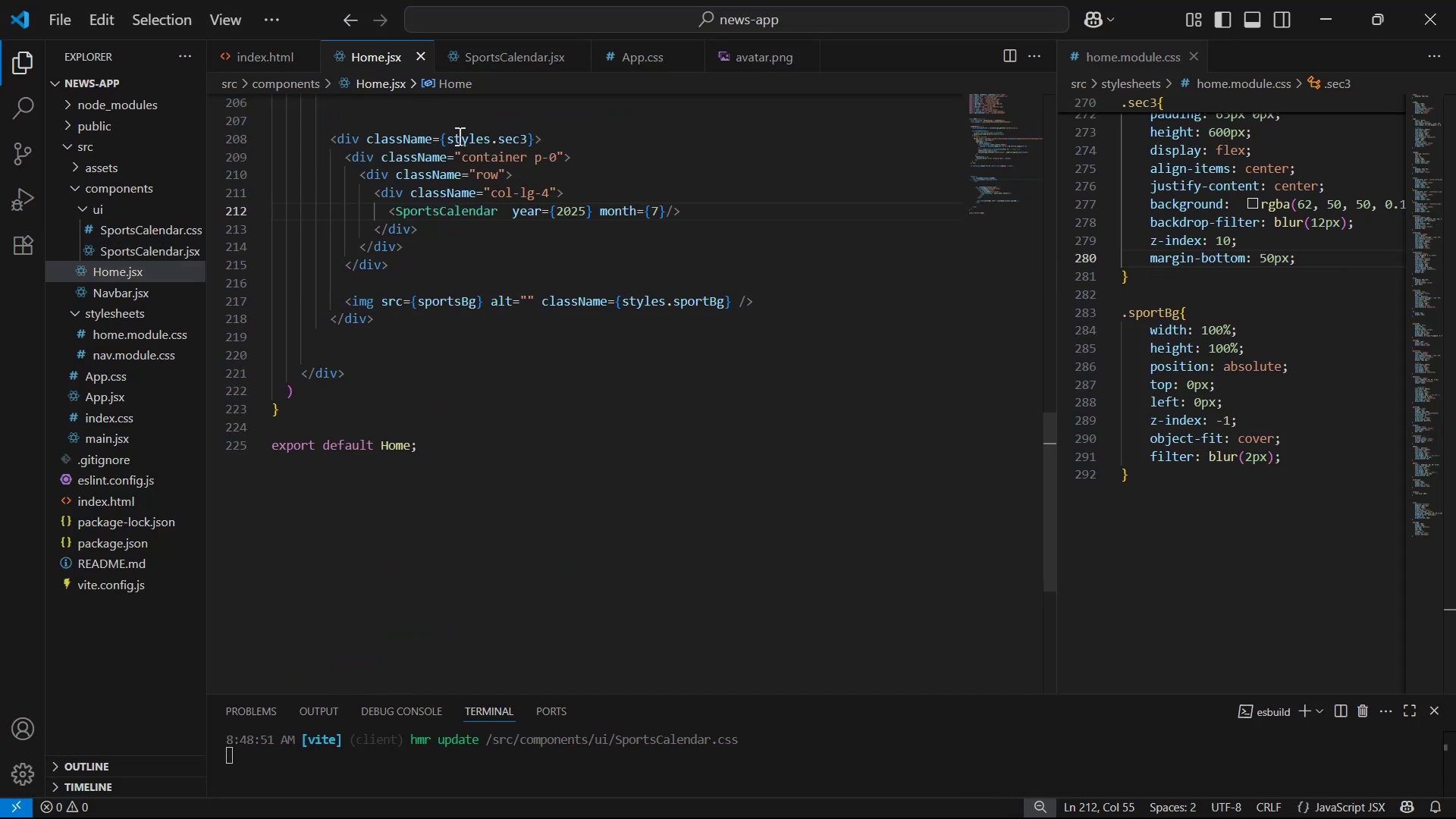 
scroll: coordinate [577, 220], scroll_direction: up, amount: 24.0
 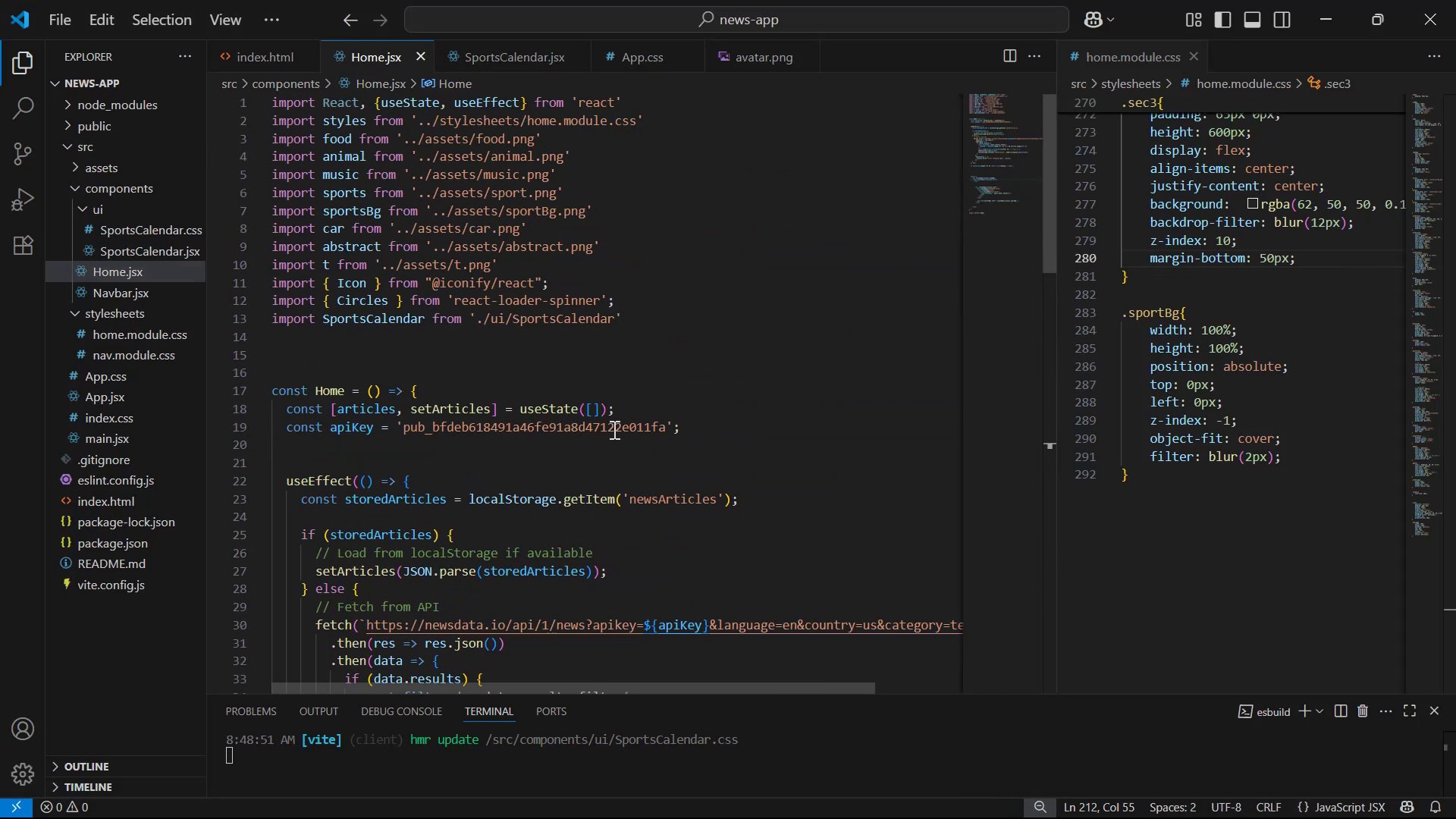 
left_click([720, 434])
 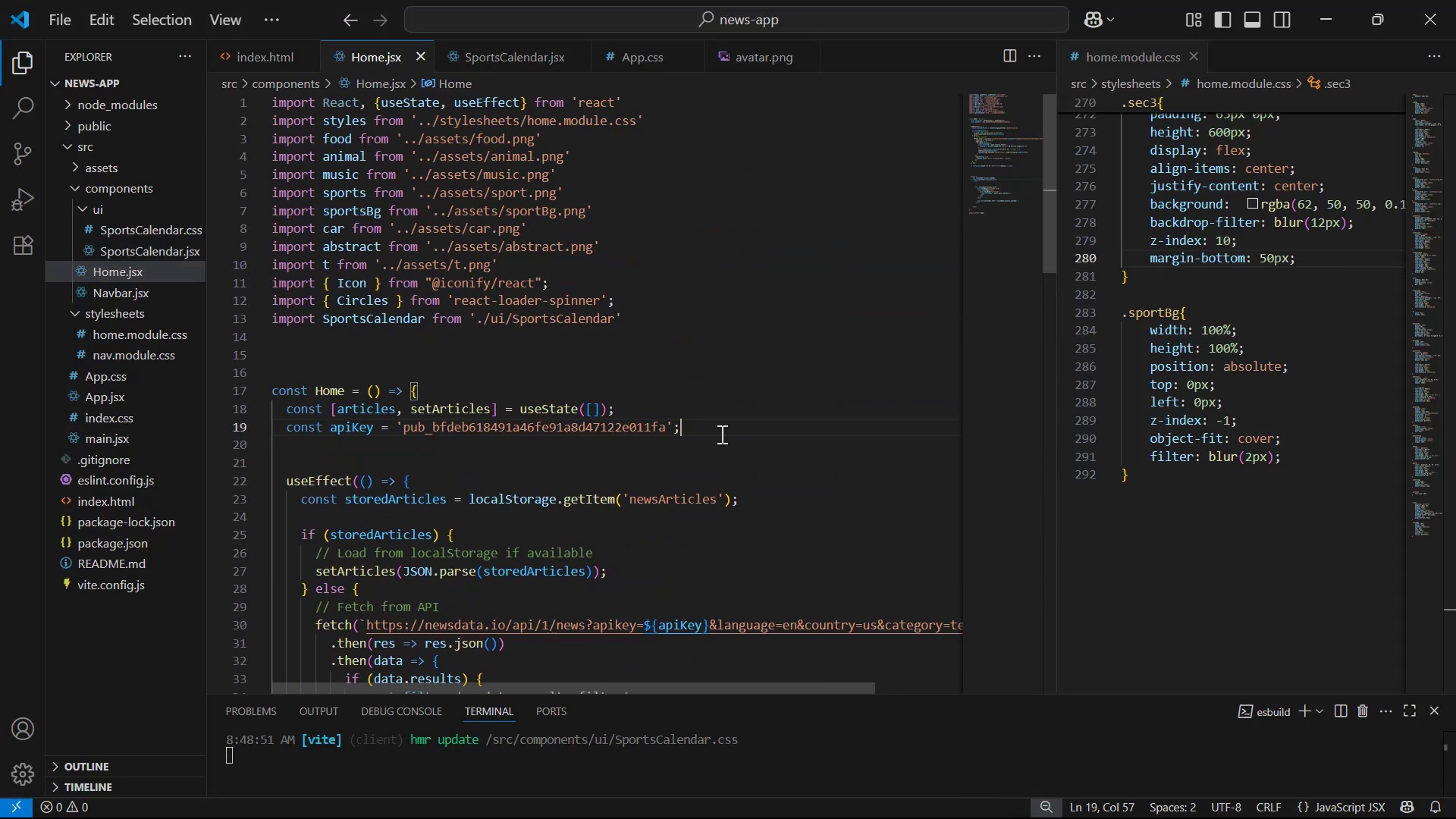 
key(Enter)
 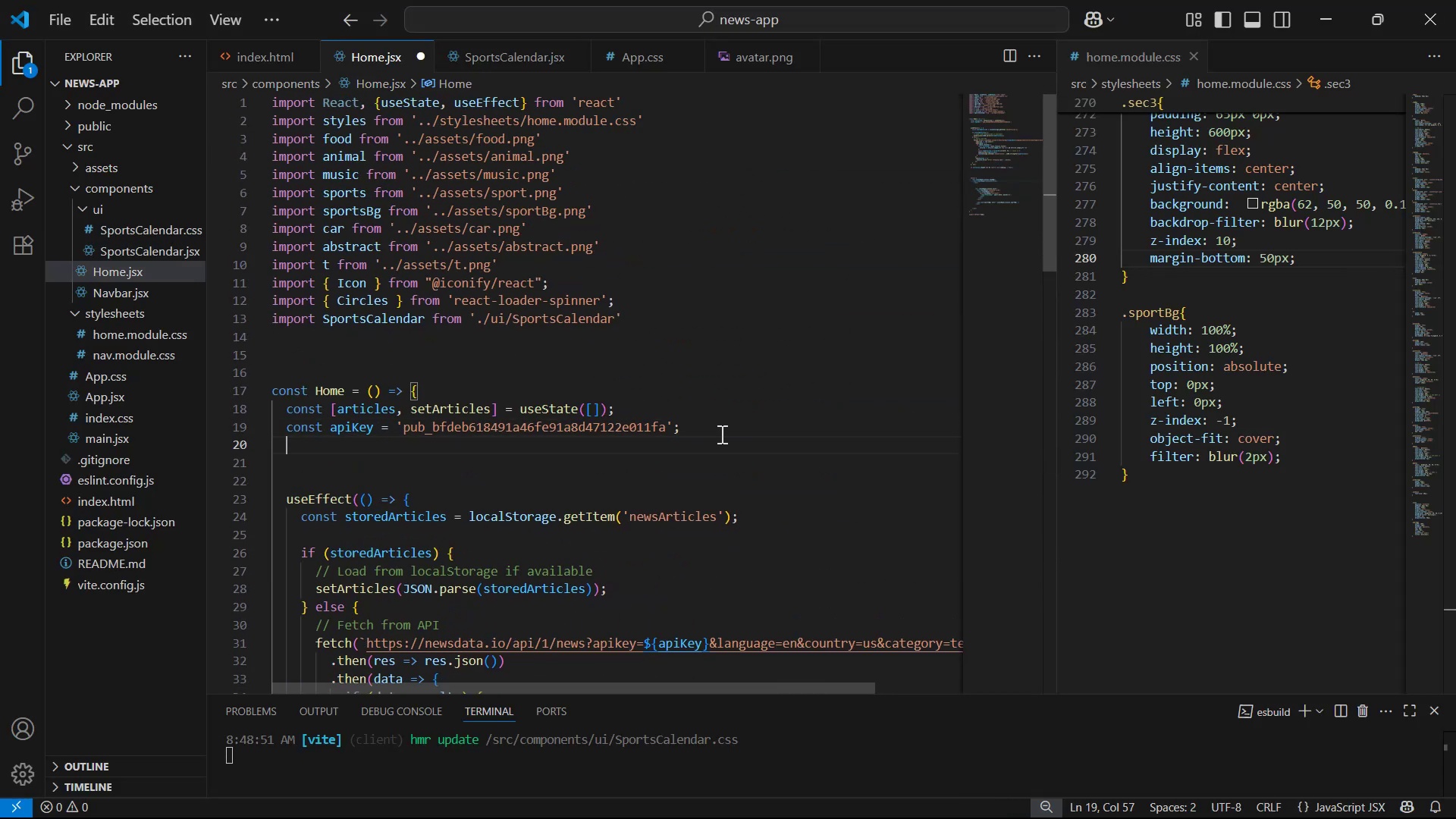 
key(Enter)
 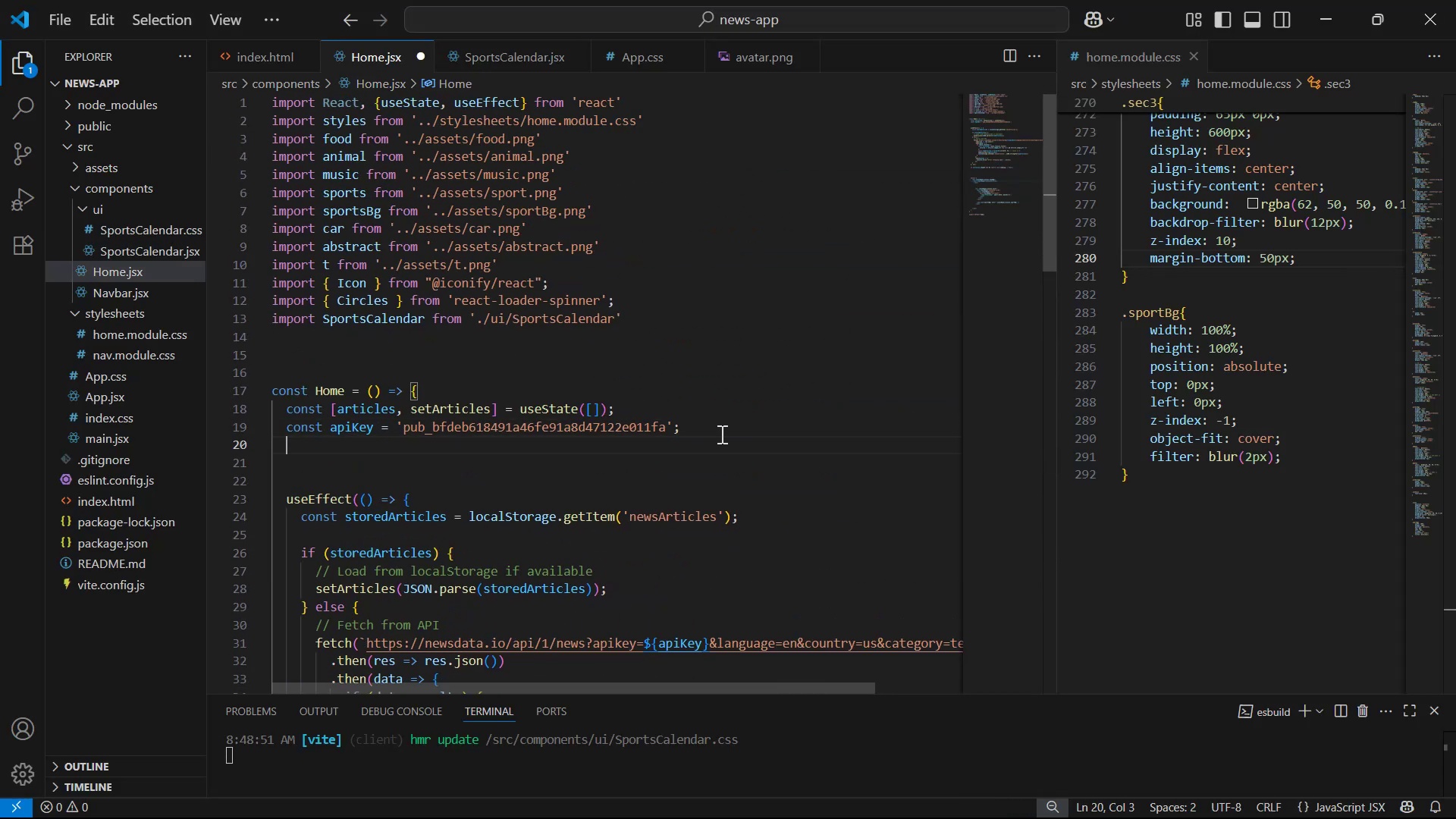 
key(Control+V)
 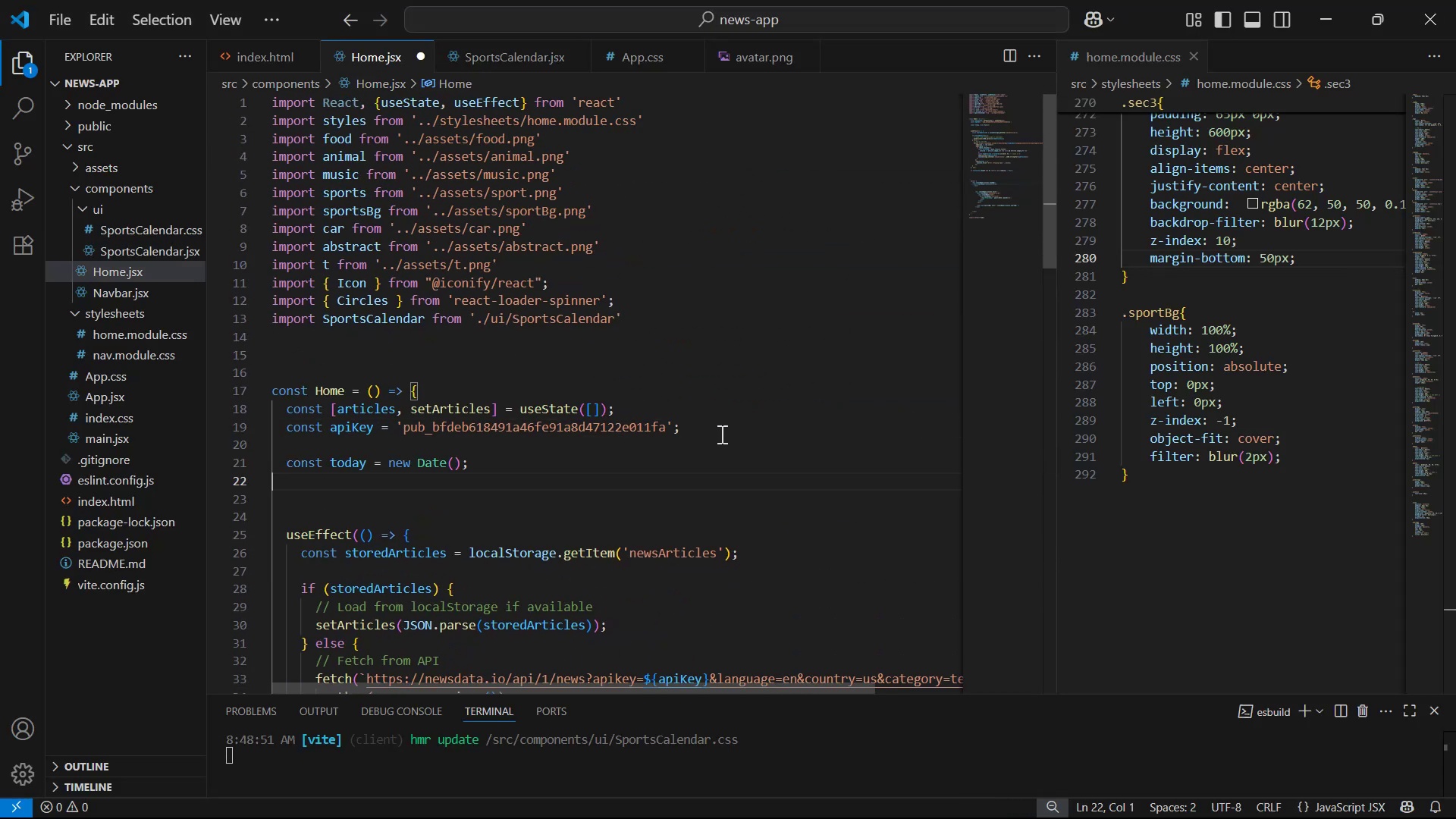 
key(Alt+AltLeft)
 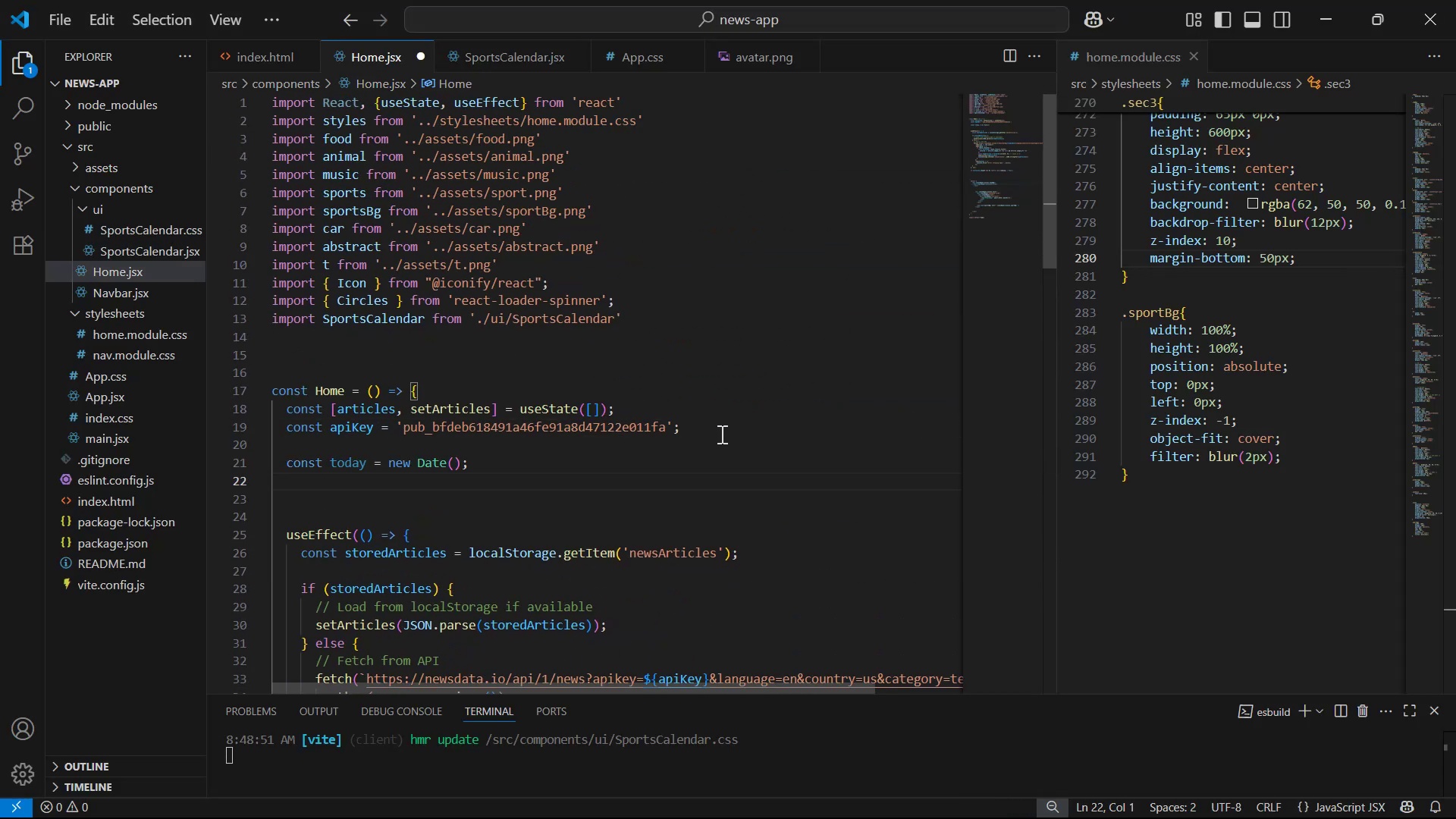 
key(Alt+Tab)
 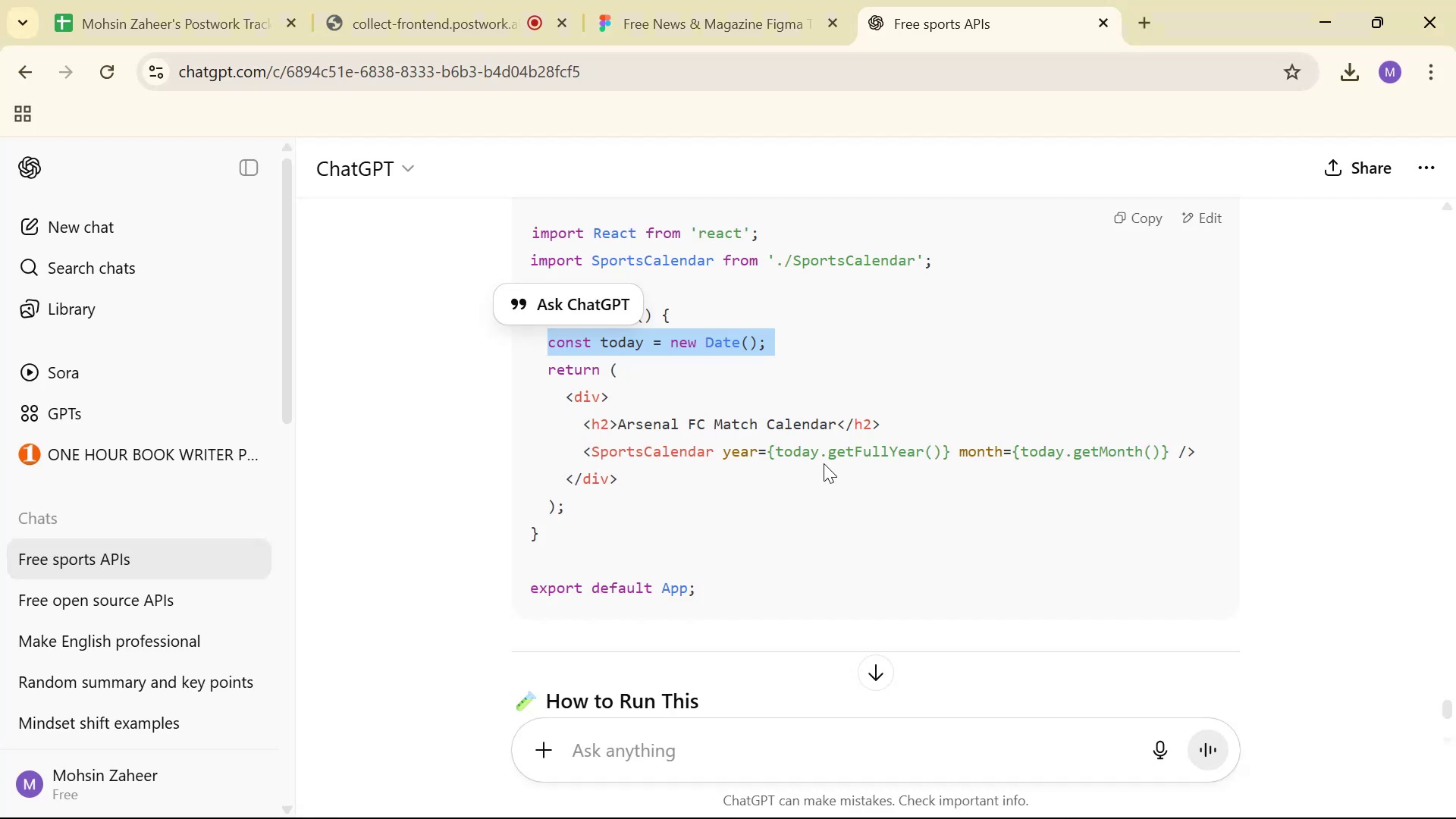 
left_click_drag(start_coordinate=[722, 444], to_coordinate=[1167, 438])
 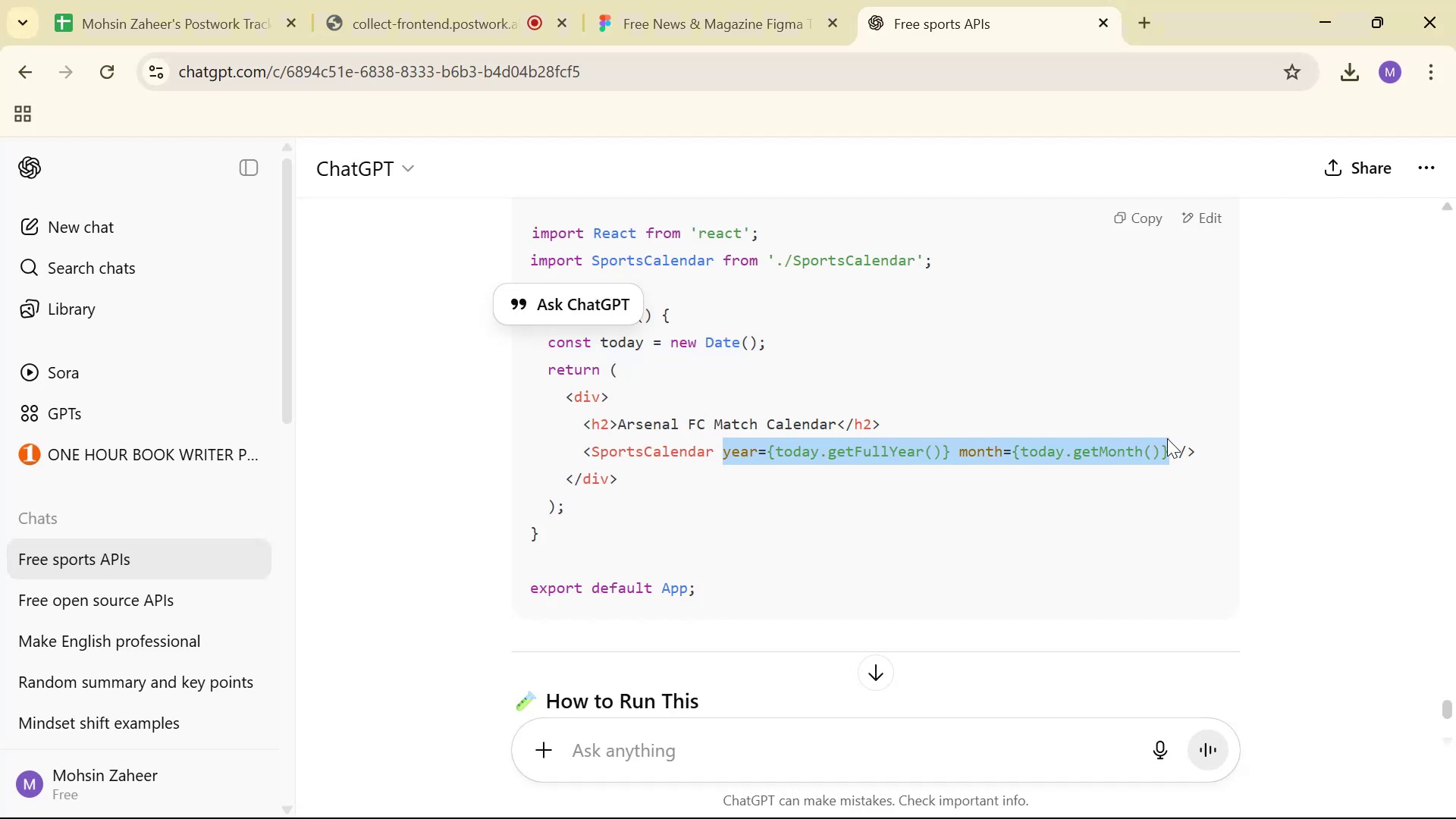 
key(Control+ControlLeft)
 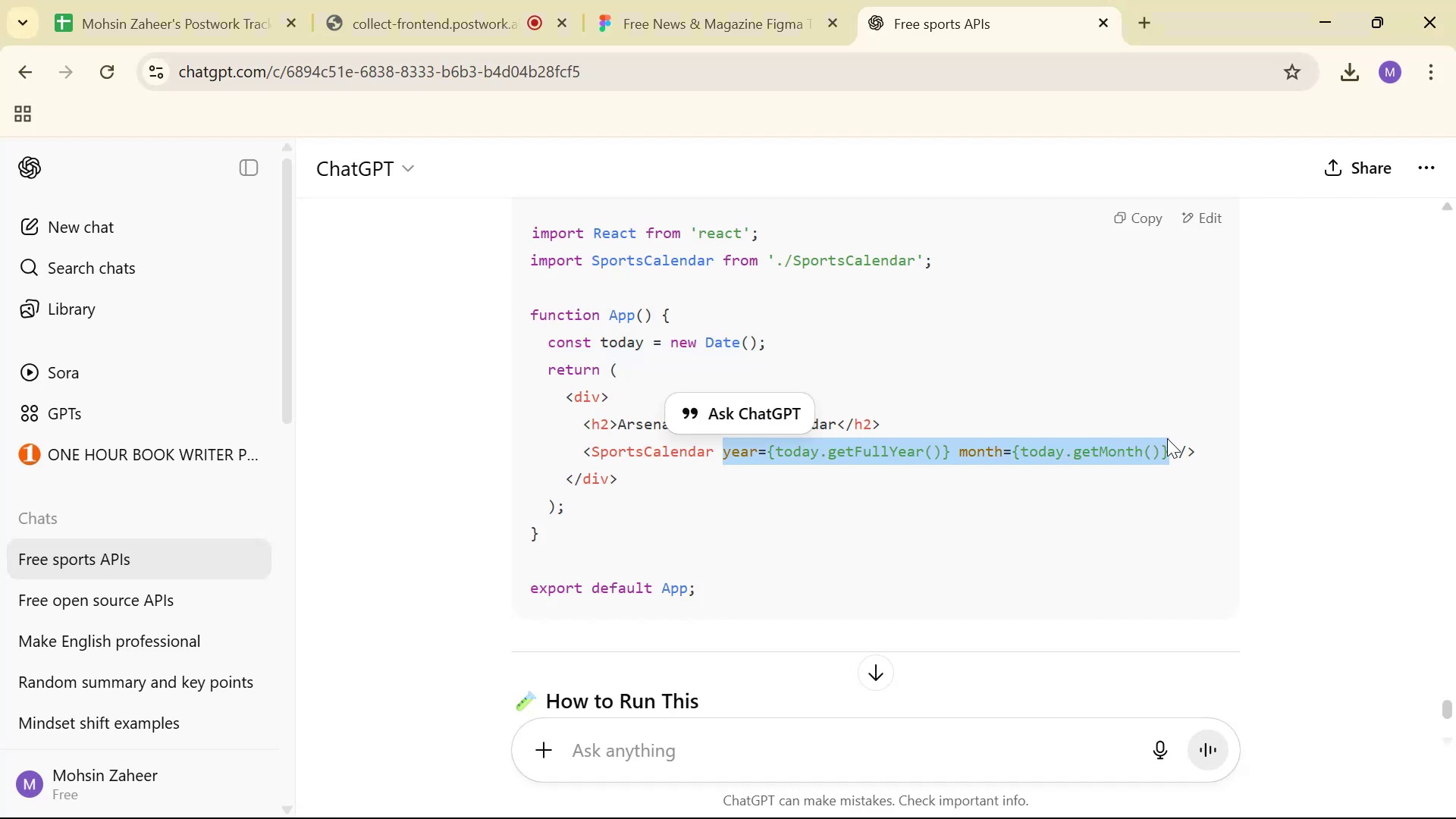 
key(Control+C)
 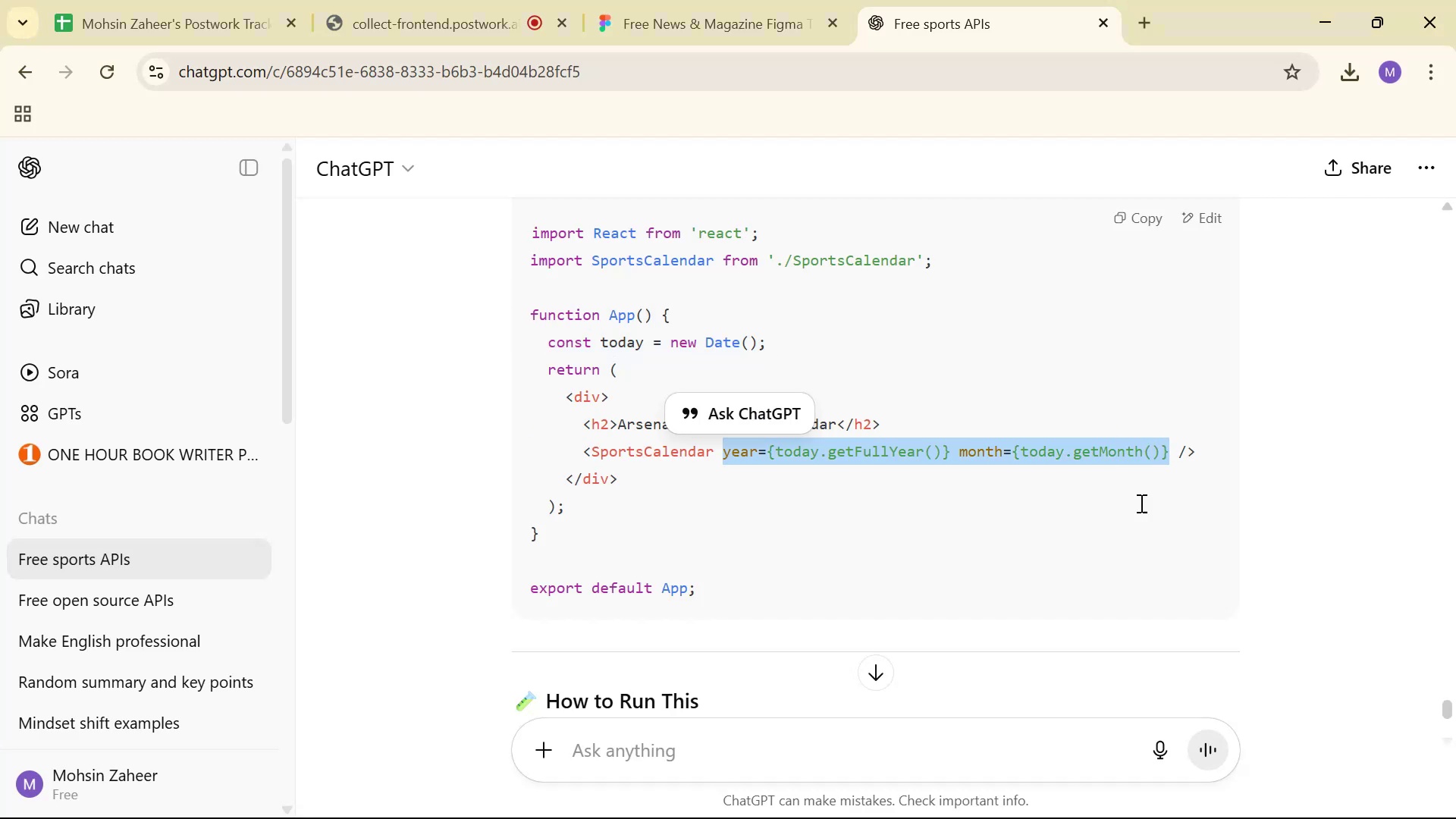 
key(Alt+AltLeft)
 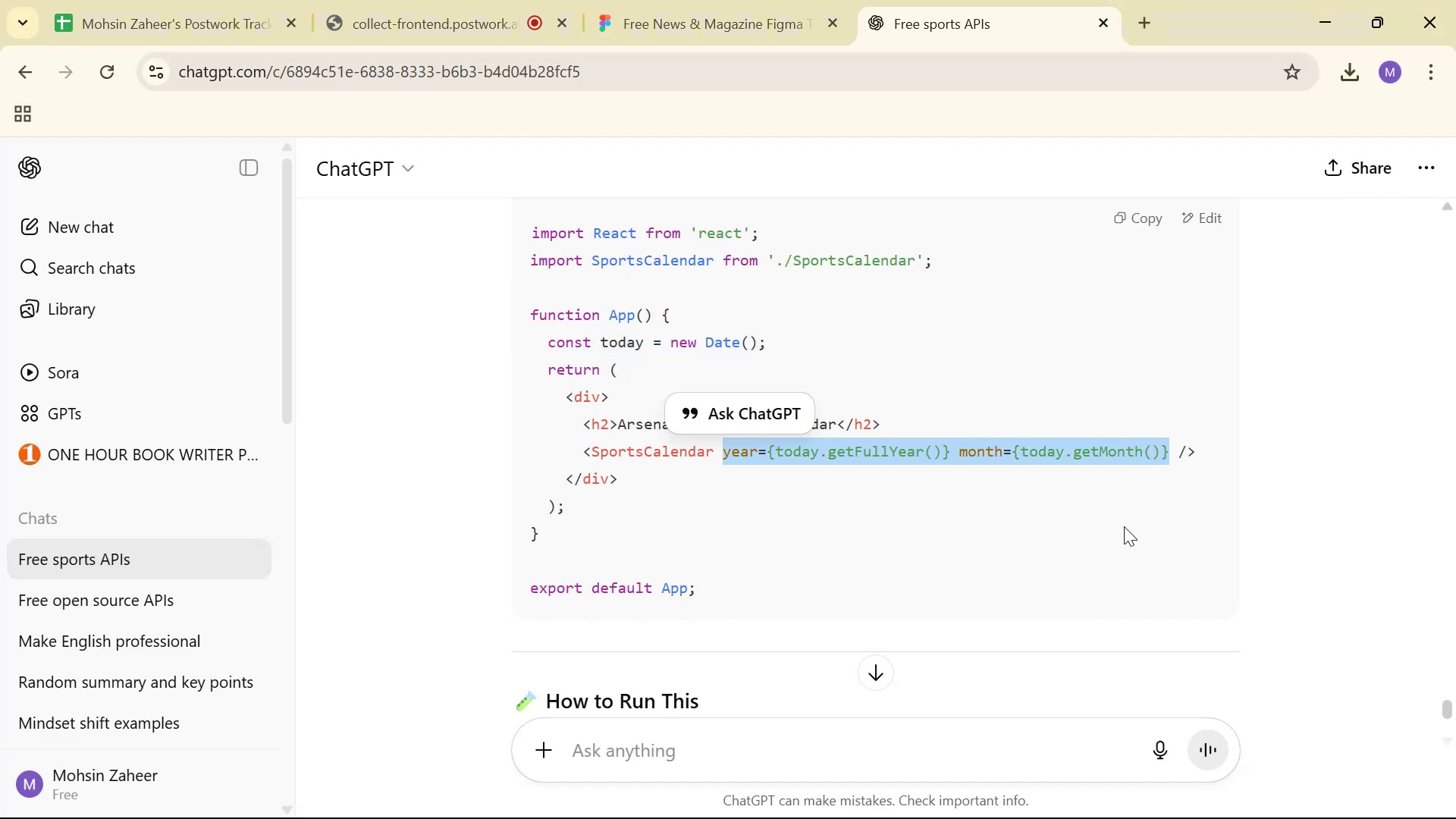 
key(Alt+Tab)
 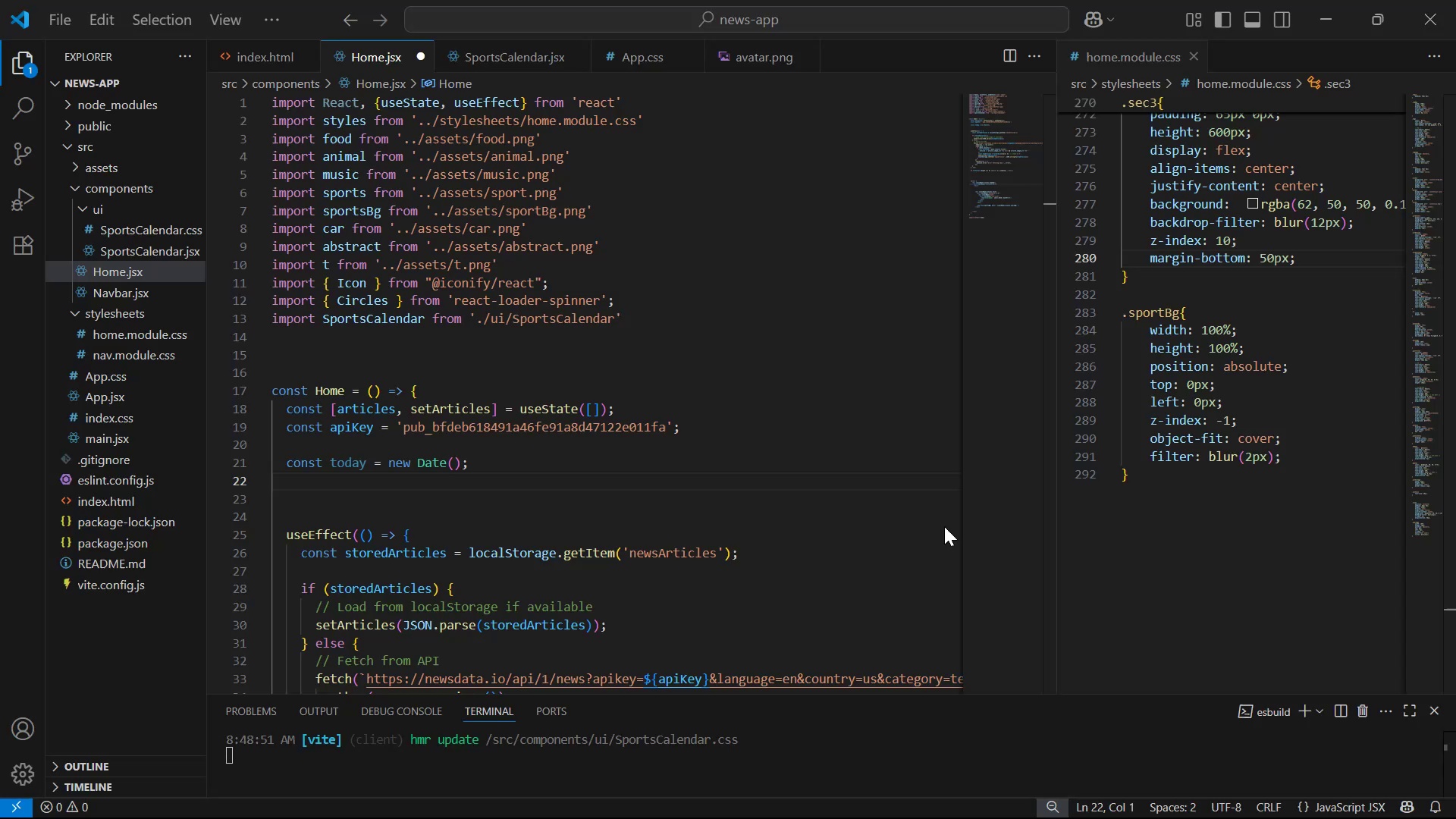 
scroll: coordinate [681, 519], scroll_direction: down, amount: 19.0
 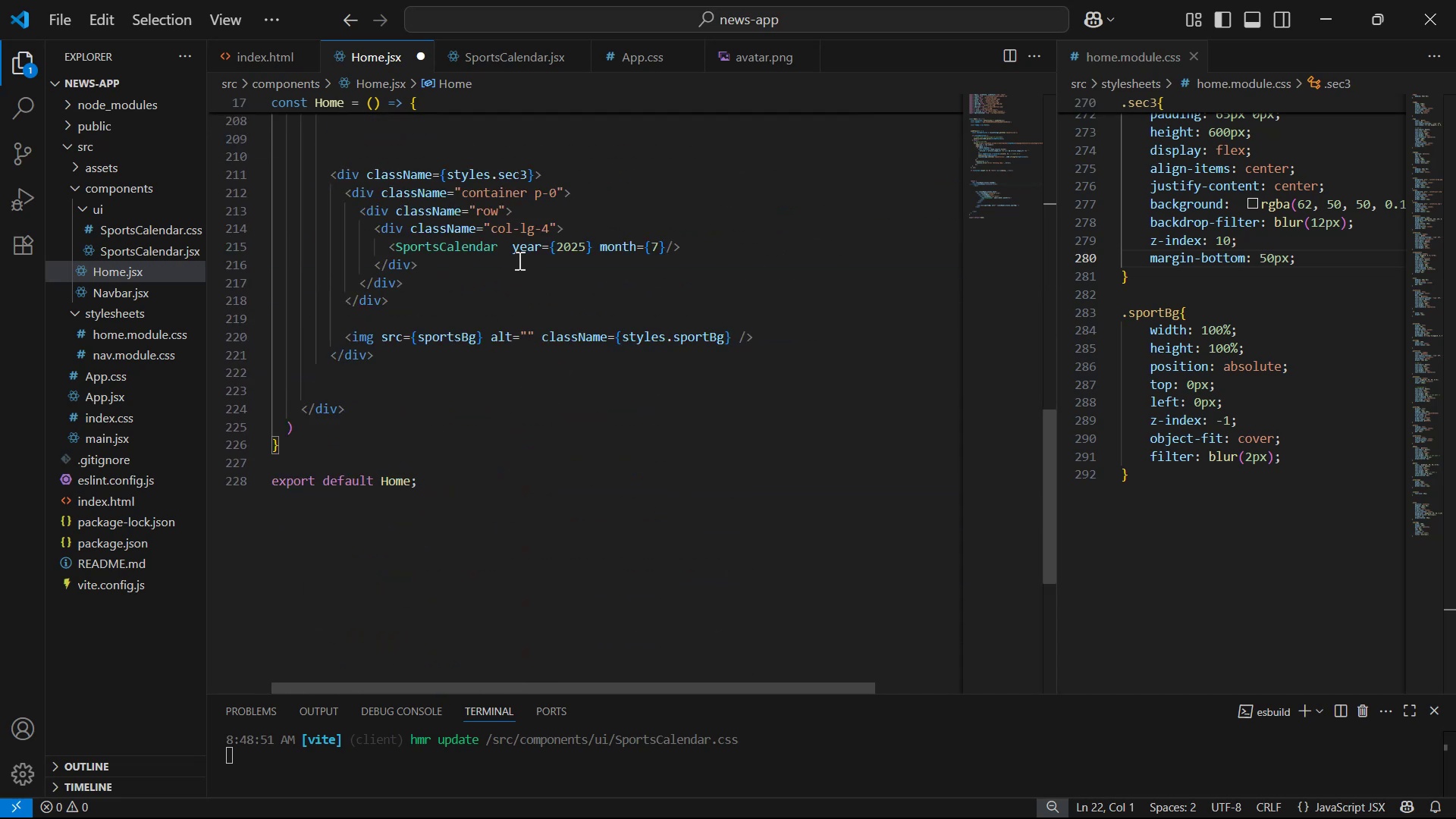 
left_click_drag(start_coordinate=[510, 252], to_coordinate=[663, 244])
 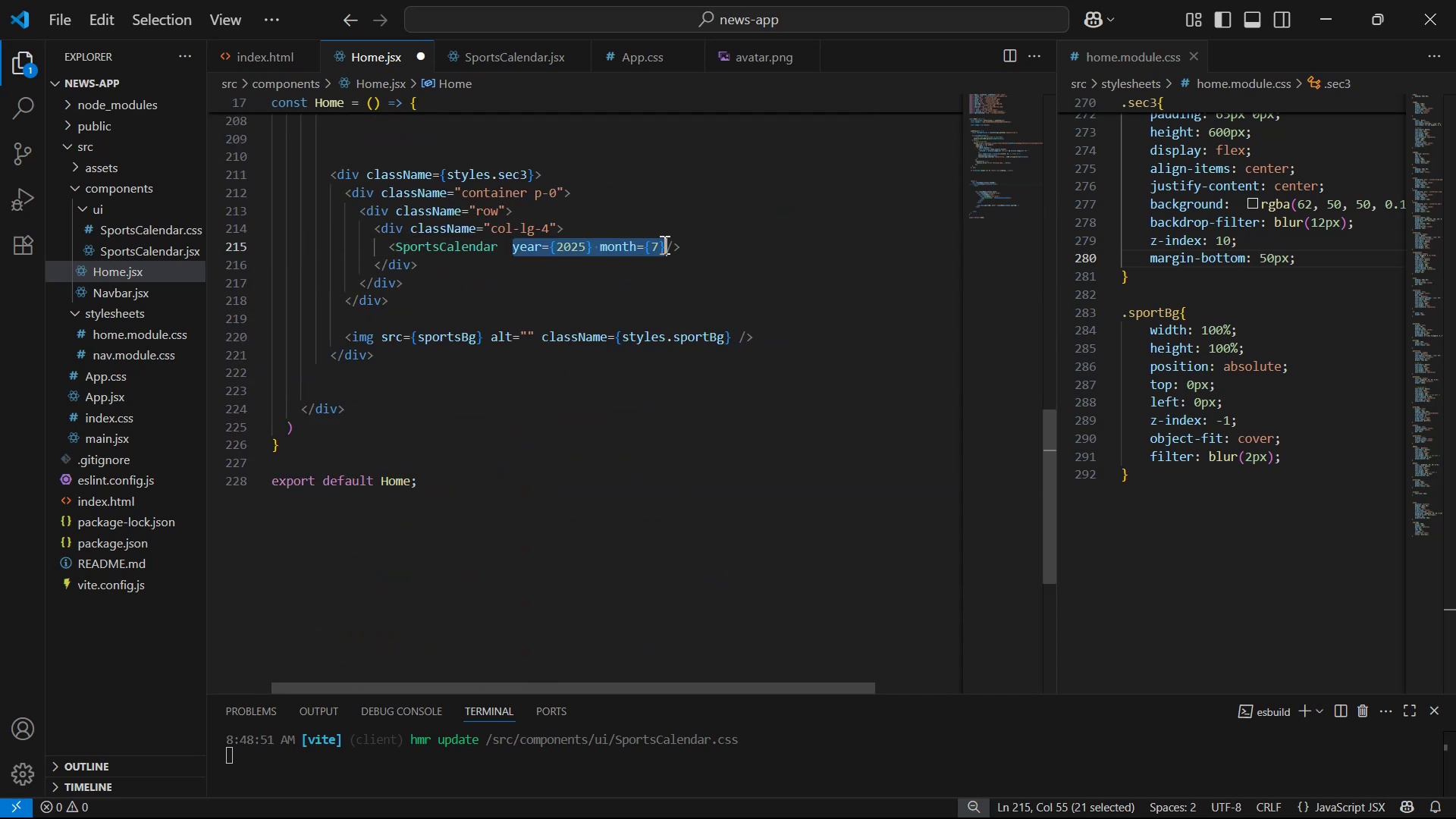 
key(Control+V)
 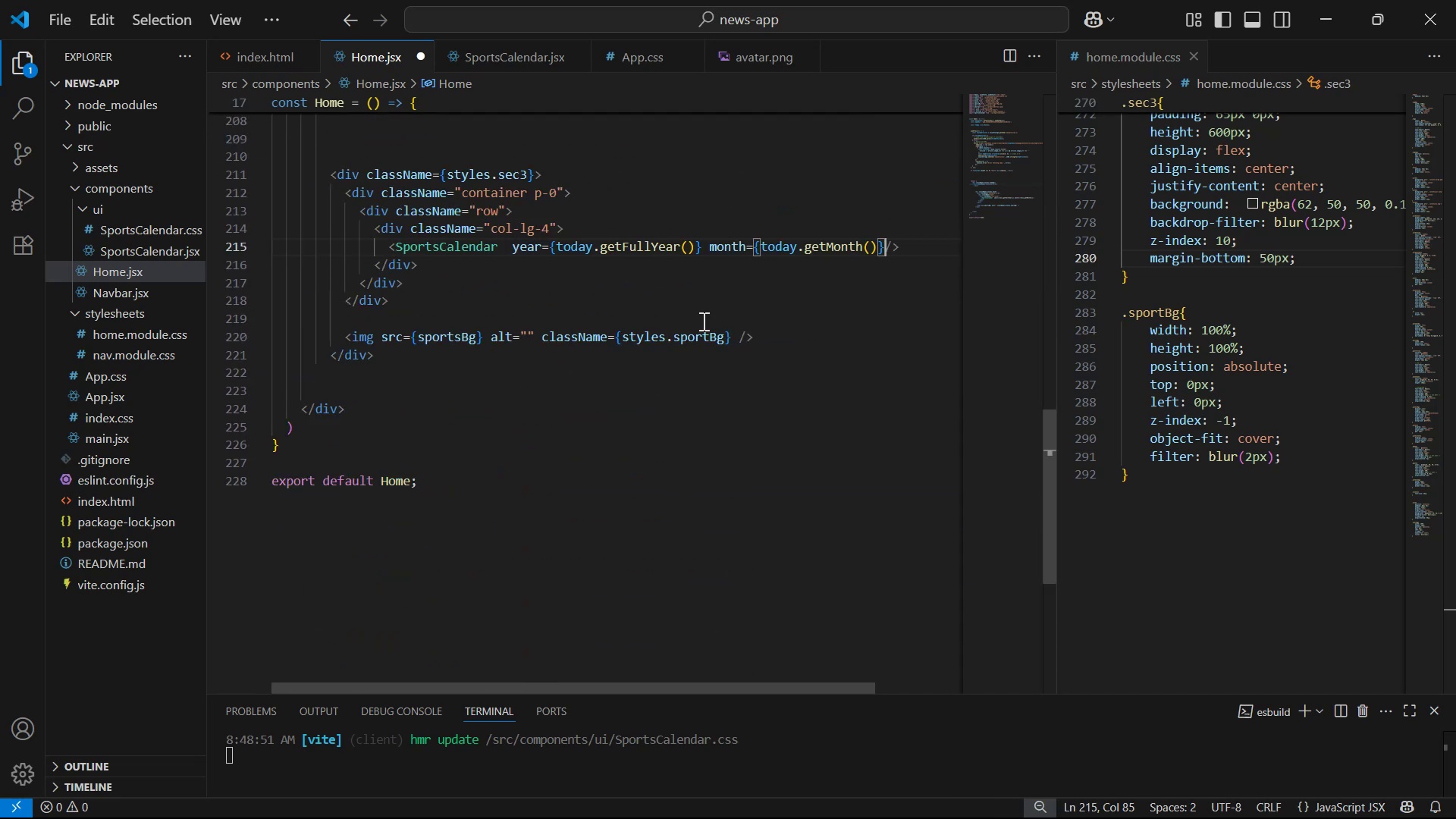 
key(Control+S)
 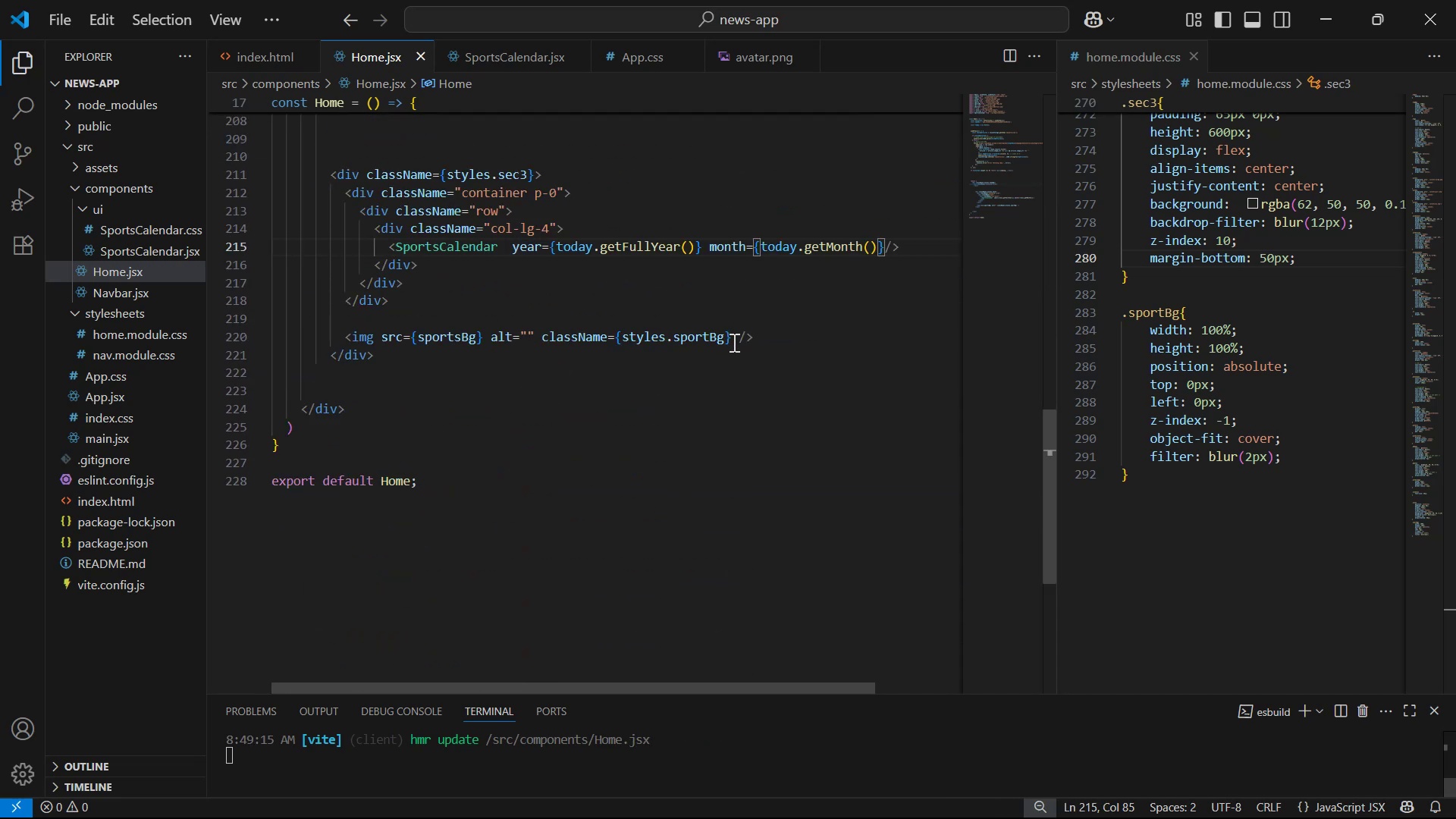 
key(Alt+Tab)
 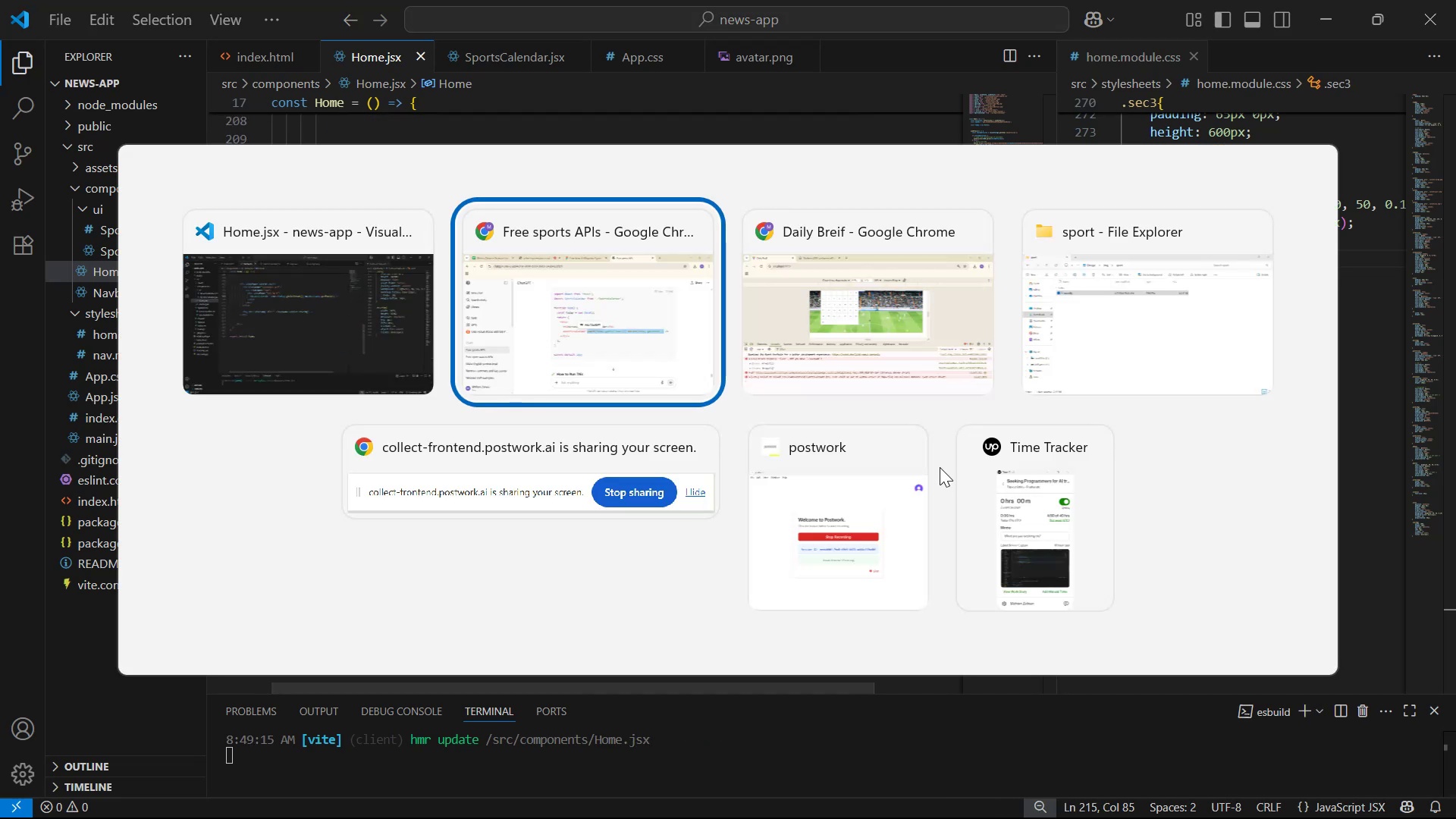 
key(Alt+Tab)
 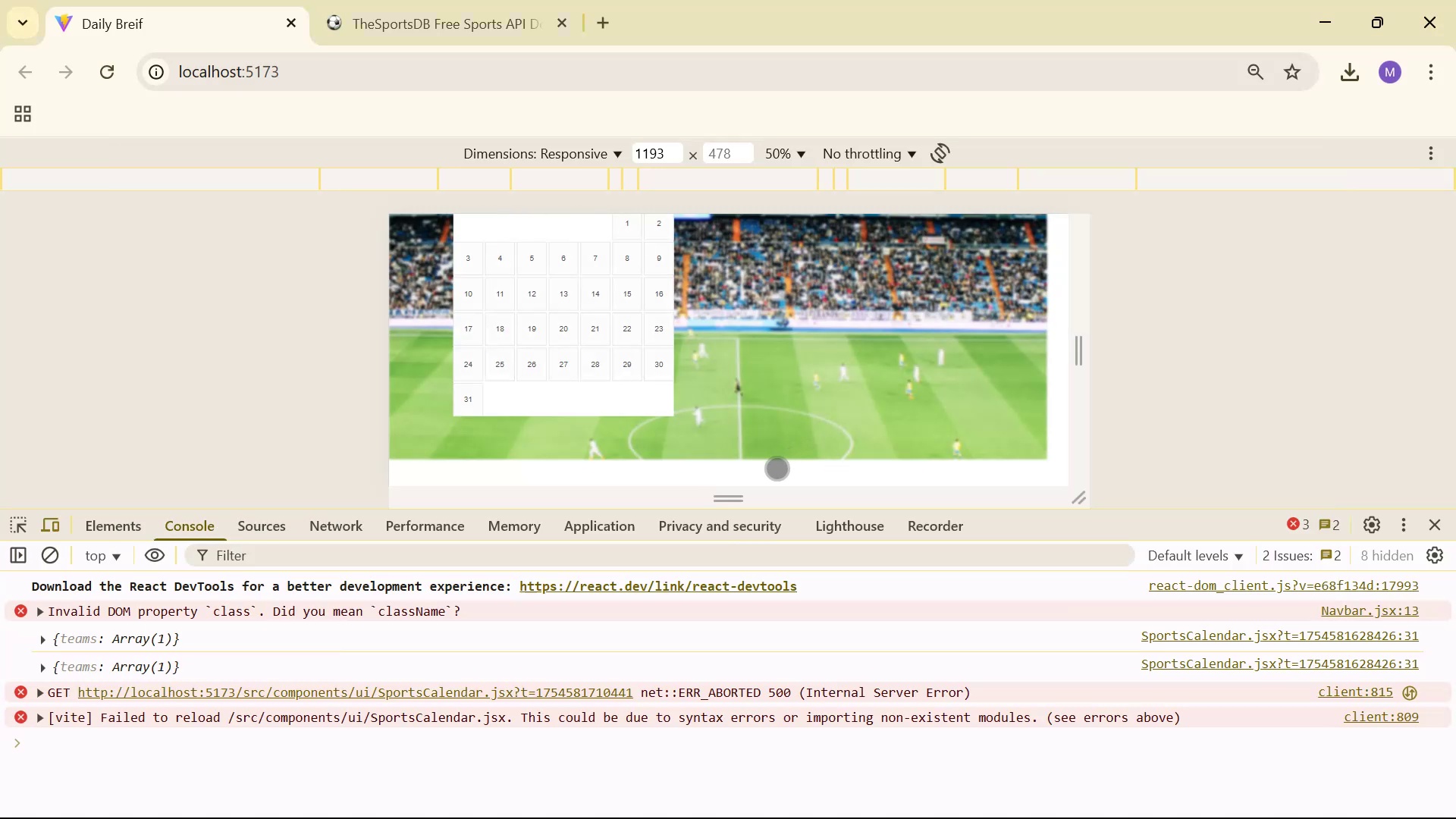 
scroll: coordinate [789, 458], scroll_direction: up, amount: 2.0
 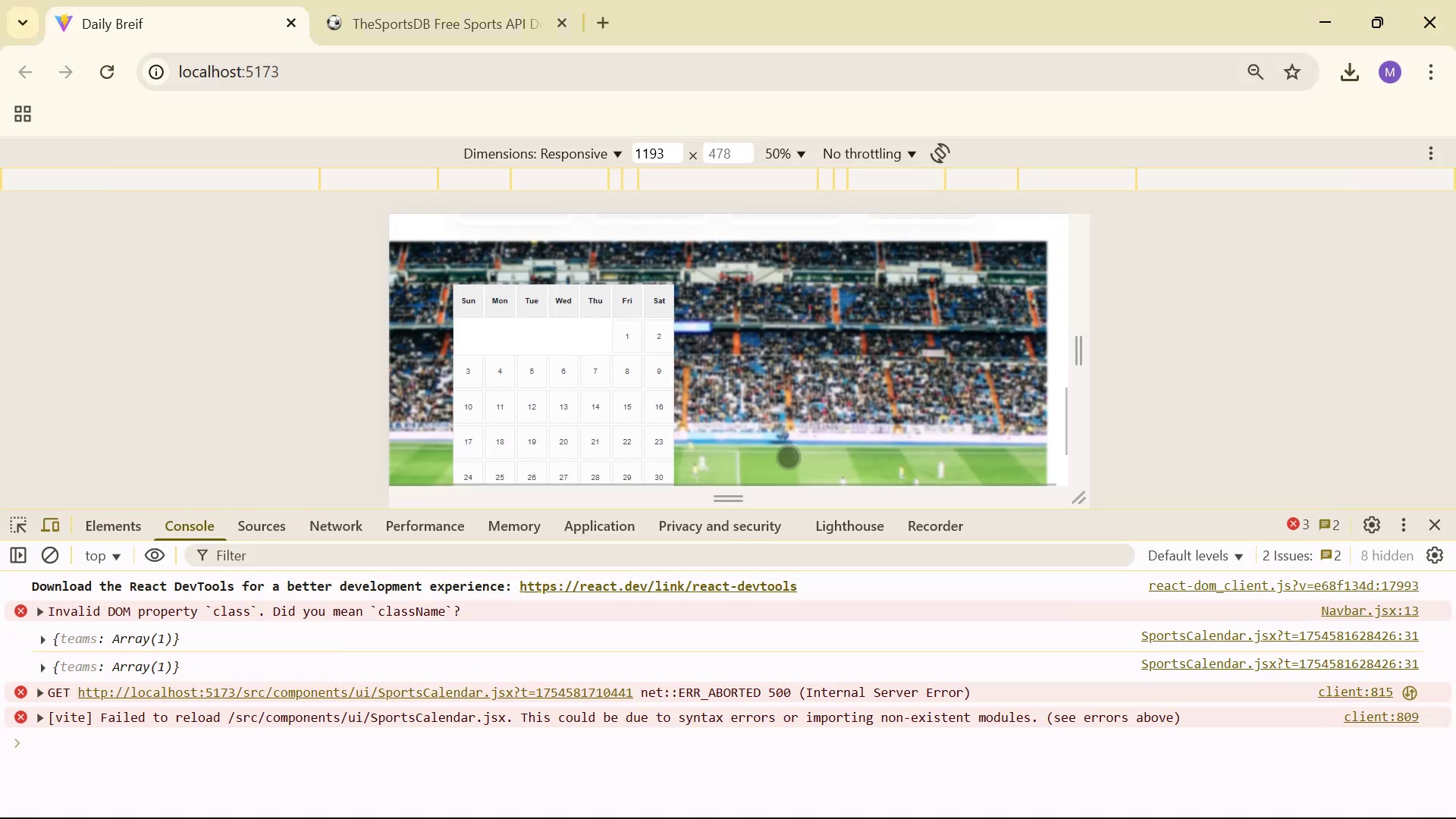 
scroll: coordinate [785, 457], scroll_direction: down, amount: 2.0
 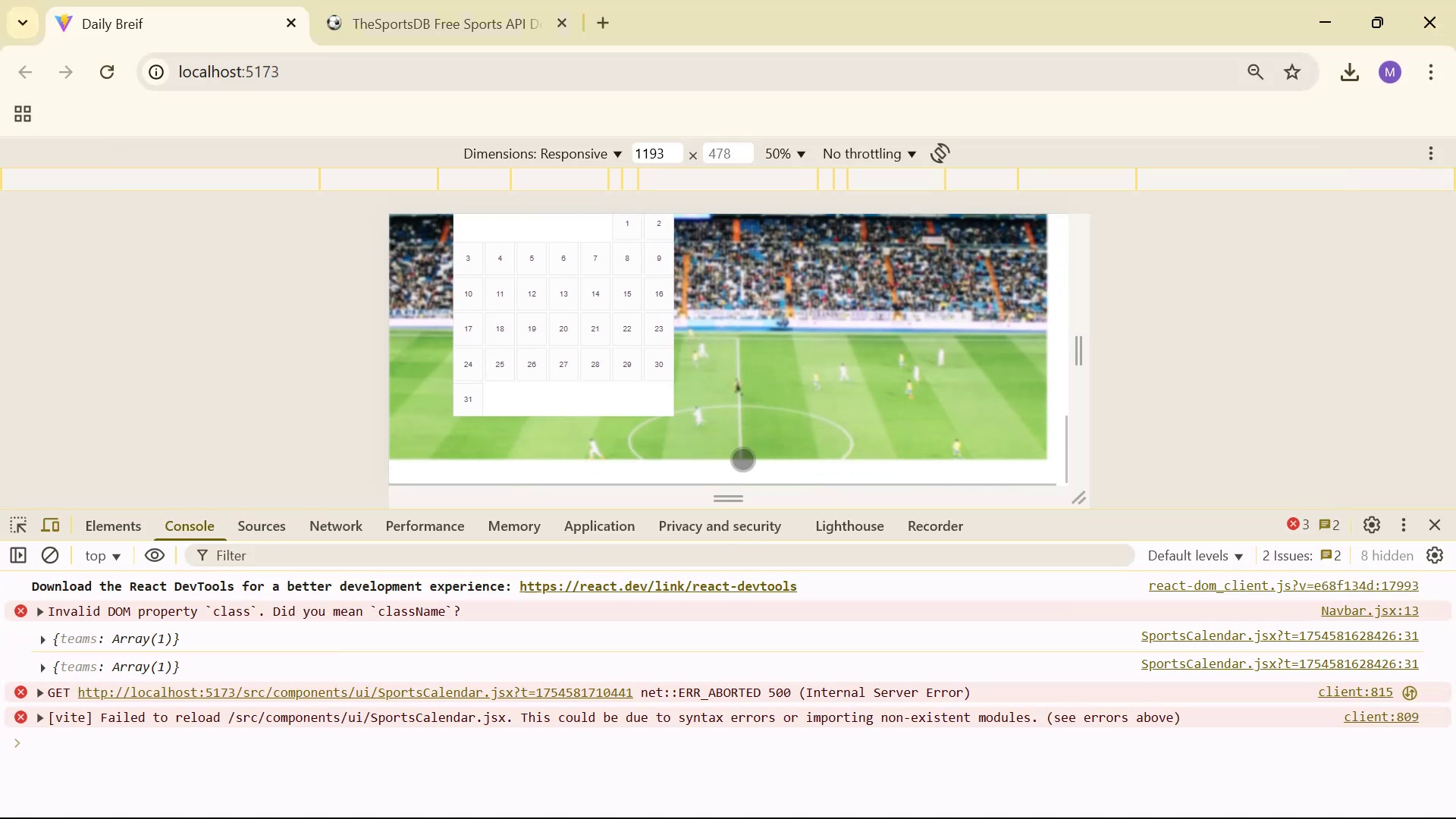 
key(Control+R)
 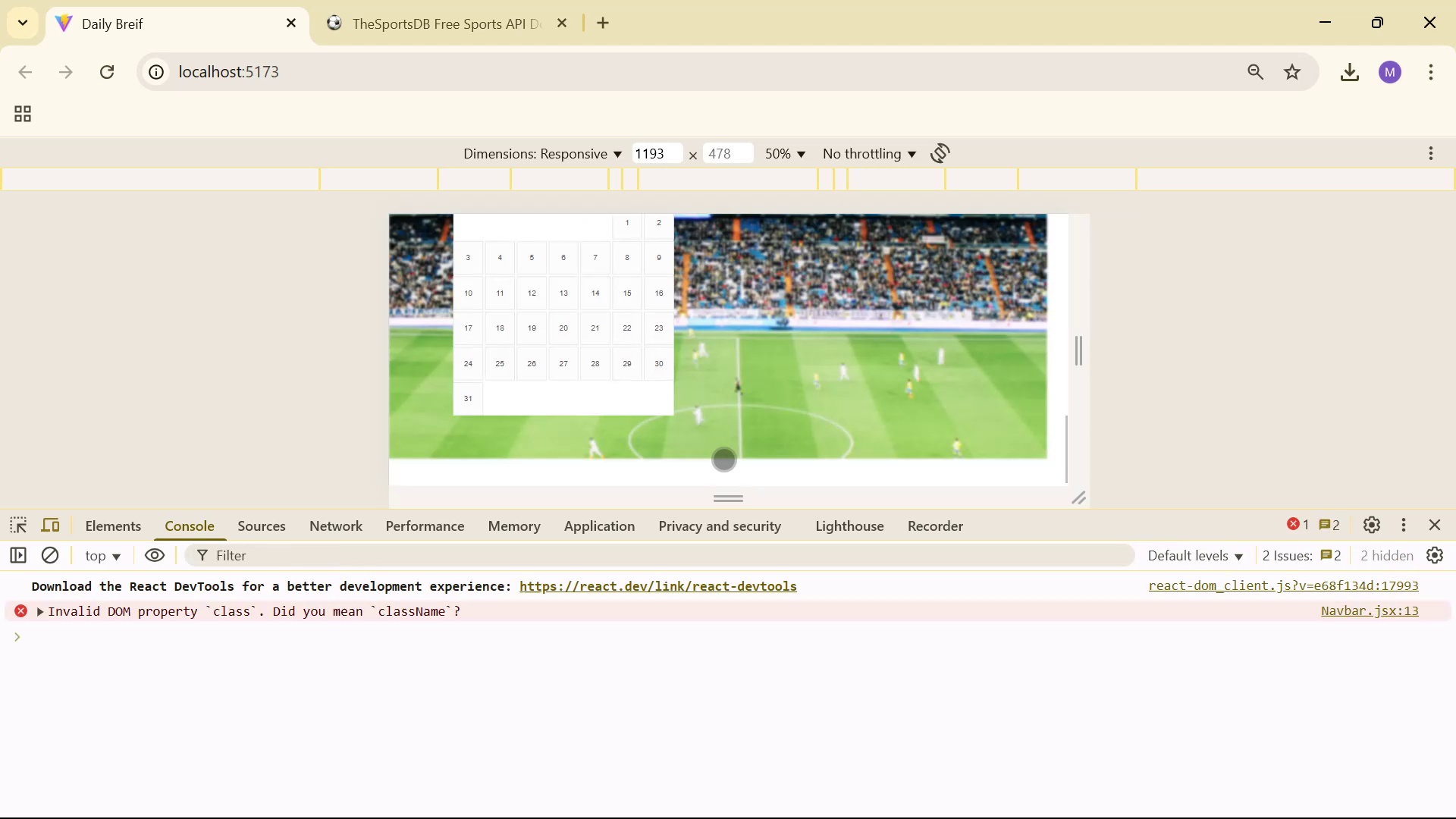 
scroll: coordinate [724, 460], scroll_direction: up, amount: 1.0
 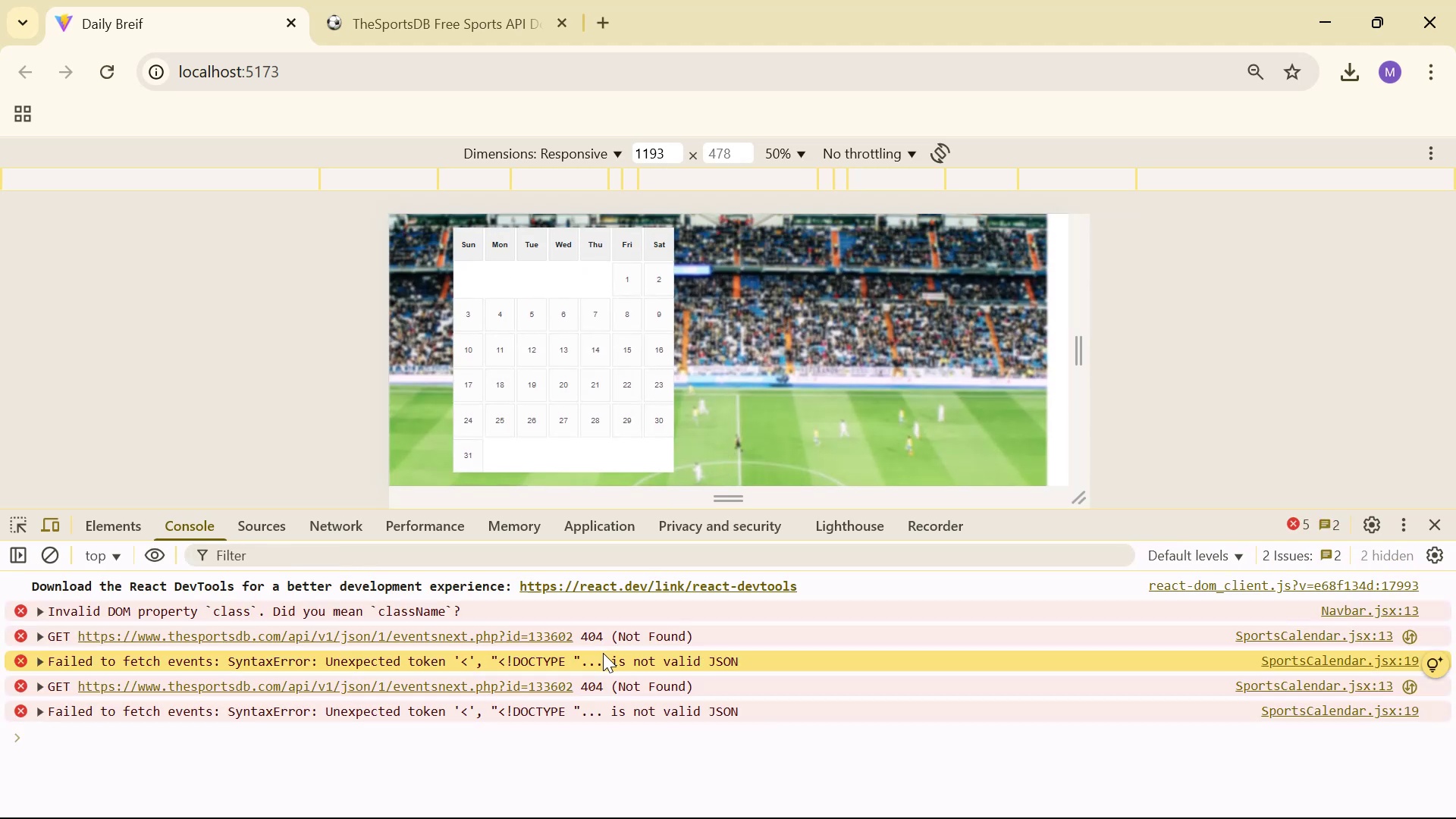 
right_click([746, 744])
 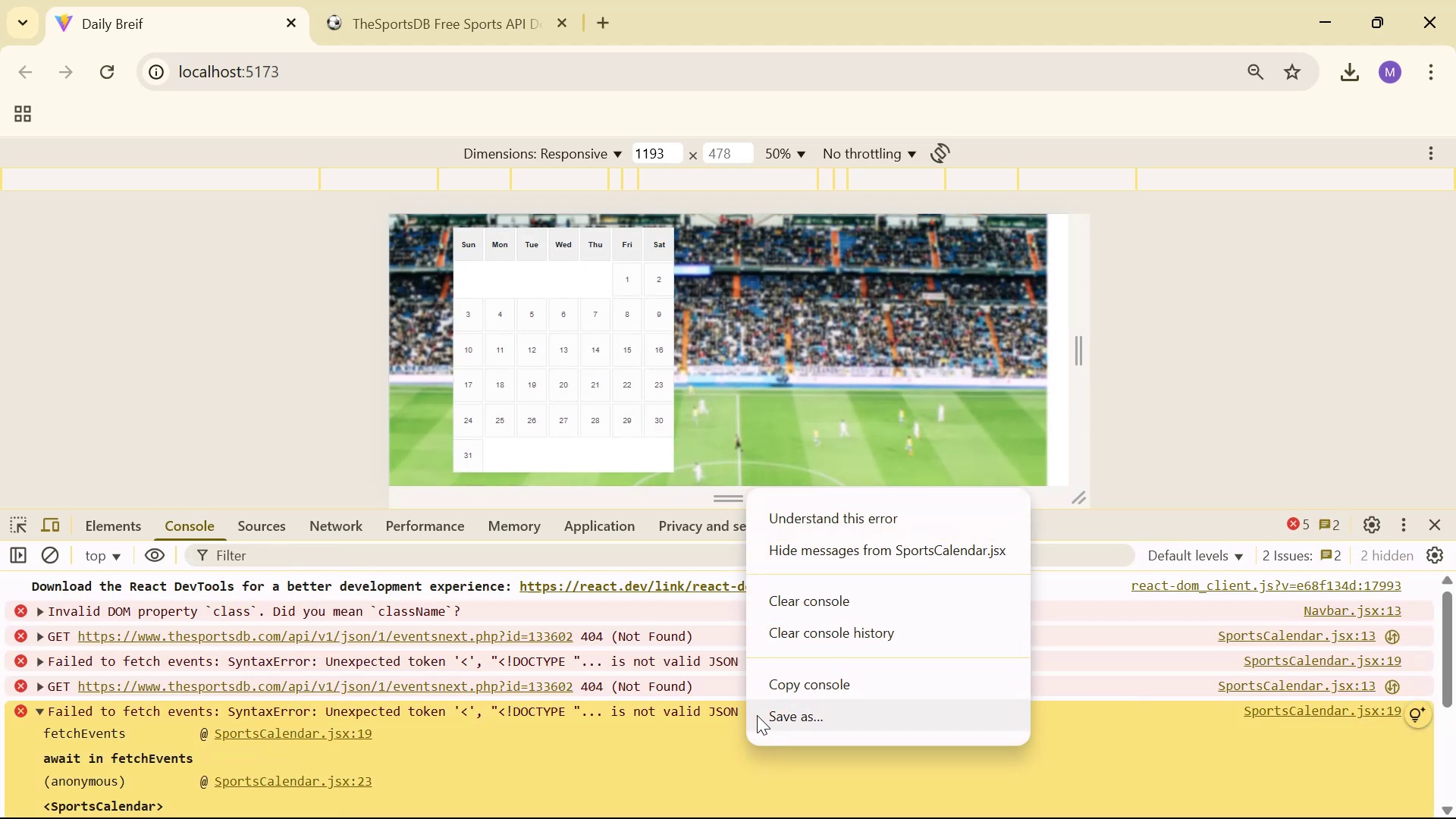 
left_click([795, 689])
 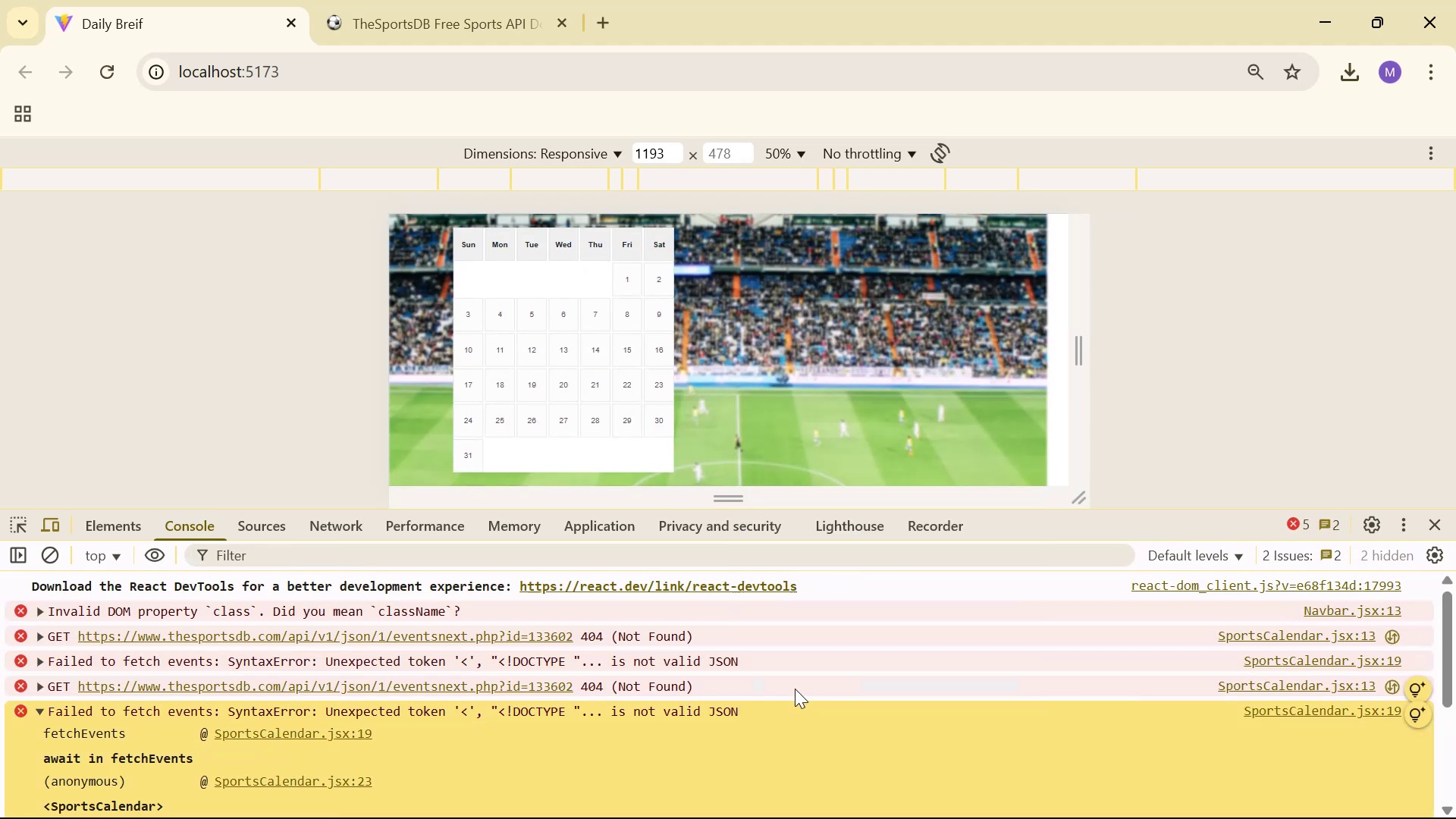 
key(Alt+AltLeft)
 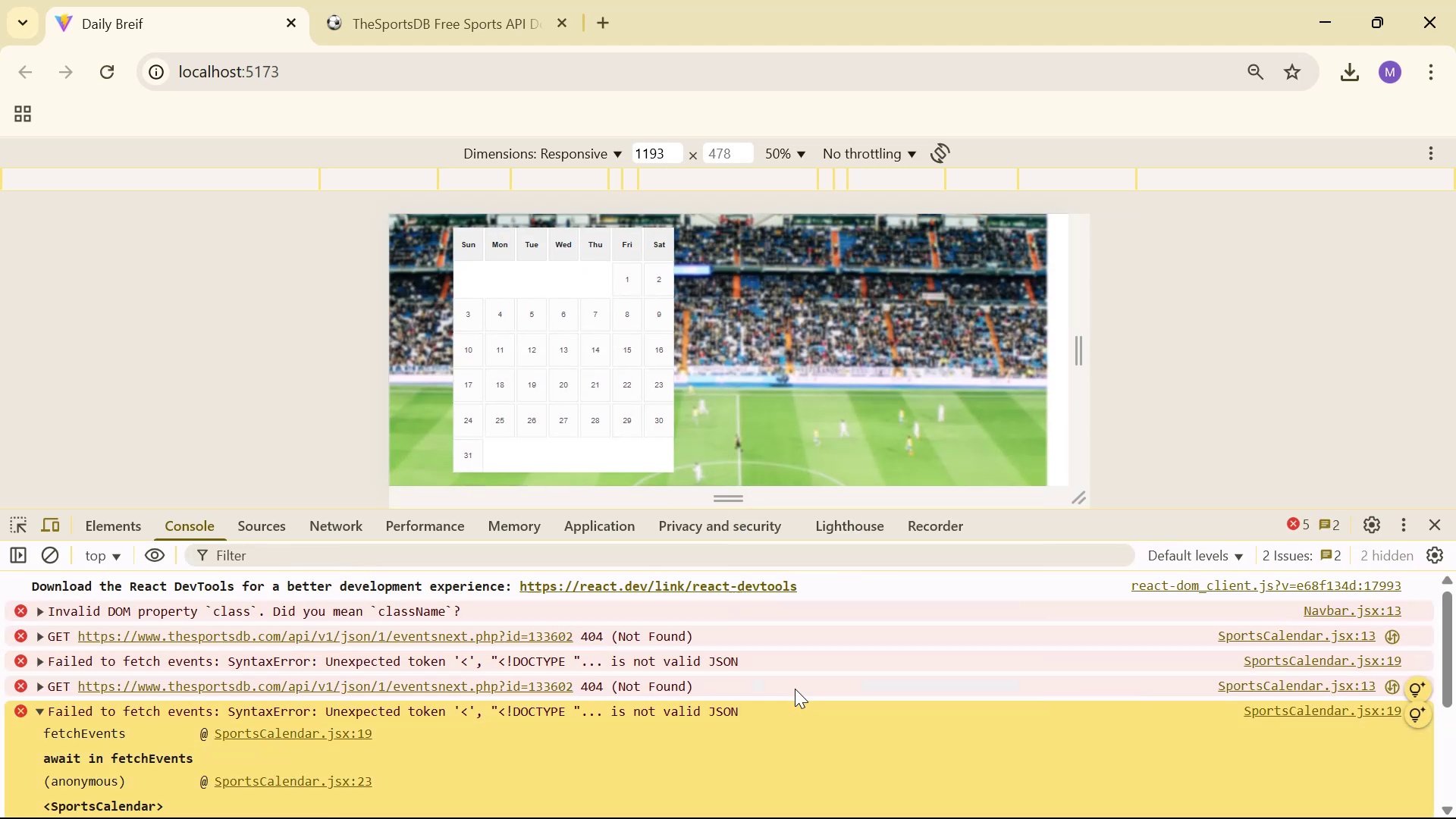 
key(Alt+Tab)
 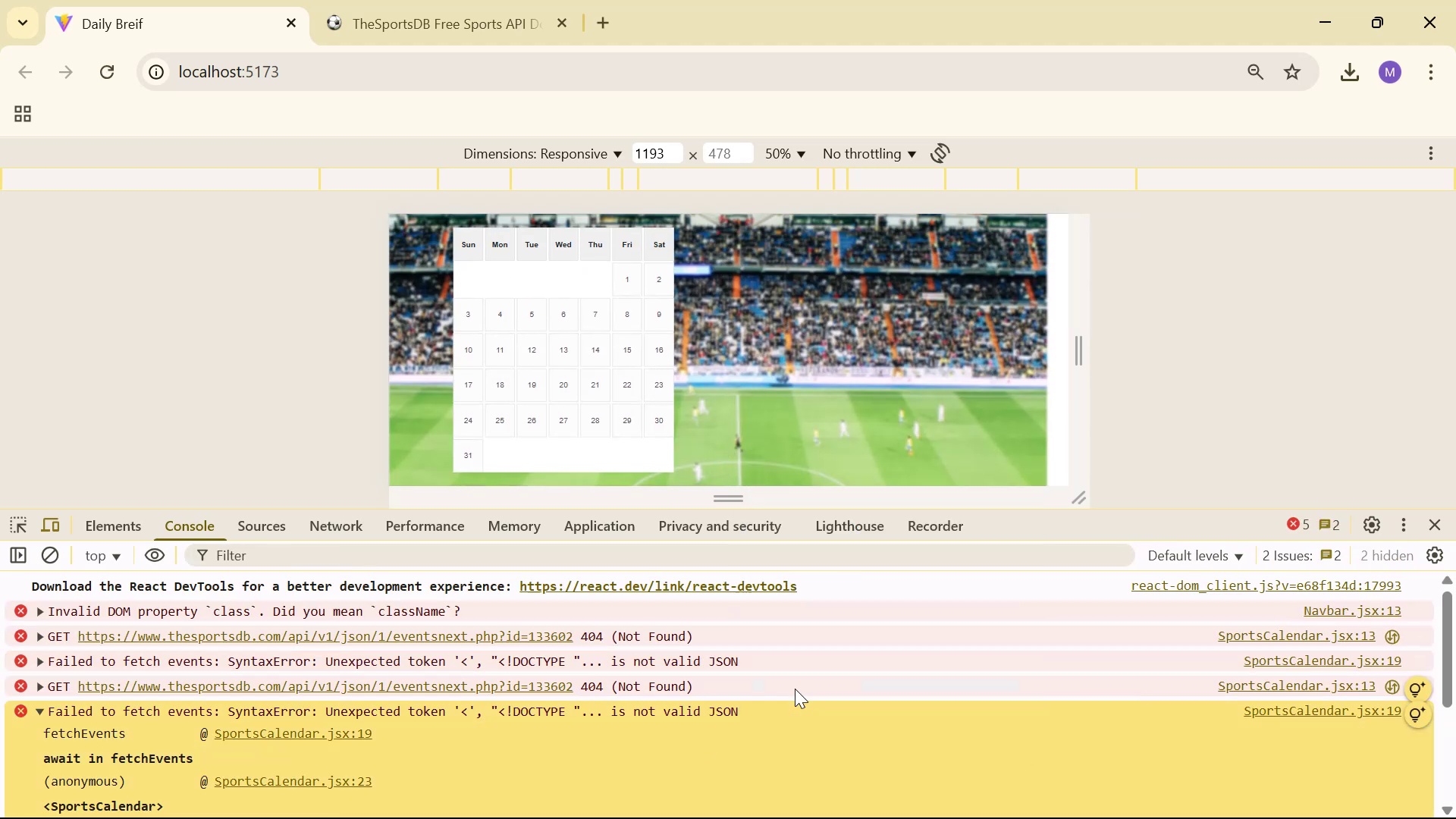 
key(Alt+Tab)
 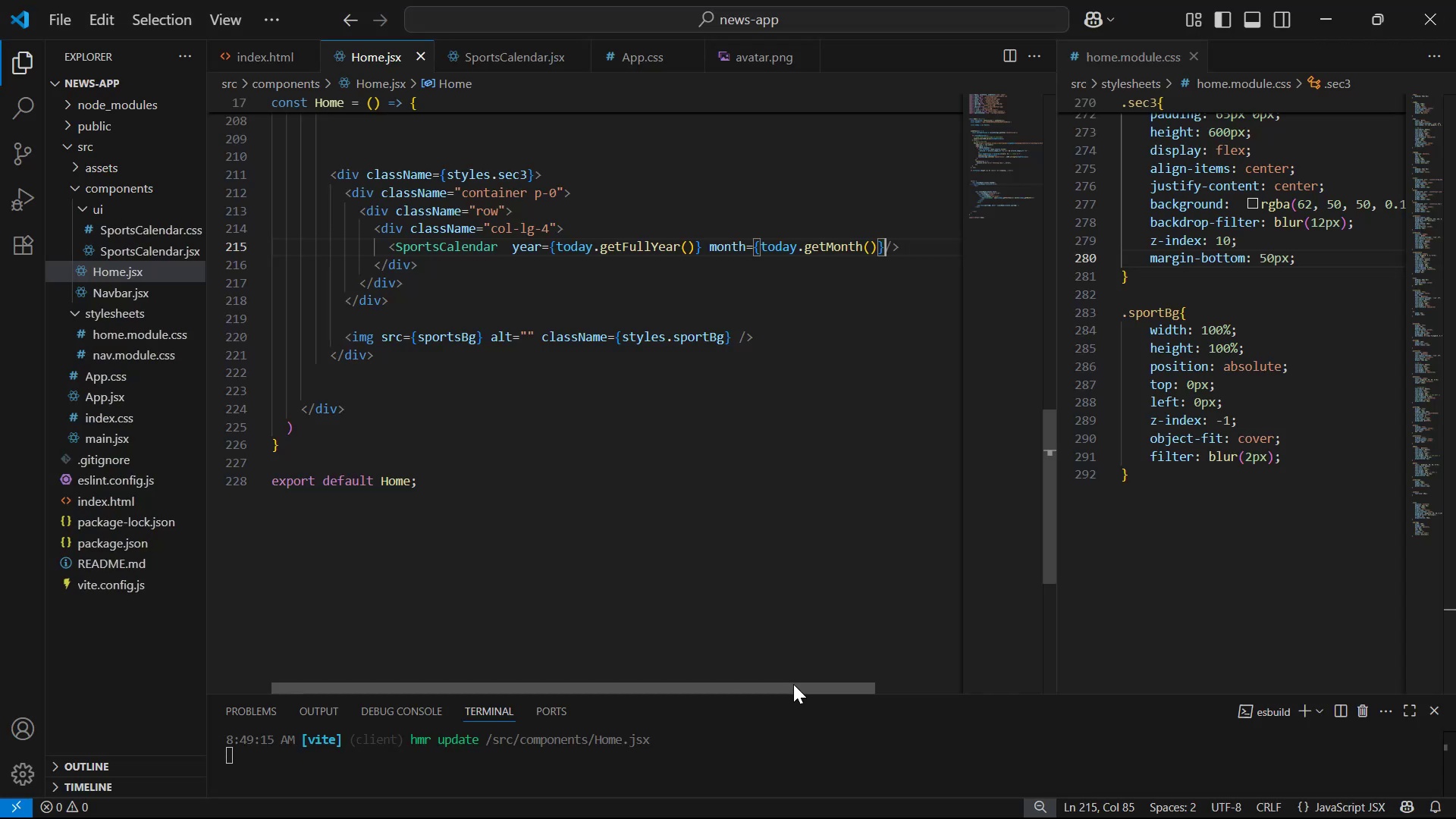 
key(Alt+Tab)
 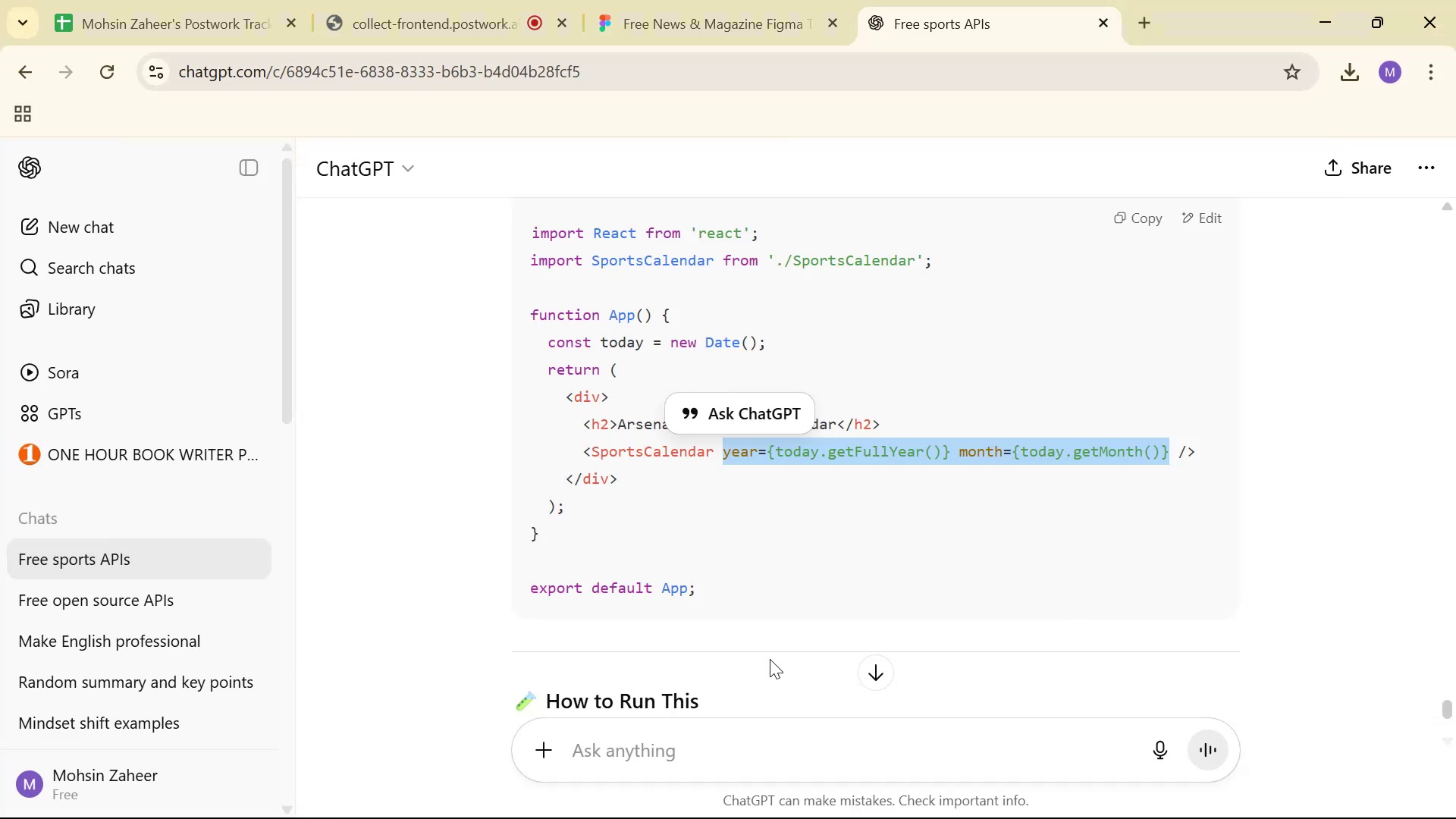 
left_click_drag(start_coordinate=[768, 717], to_coordinate=[769, 720])
 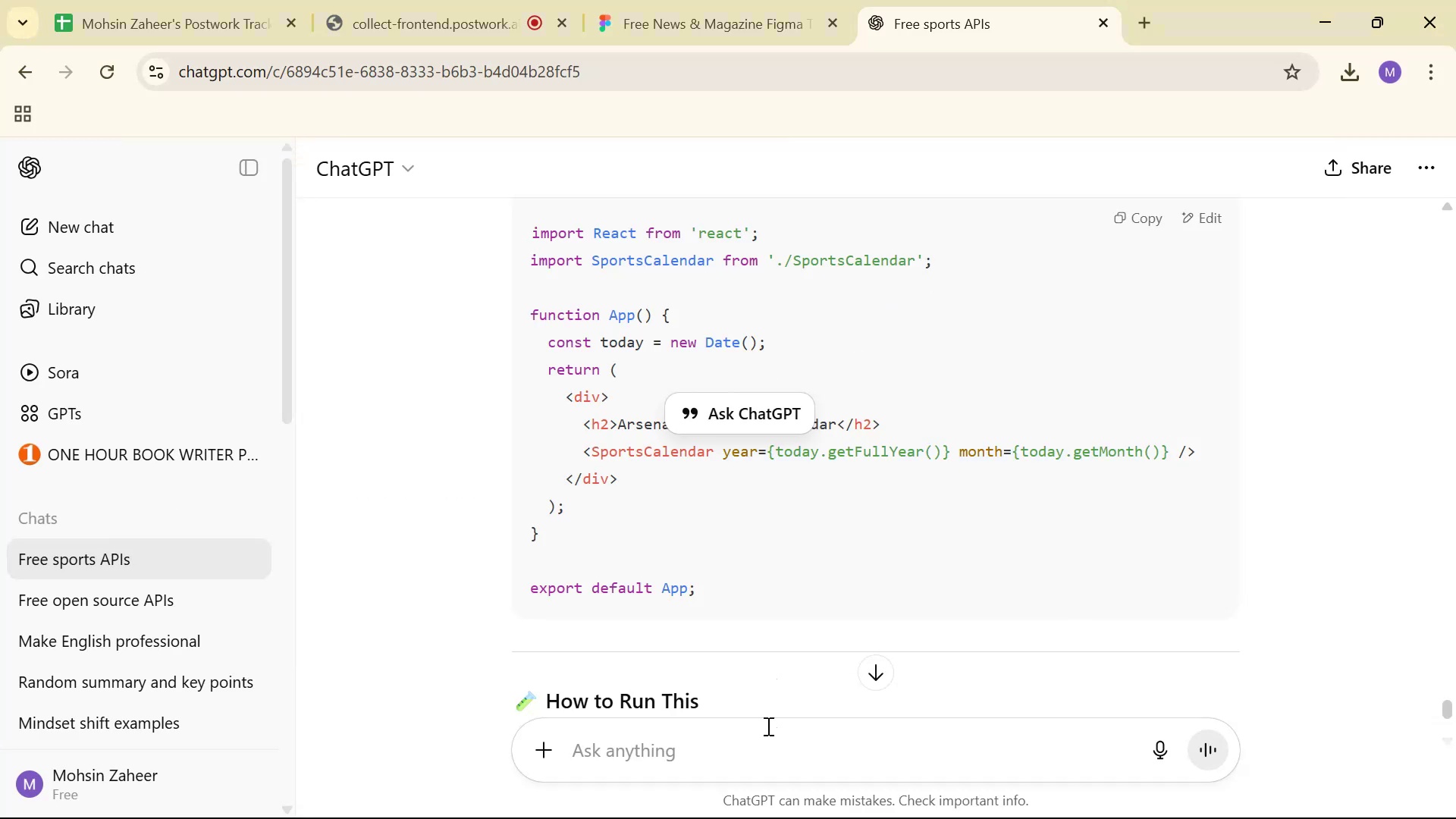 
double_click([769, 733])
 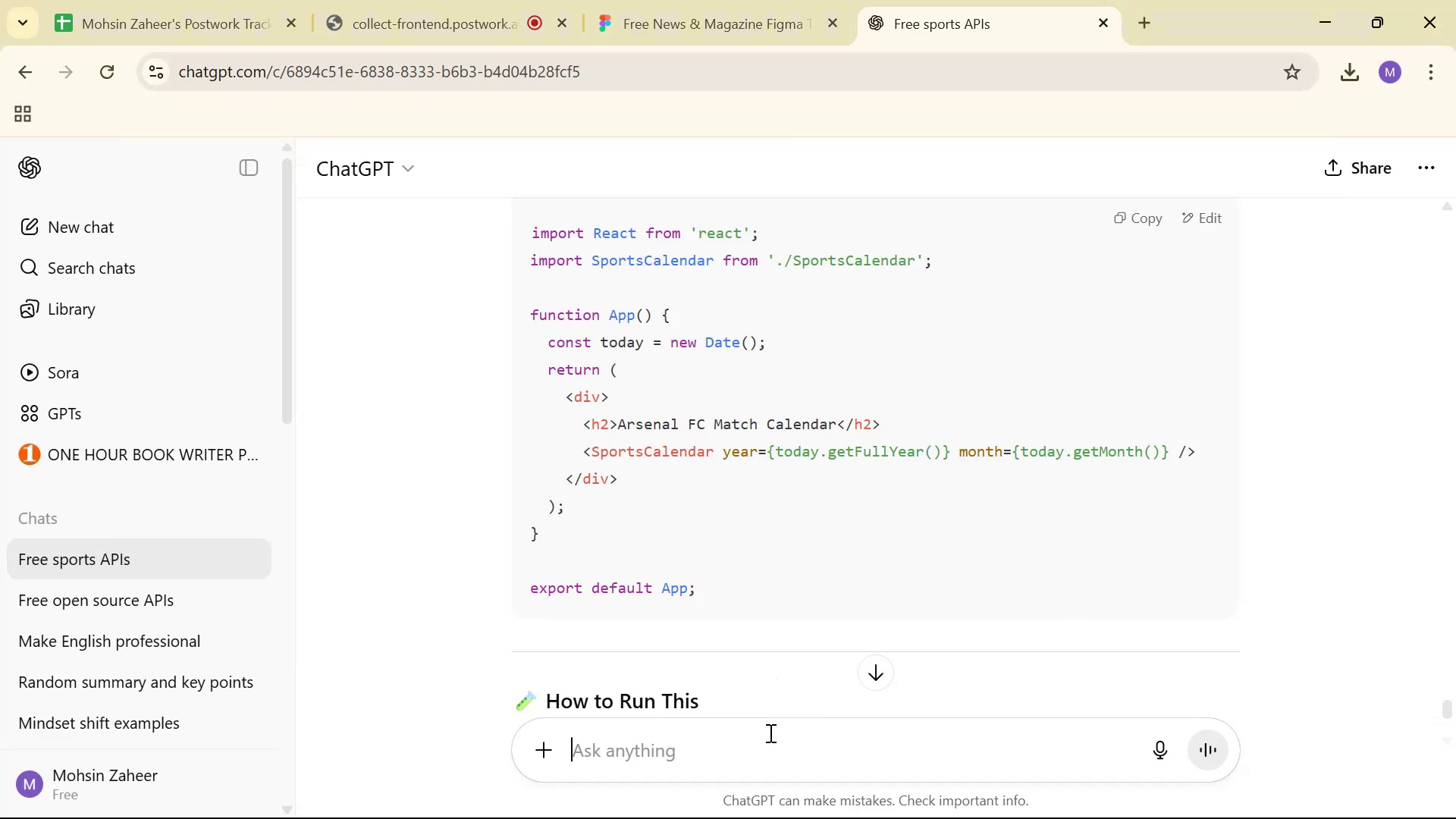 
key(Control+V)
 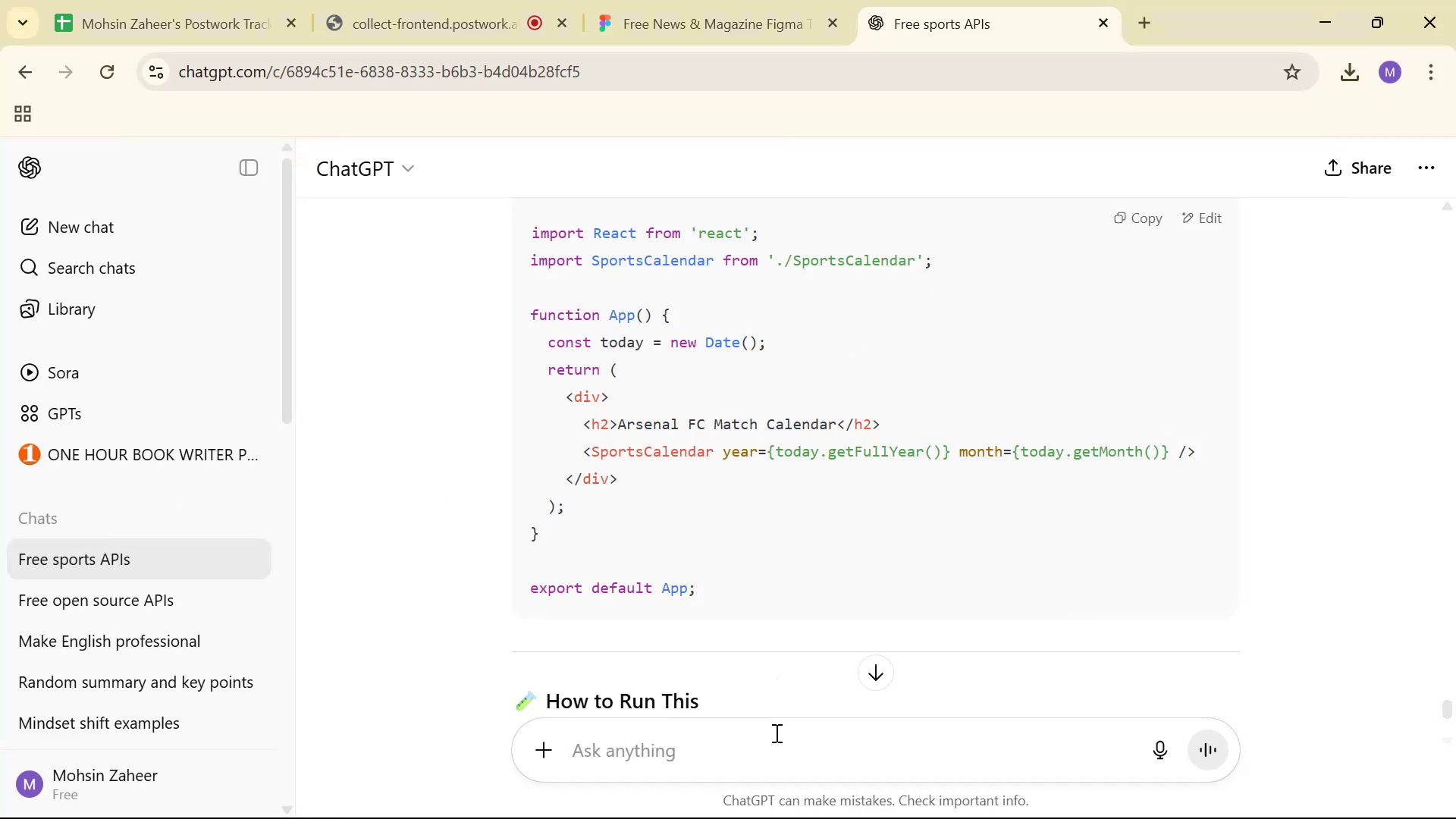 
scroll: coordinate [832, 637], scroll_direction: down, amount: 39.0
 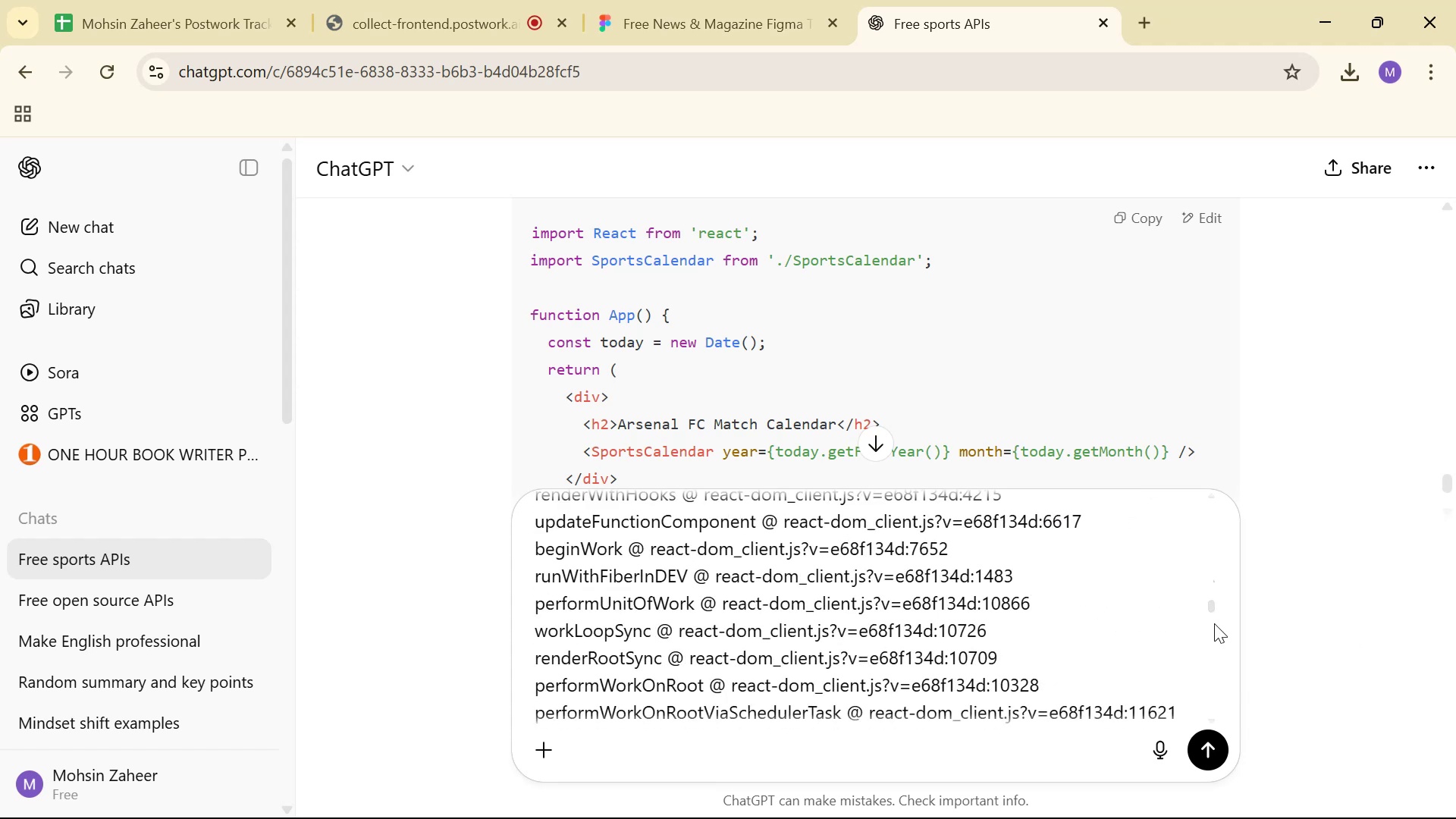 
left_click_drag(start_coordinate=[1211, 609], to_coordinate=[1215, 779])
 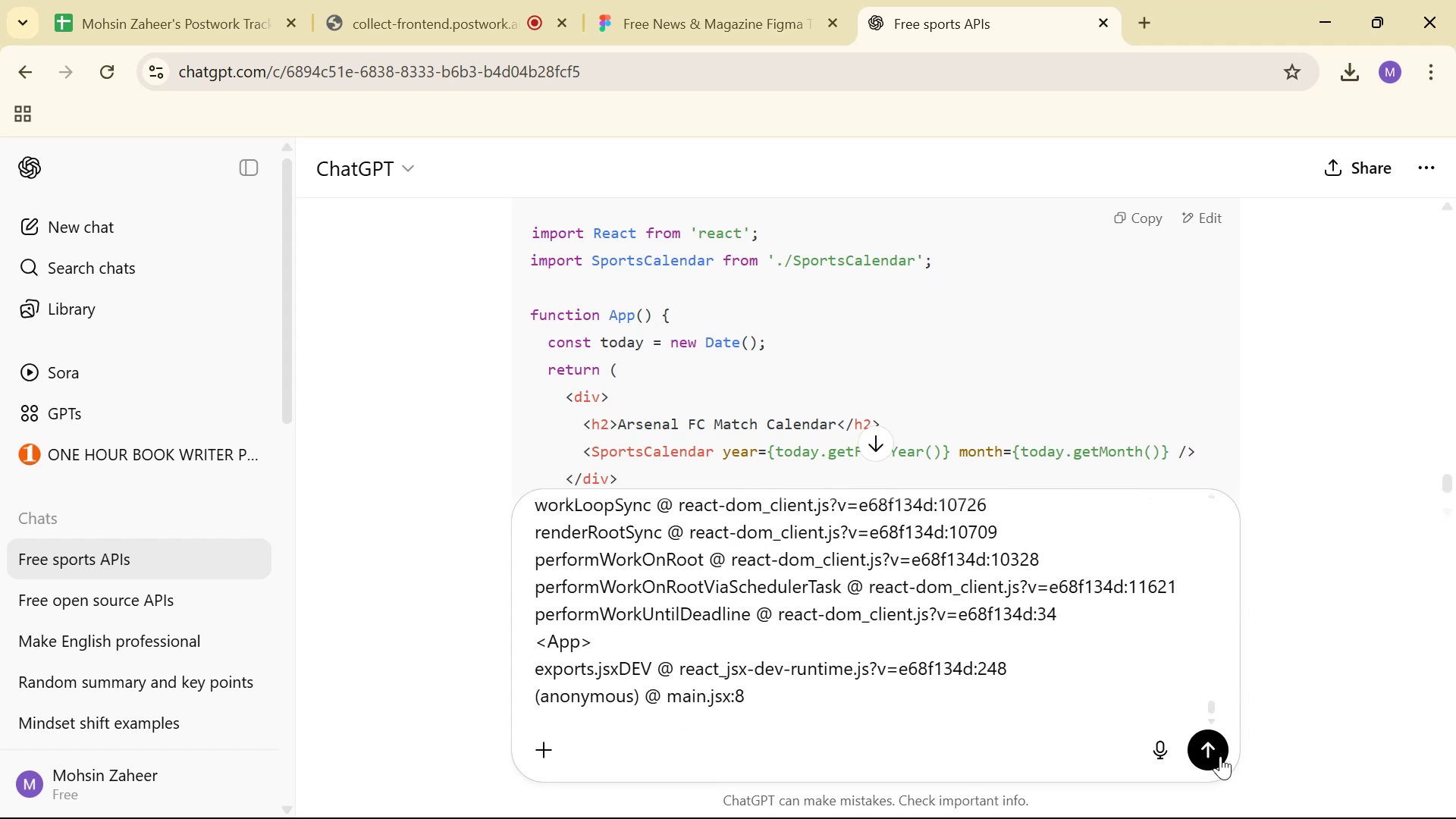 
left_click([1220, 755])
 